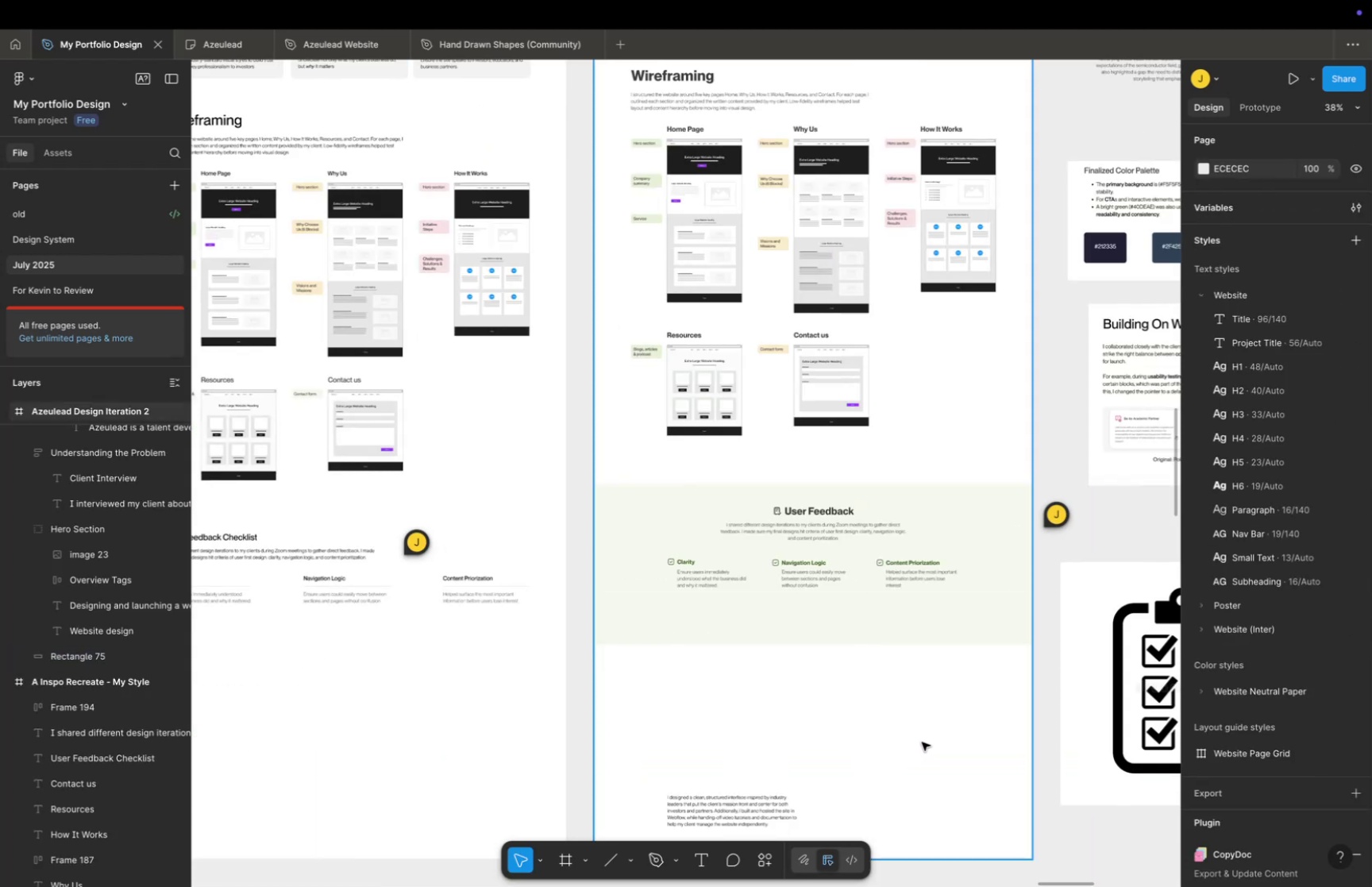 
scroll: coordinate [931, 726], scroll_direction: up, amount: 11.0
 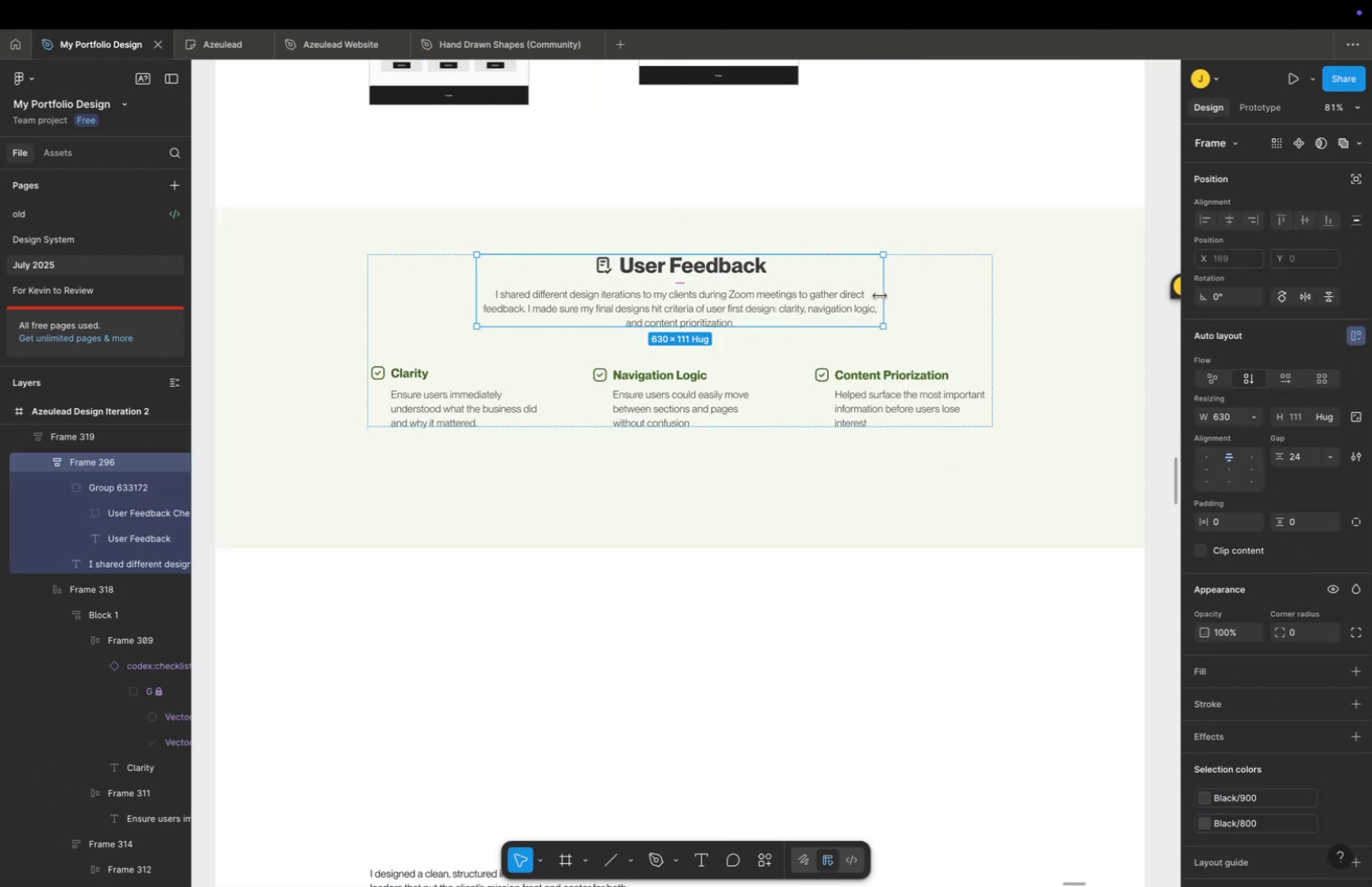 
hold_key(key=CommandLeft, duration=5.11)
left_click_drag(start_coordinate=[882, 286], to_coordinate=[820, 294])
 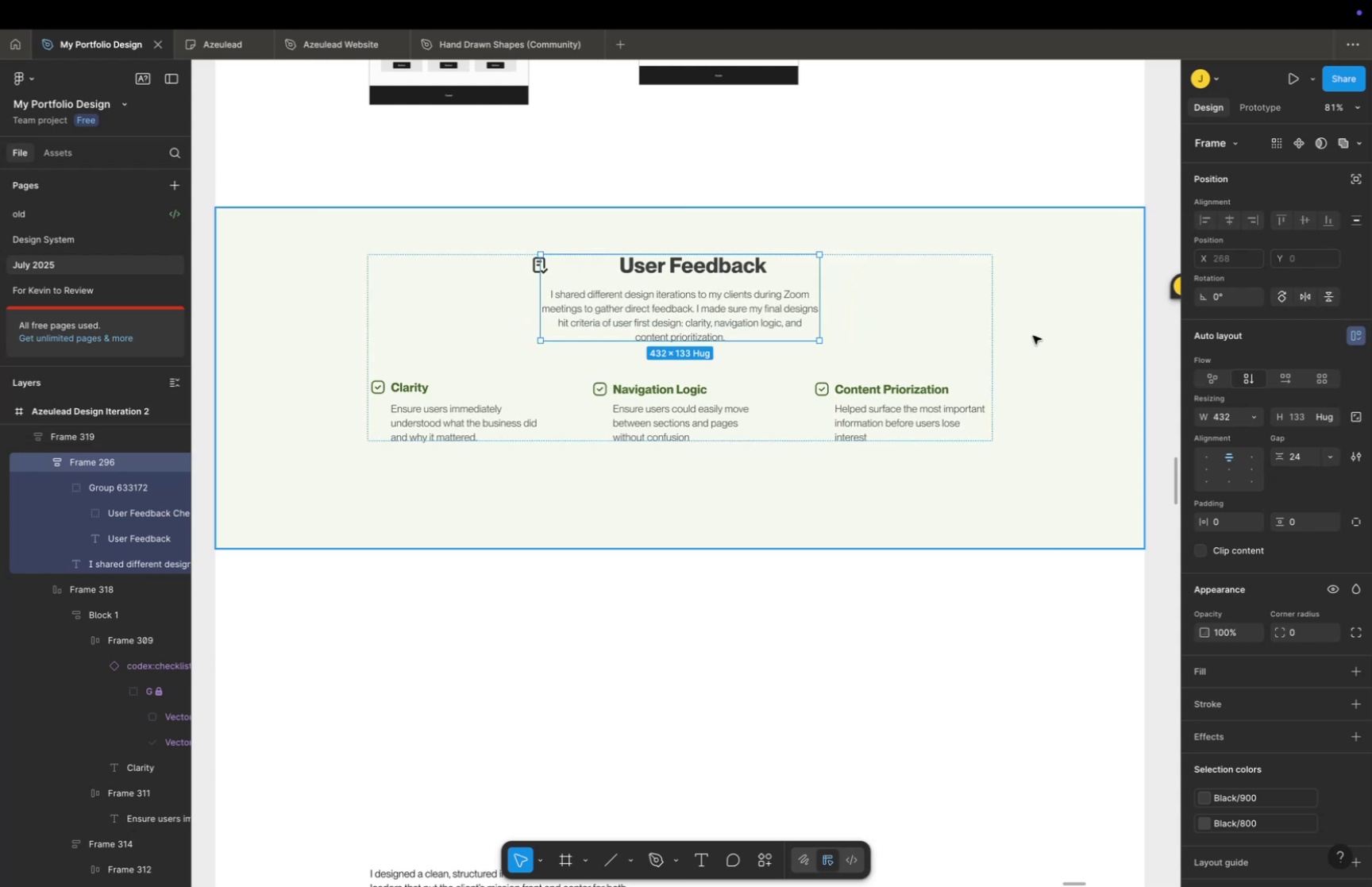 
double_click([1033, 335])
 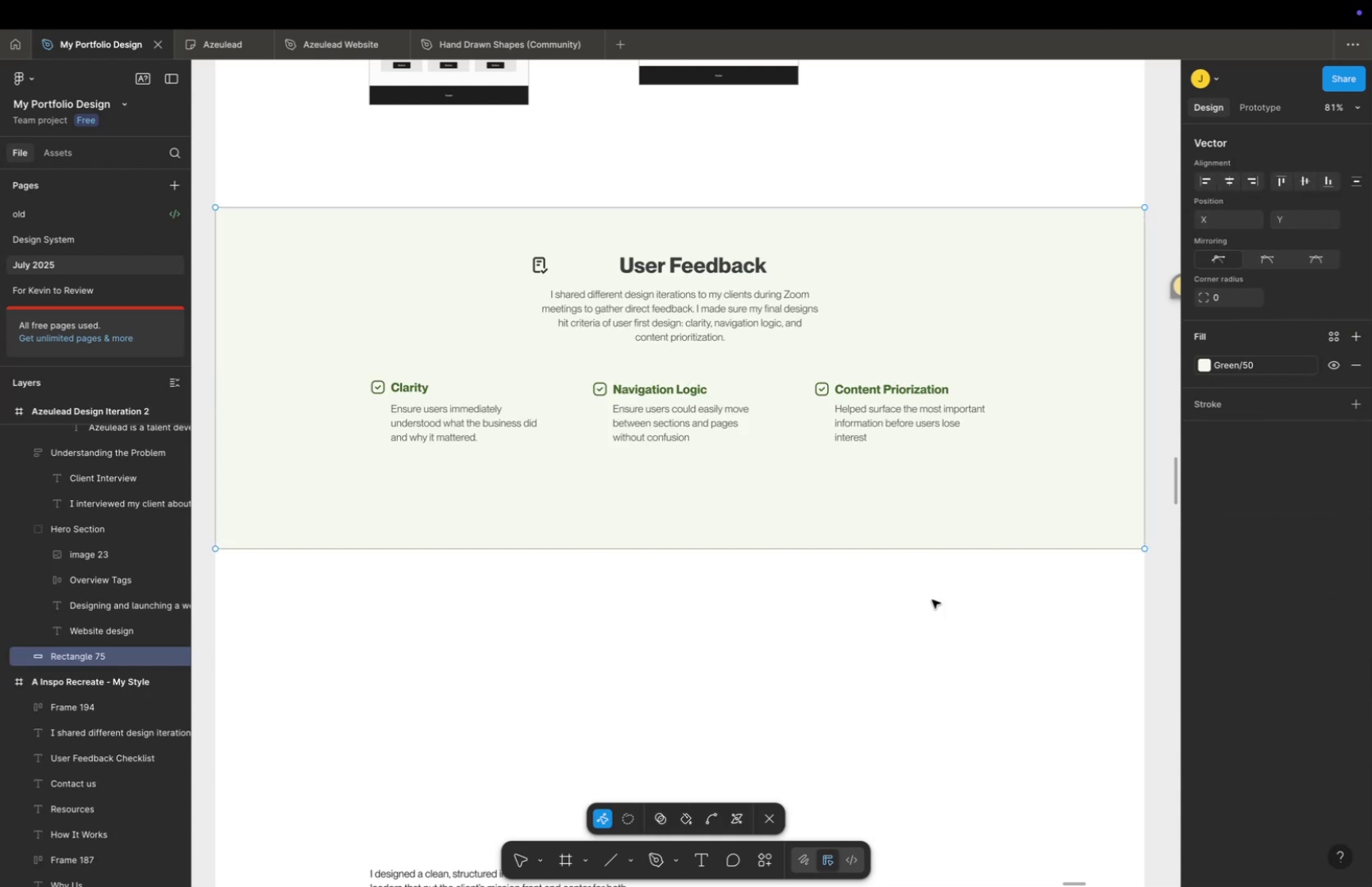 
triple_click([919, 616])
 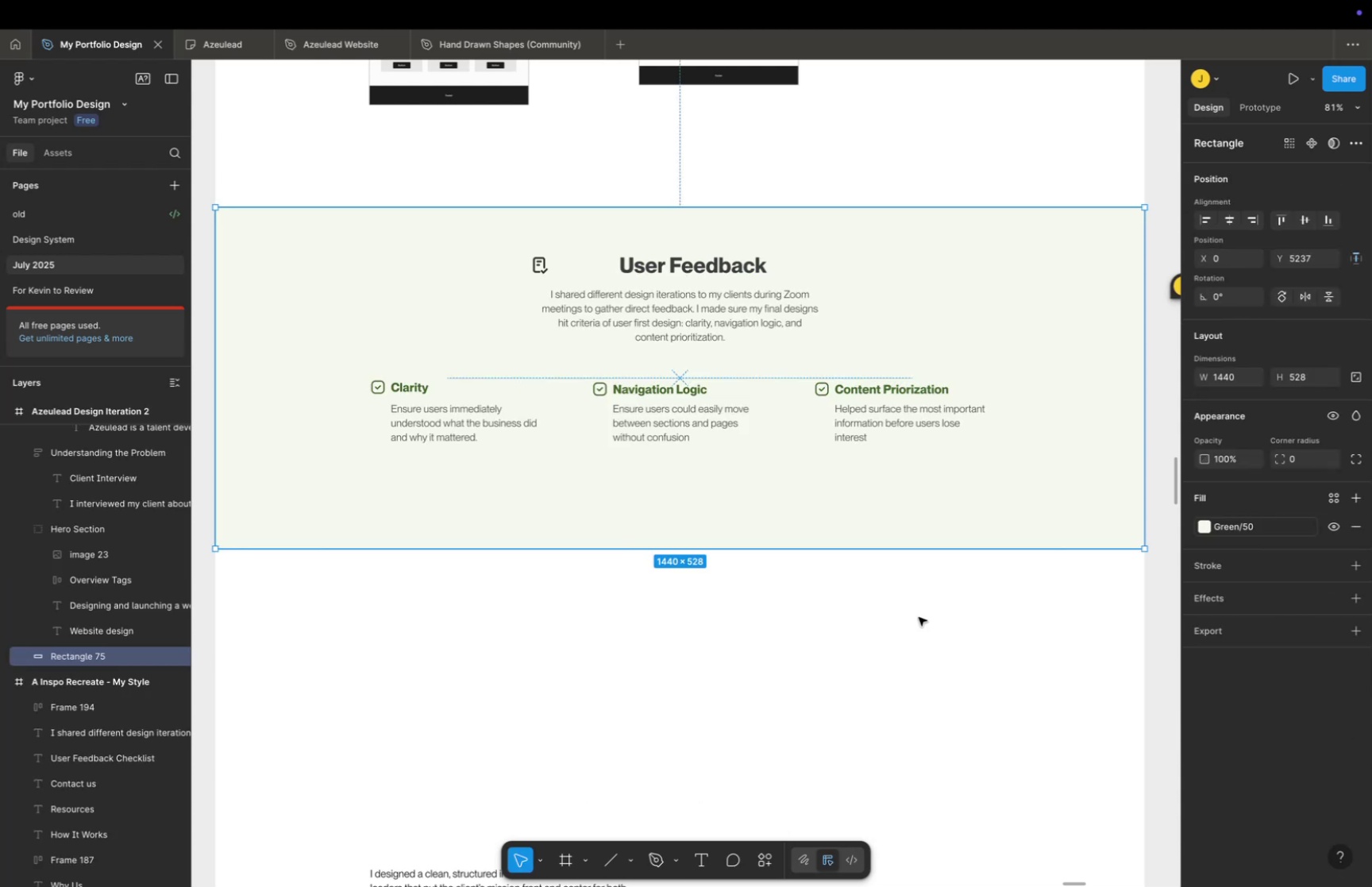 
triple_click([919, 616])
 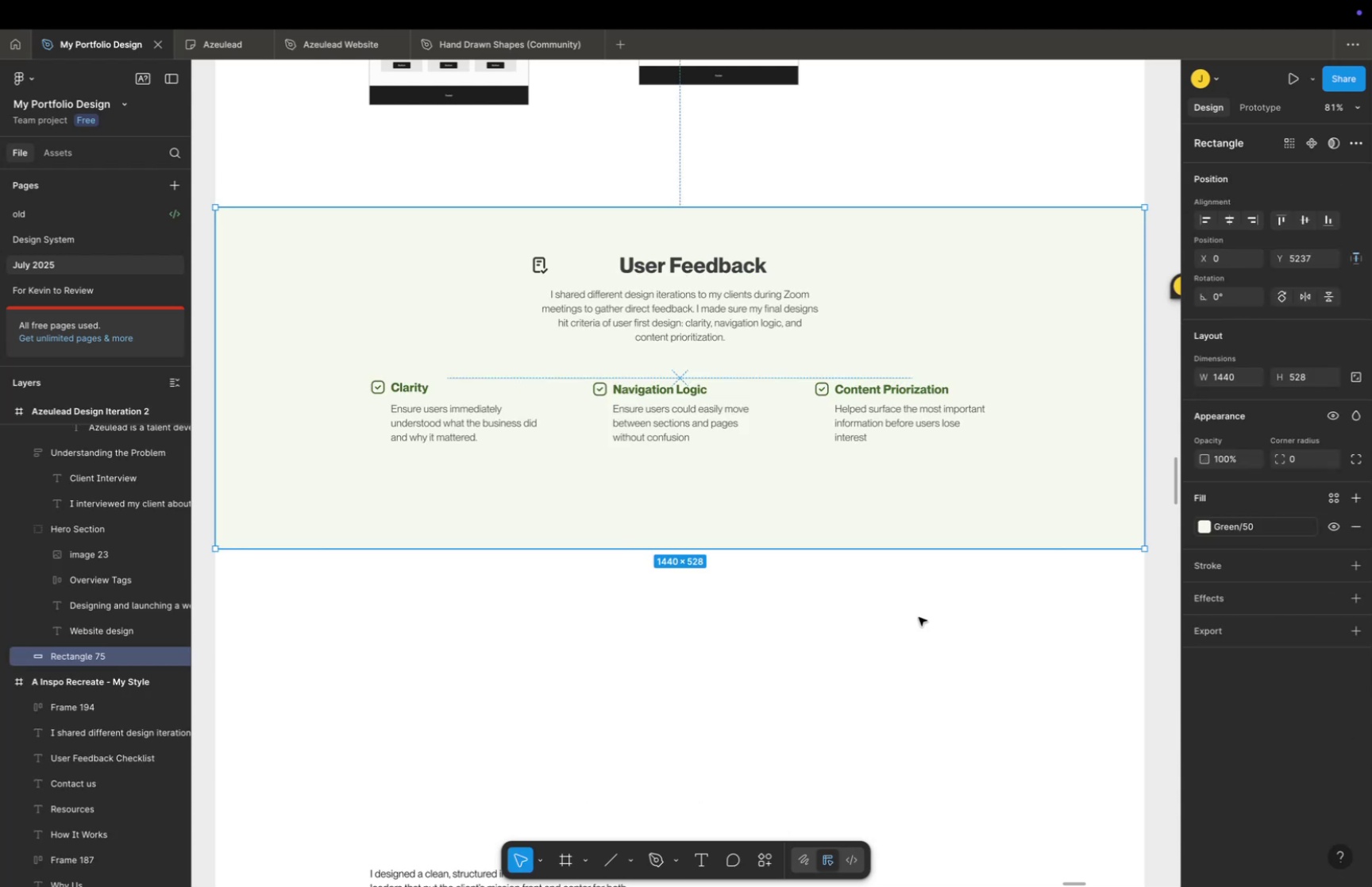 
triple_click([919, 616])
 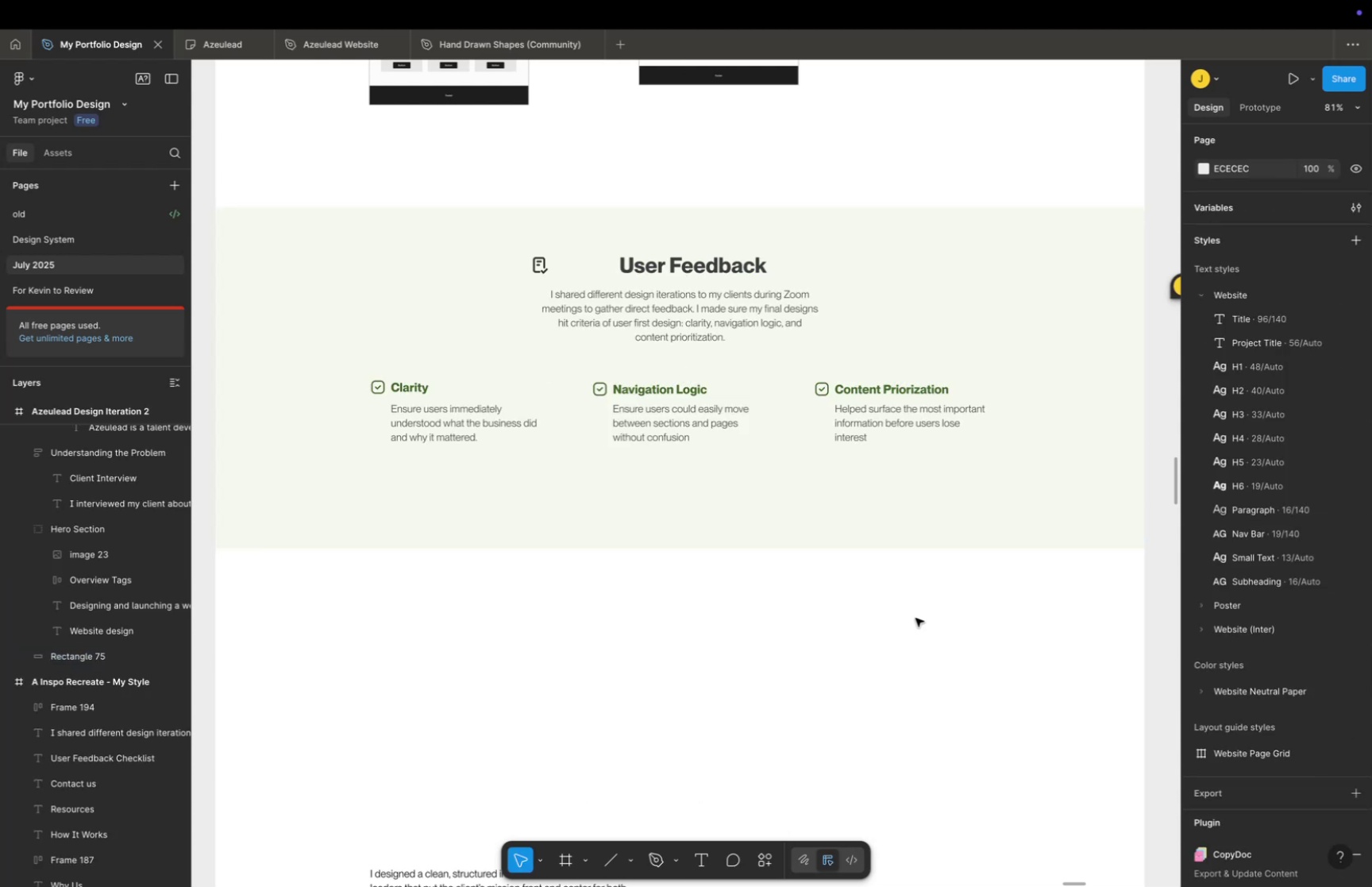 
hold_key(key=CommandLeft, duration=0.32)
 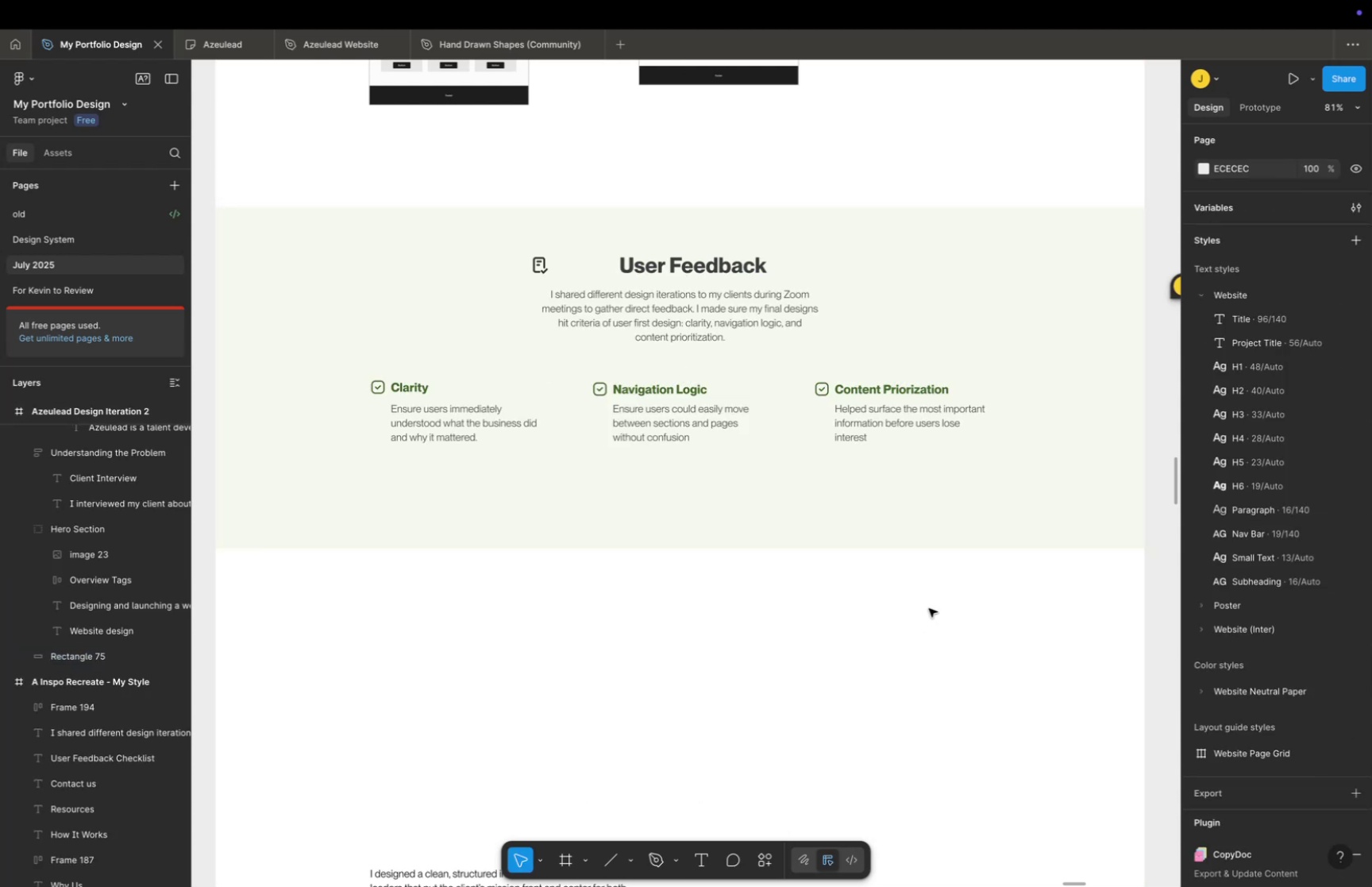 
key(Meta+Z)
 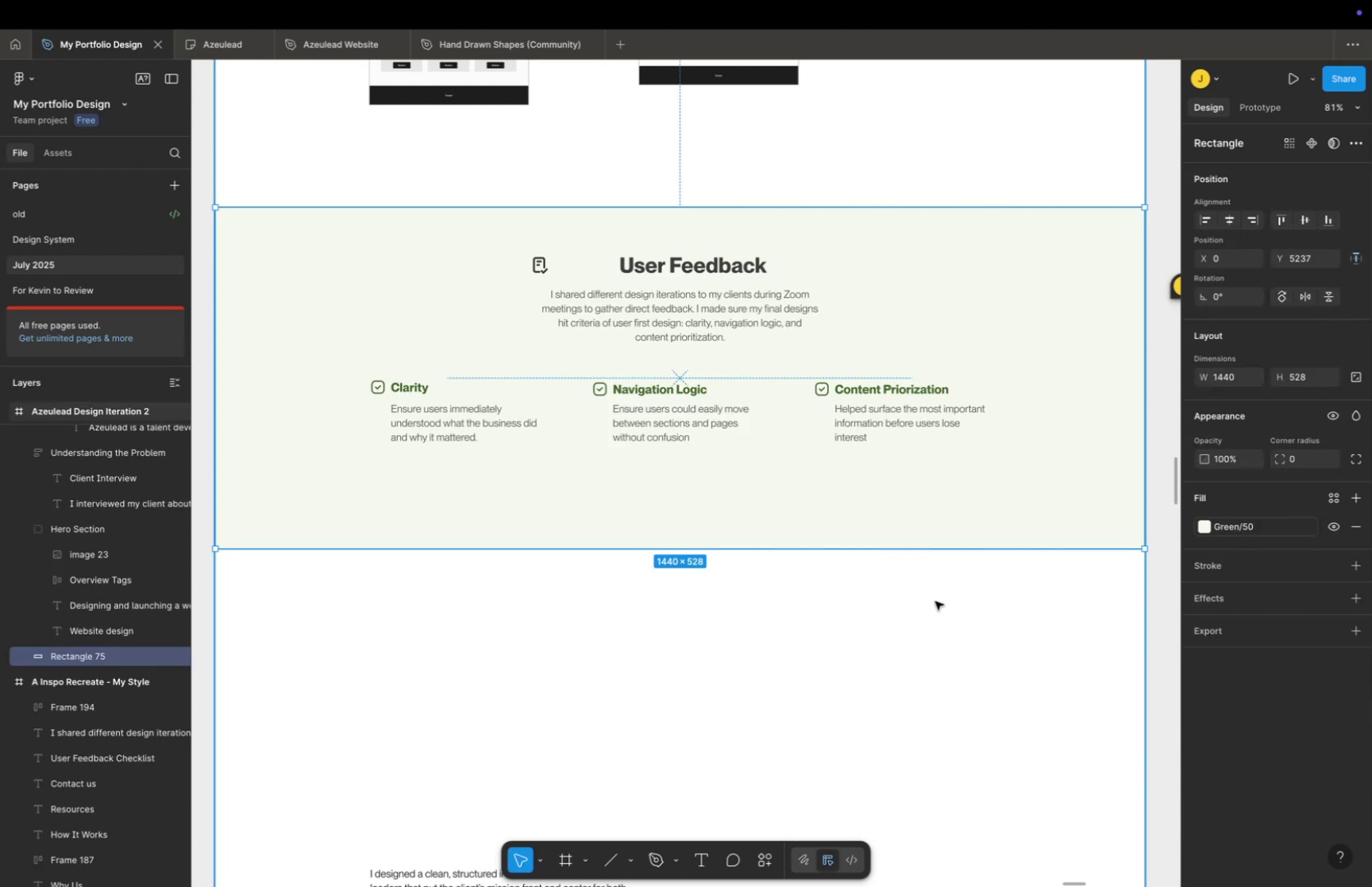 
key(Meta+Z)
 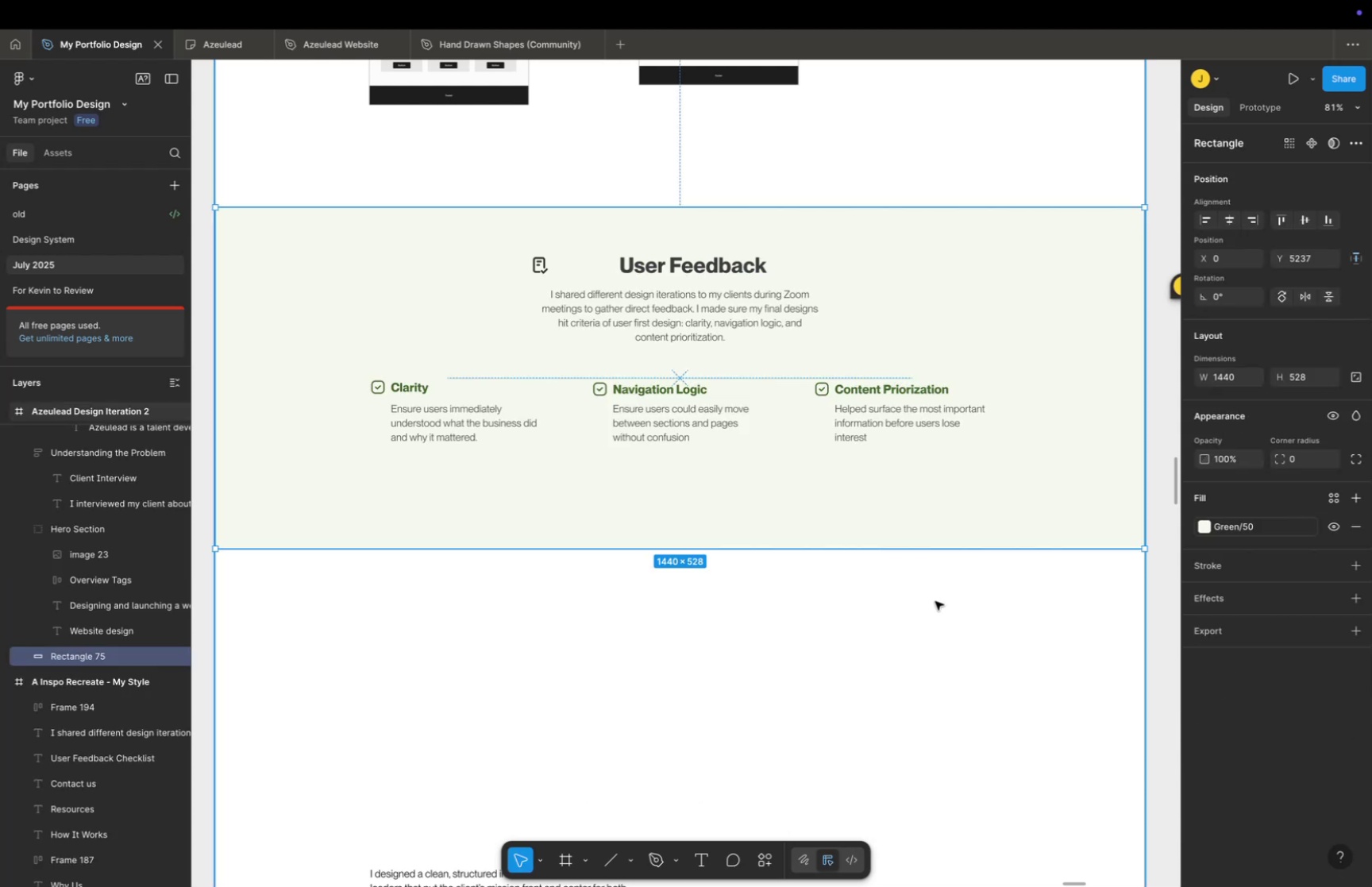 
key(Meta+Z)
 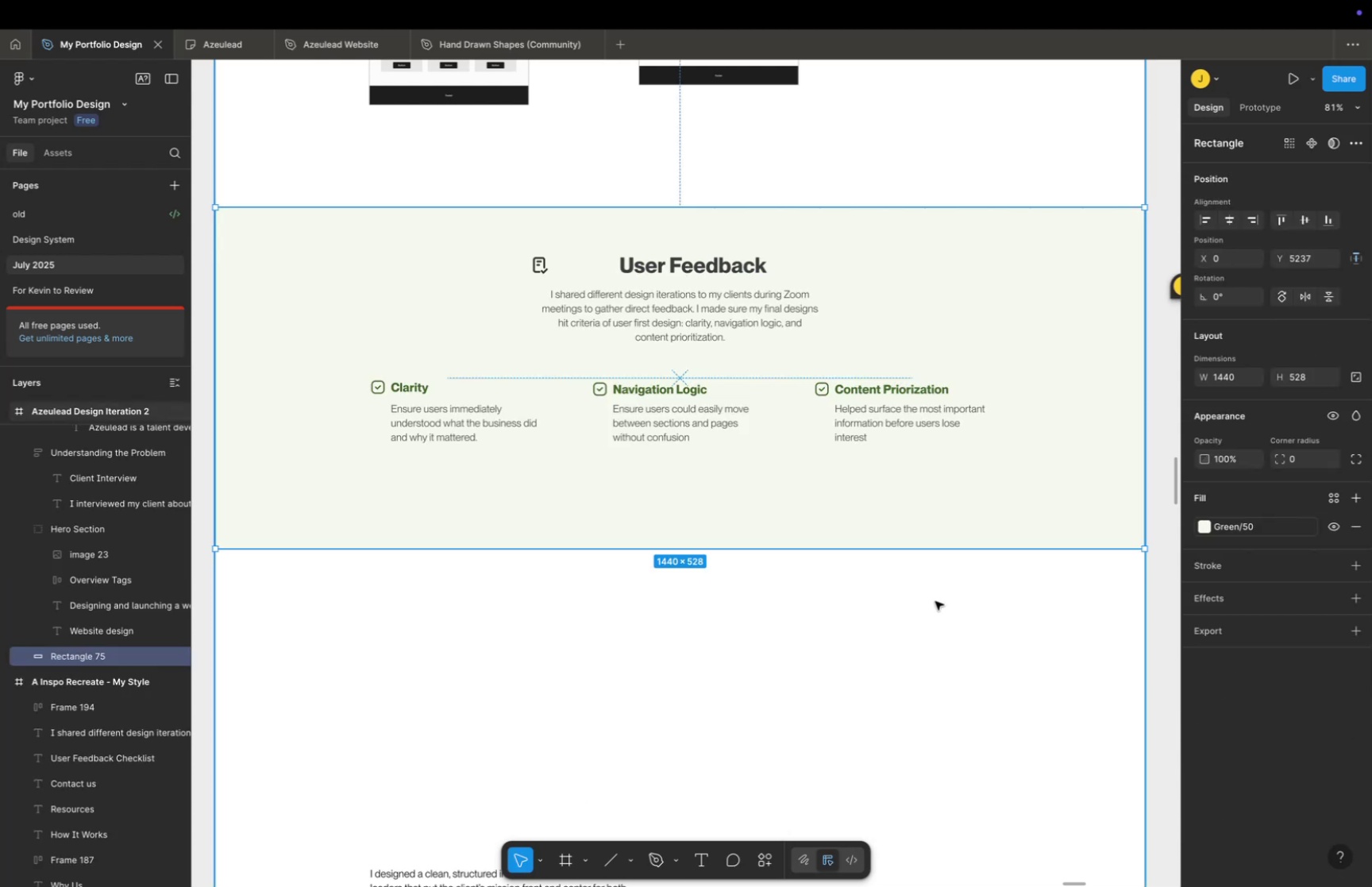 
key(Meta+Z)
 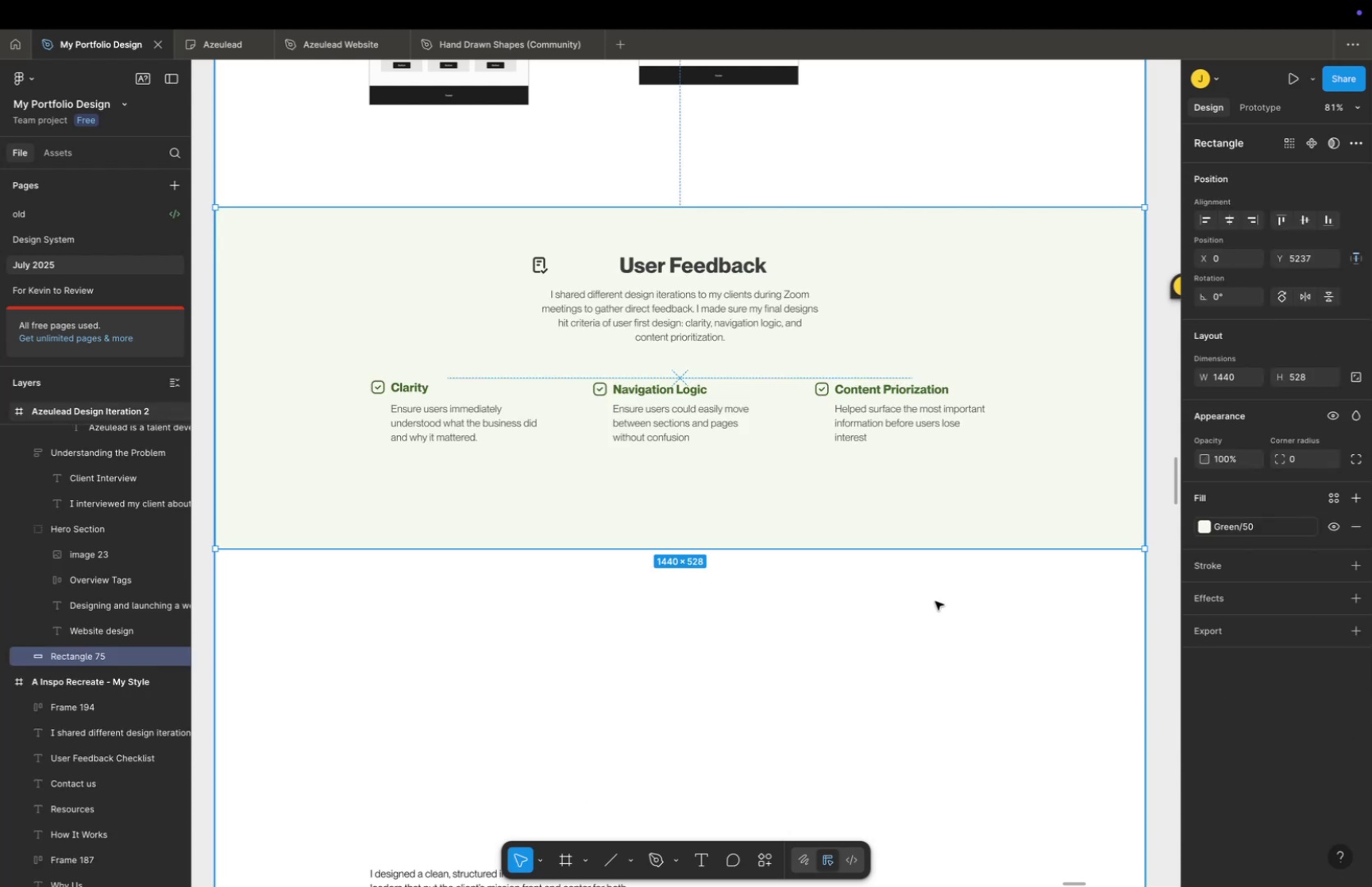 
key(Meta+Z)
 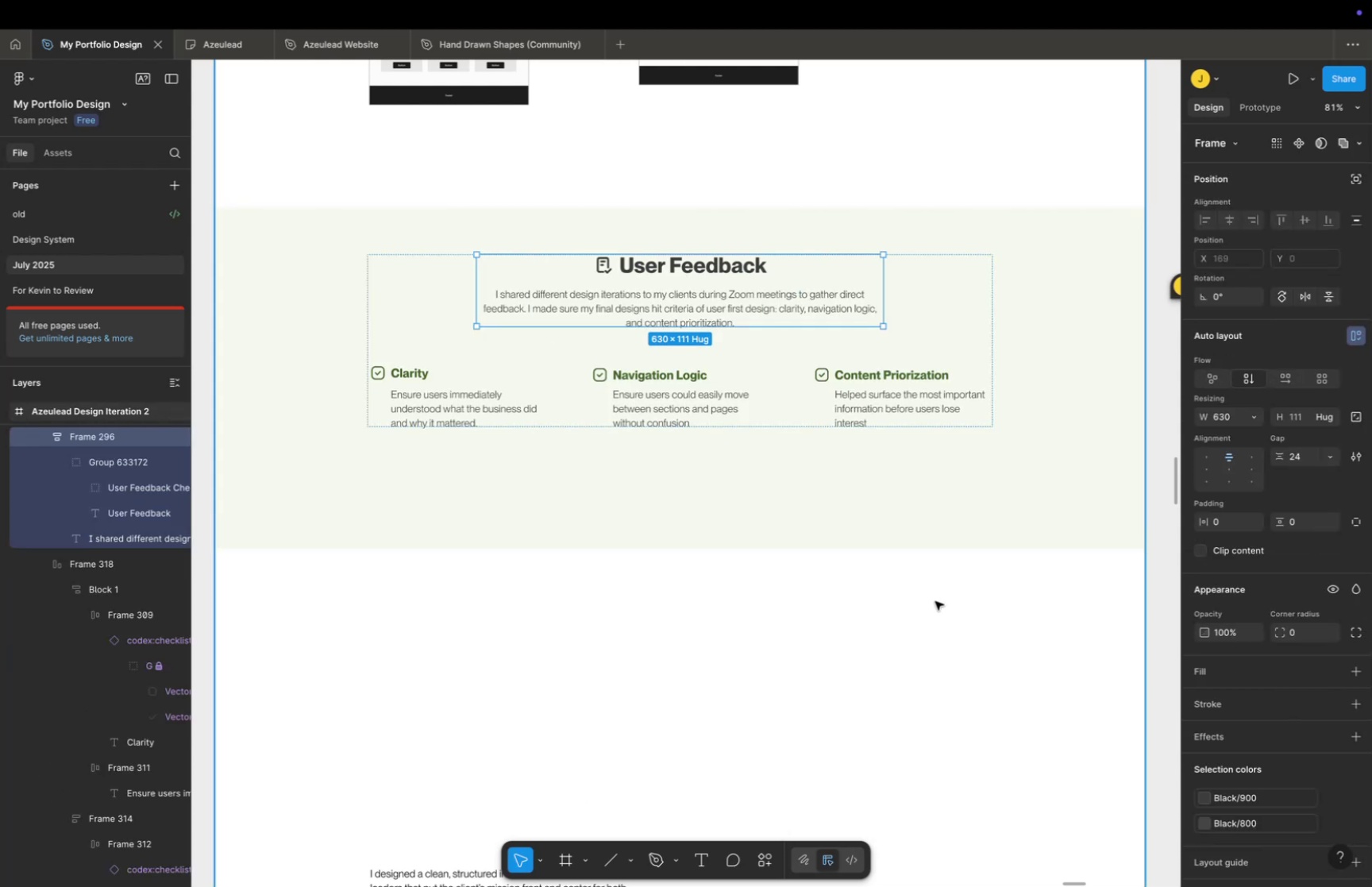 
key(Meta+Z)
 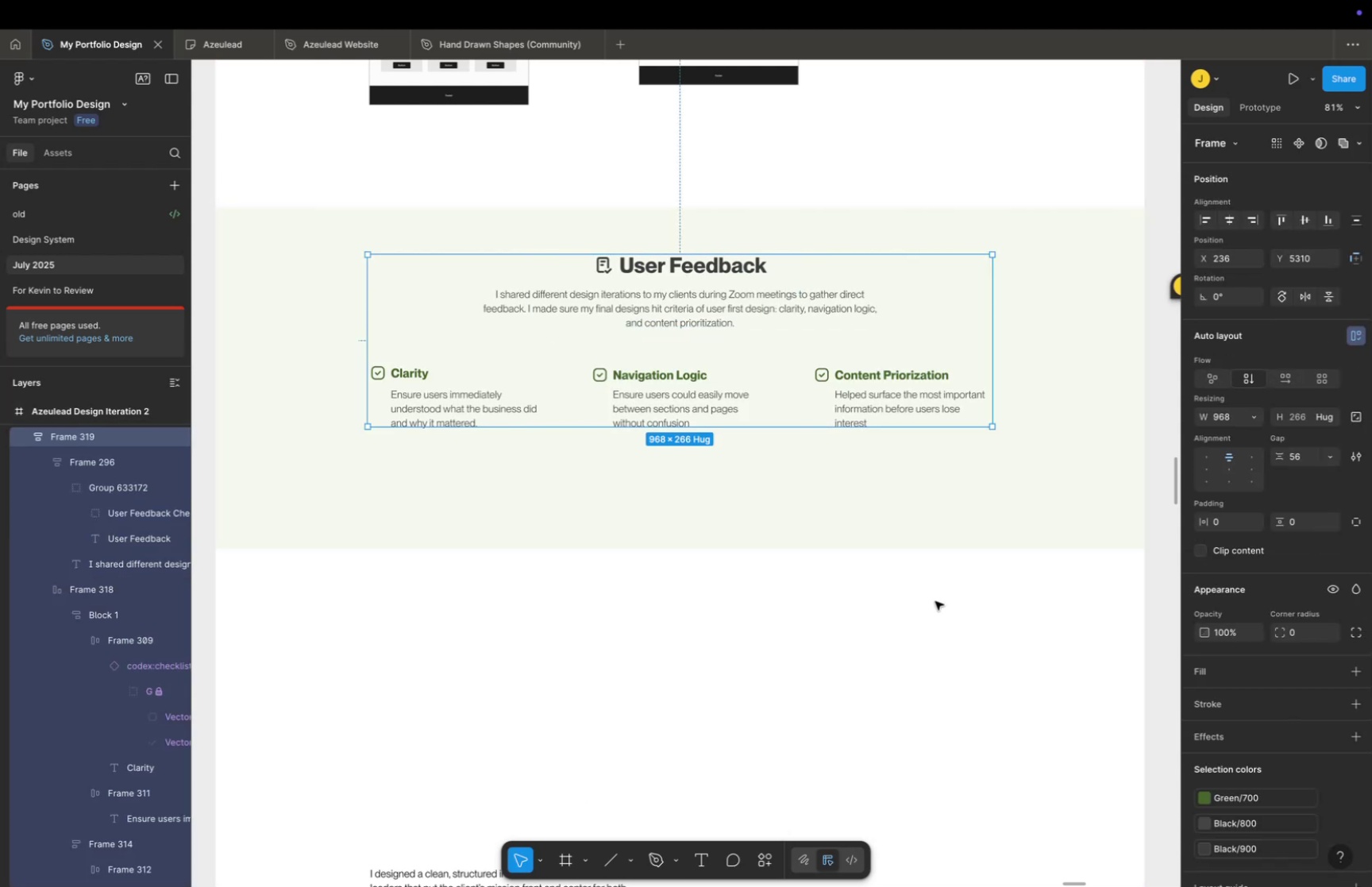 
double_click([935, 600])
 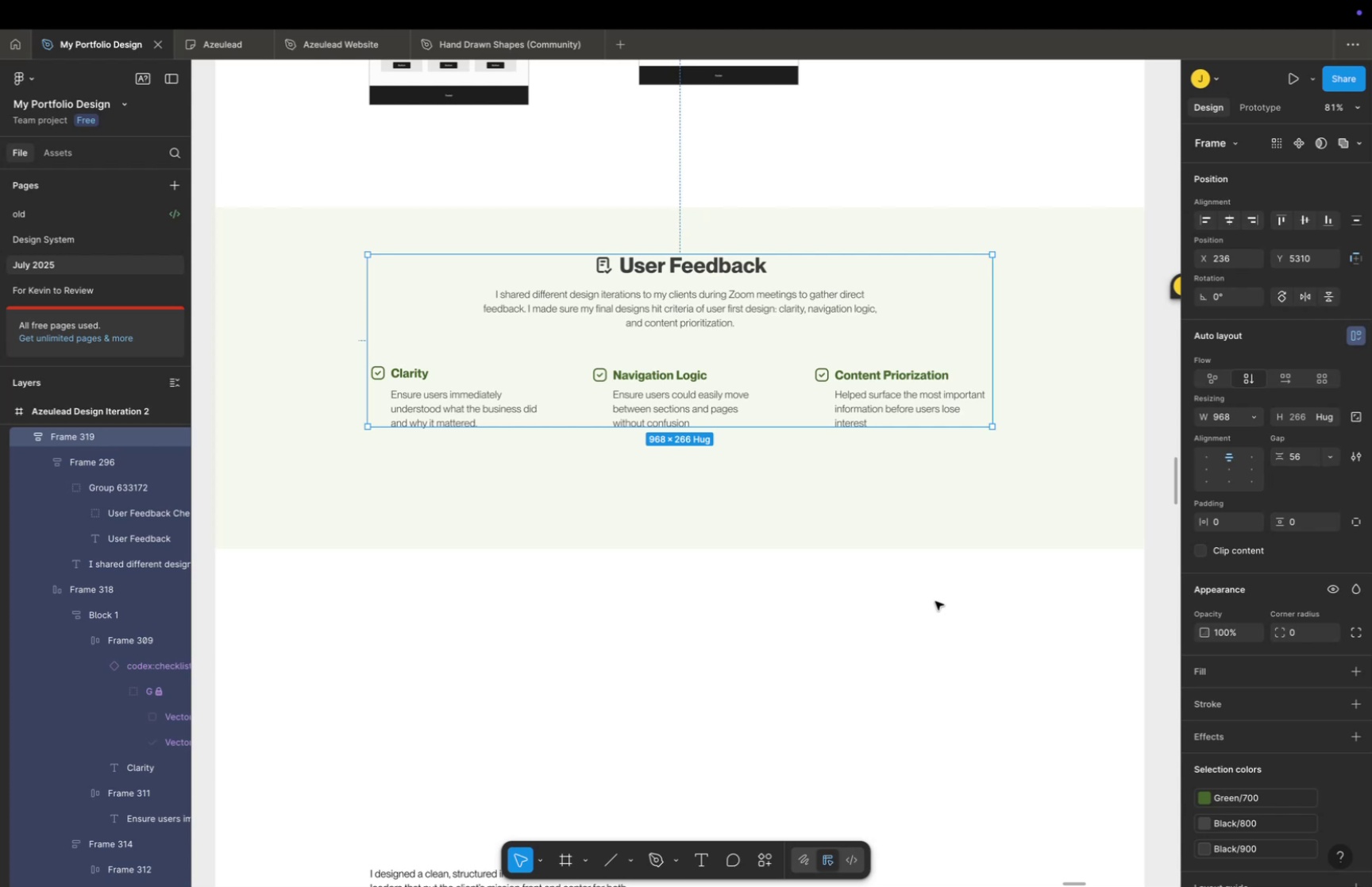 
triple_click([935, 600])
 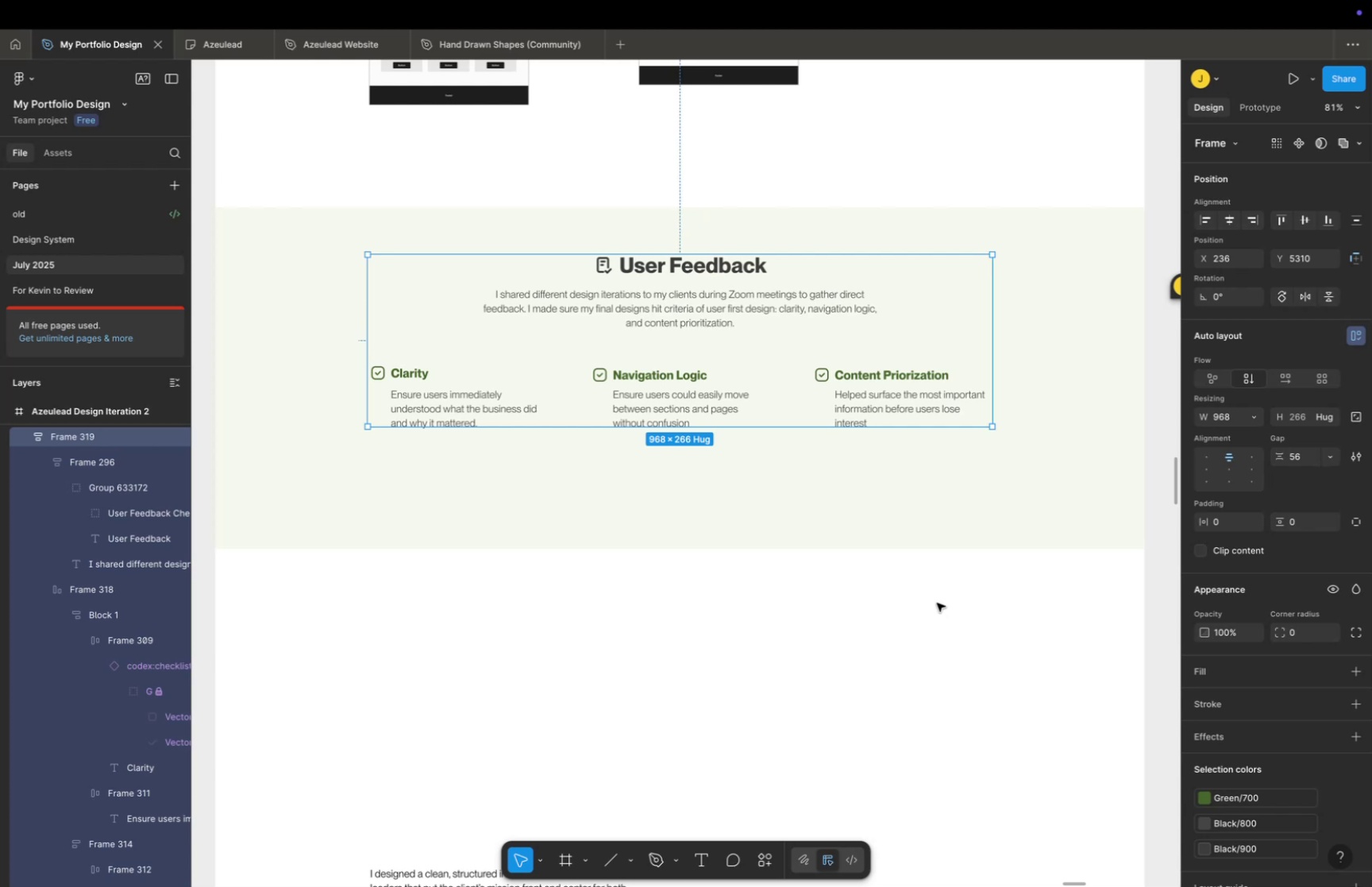 
hold_key(key=Space, duration=0.38)
 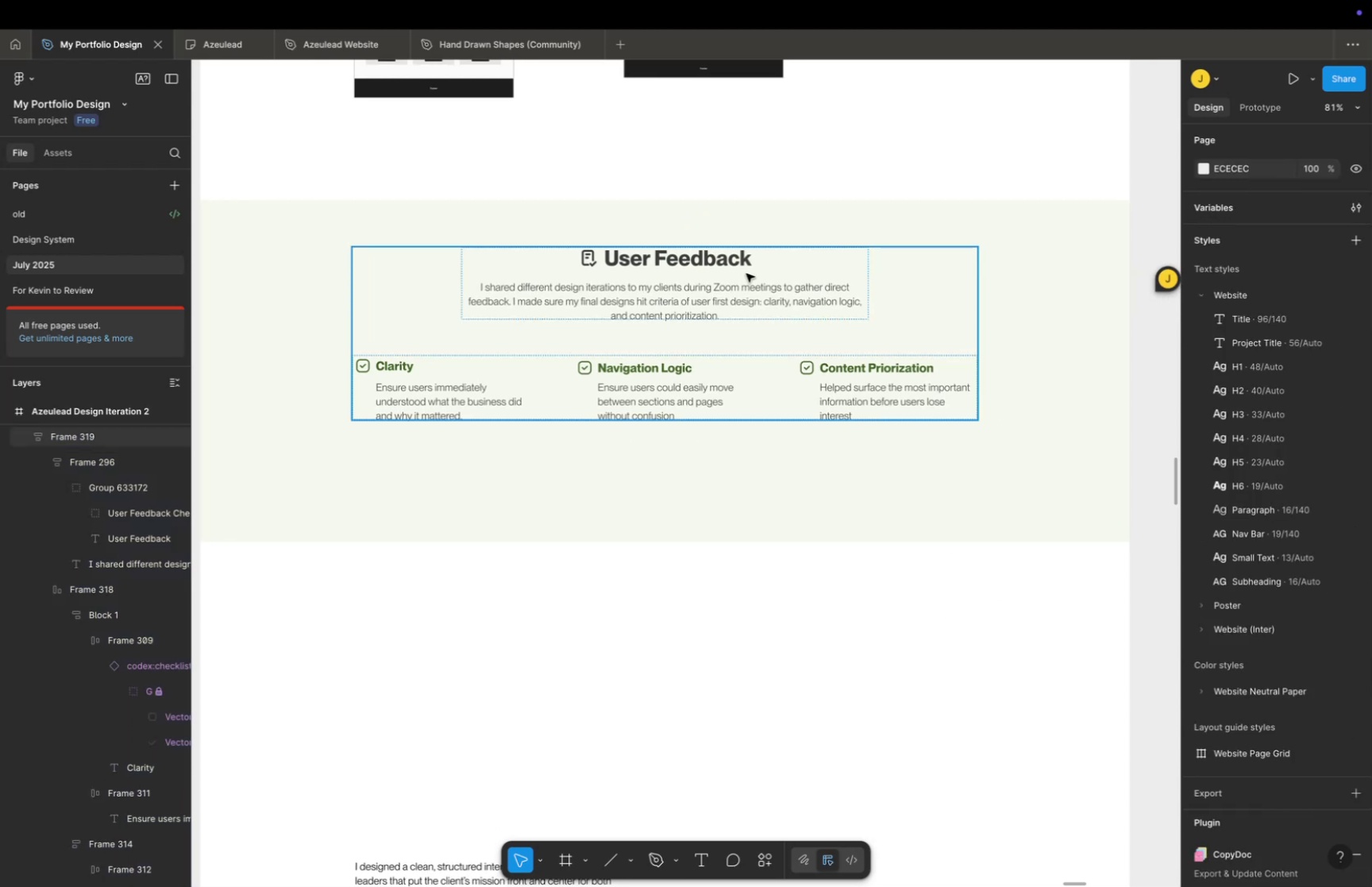 
left_click_drag(start_coordinate=[1047, 633], to_coordinate=[1032, 626])
 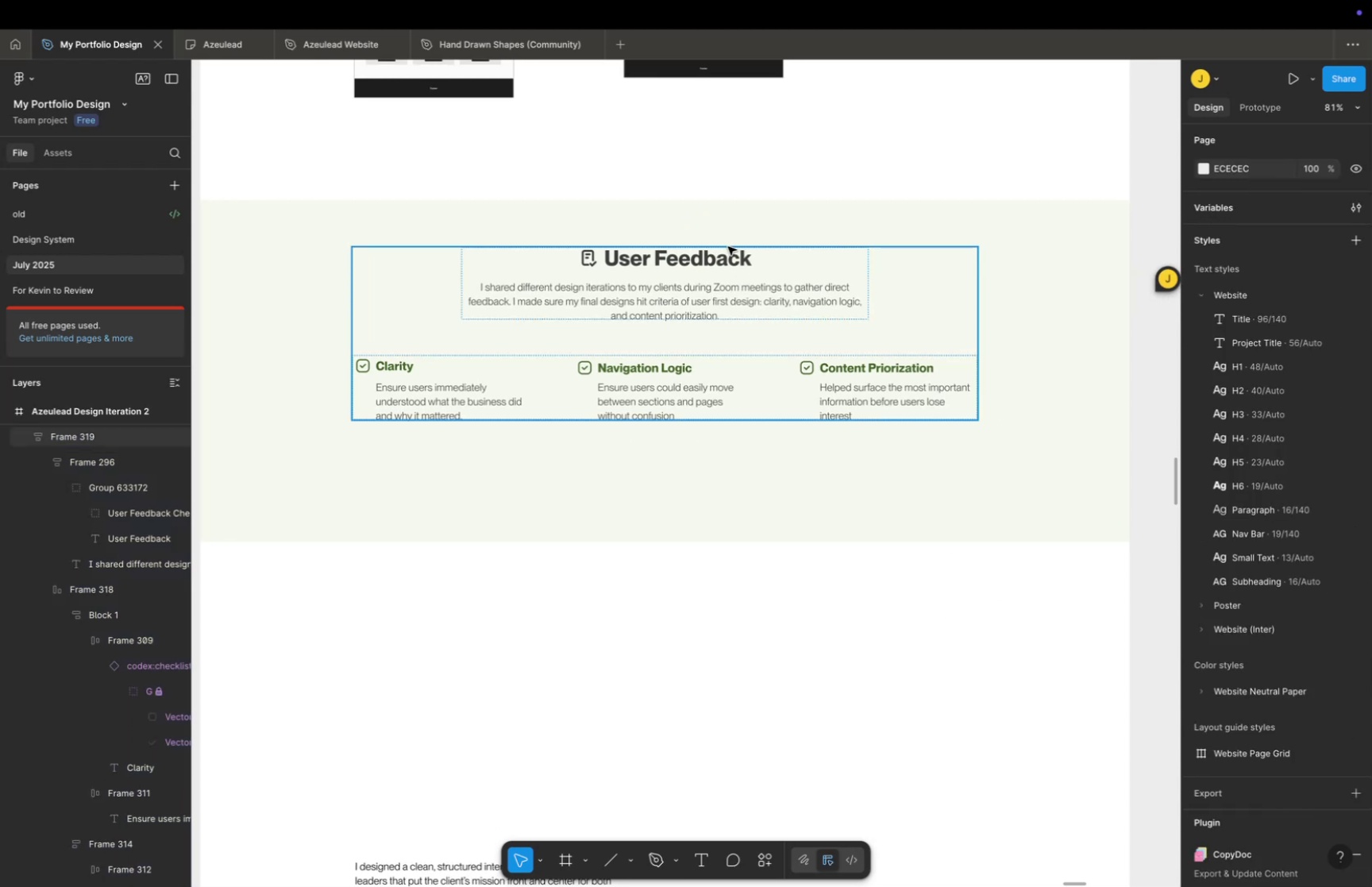 
double_click([719, 256])
 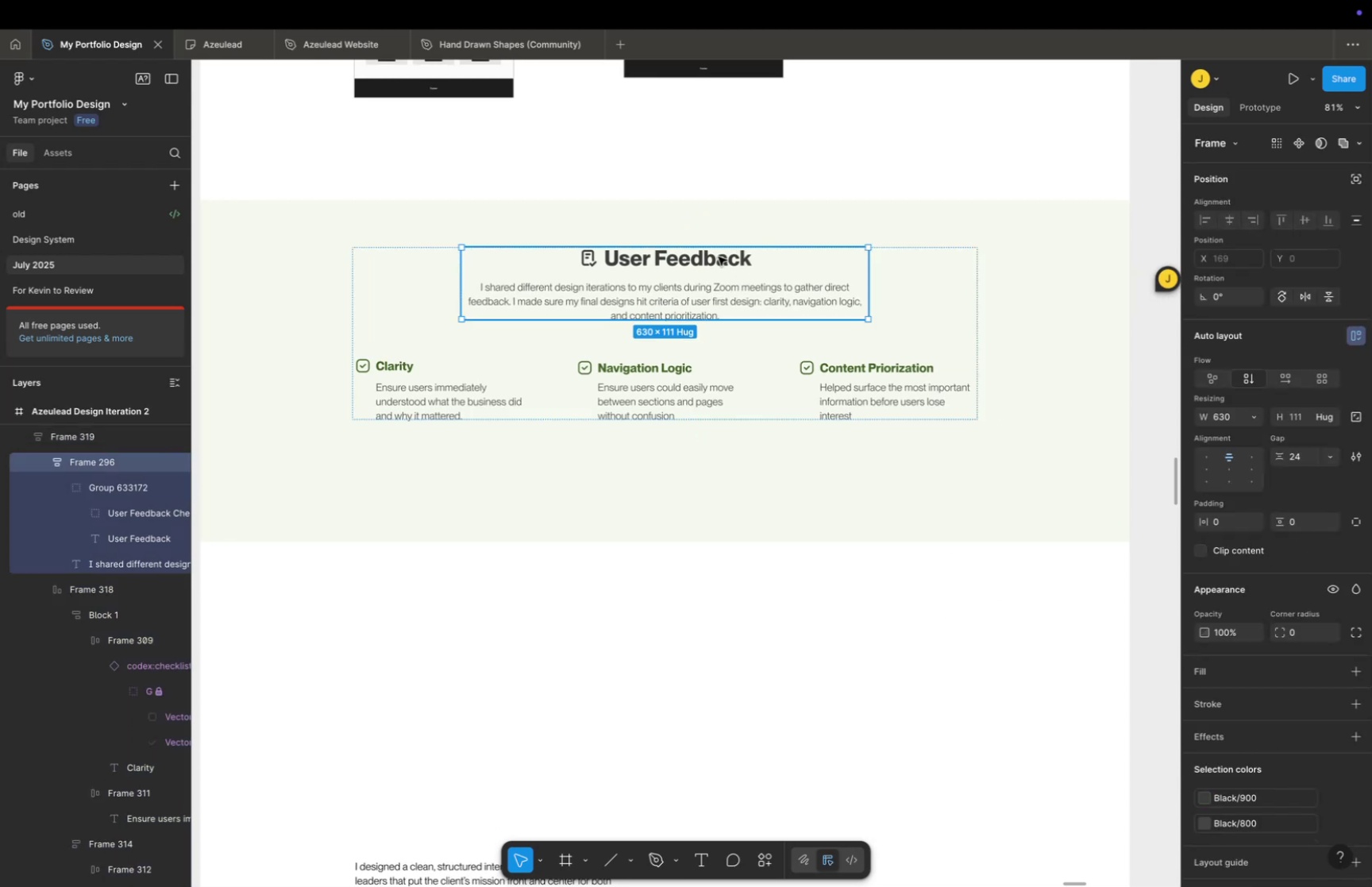 
triple_click([719, 256])
 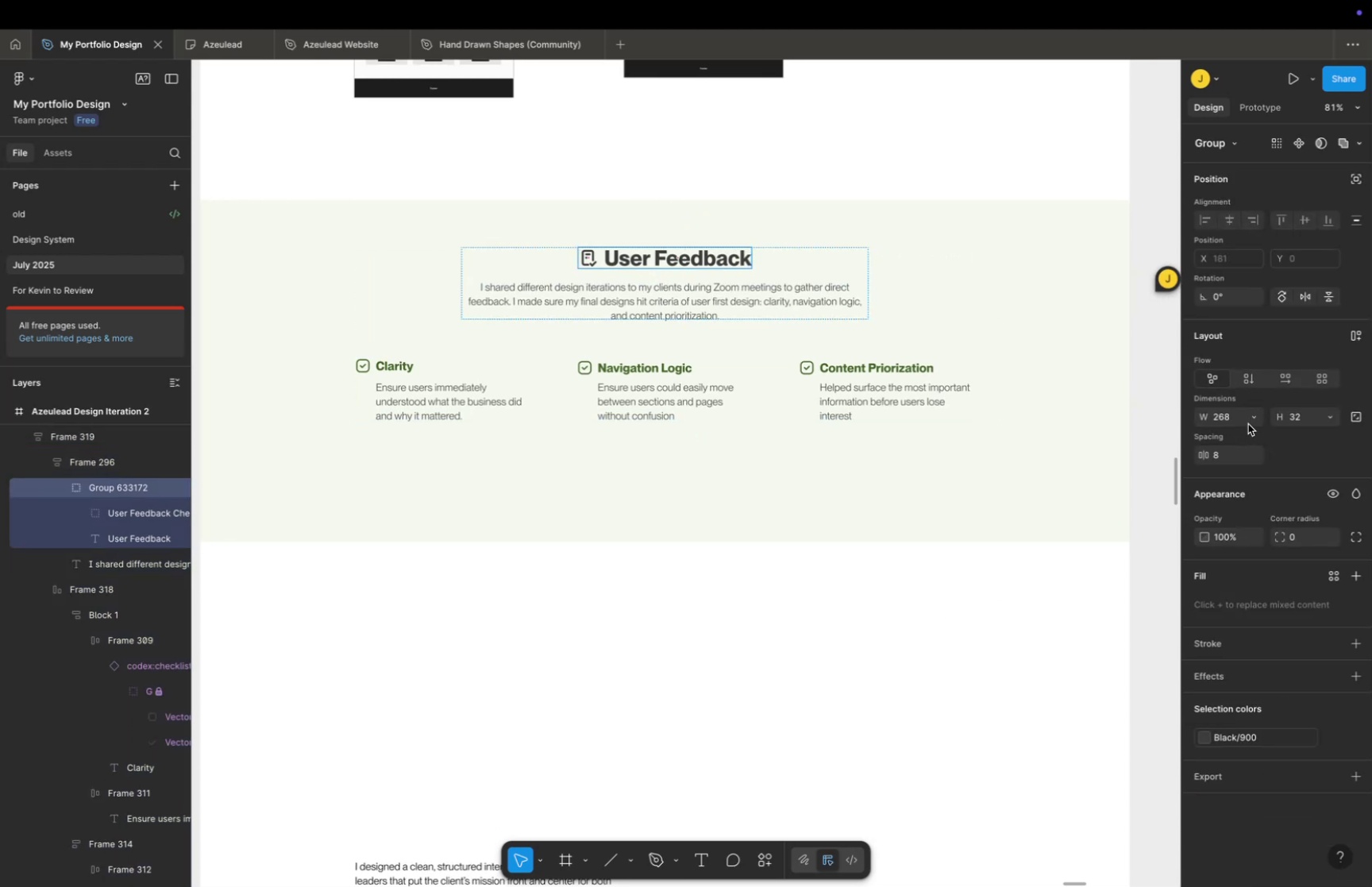 
left_click_drag(start_coordinate=[753, 257], to_coordinate=[807, 262])
 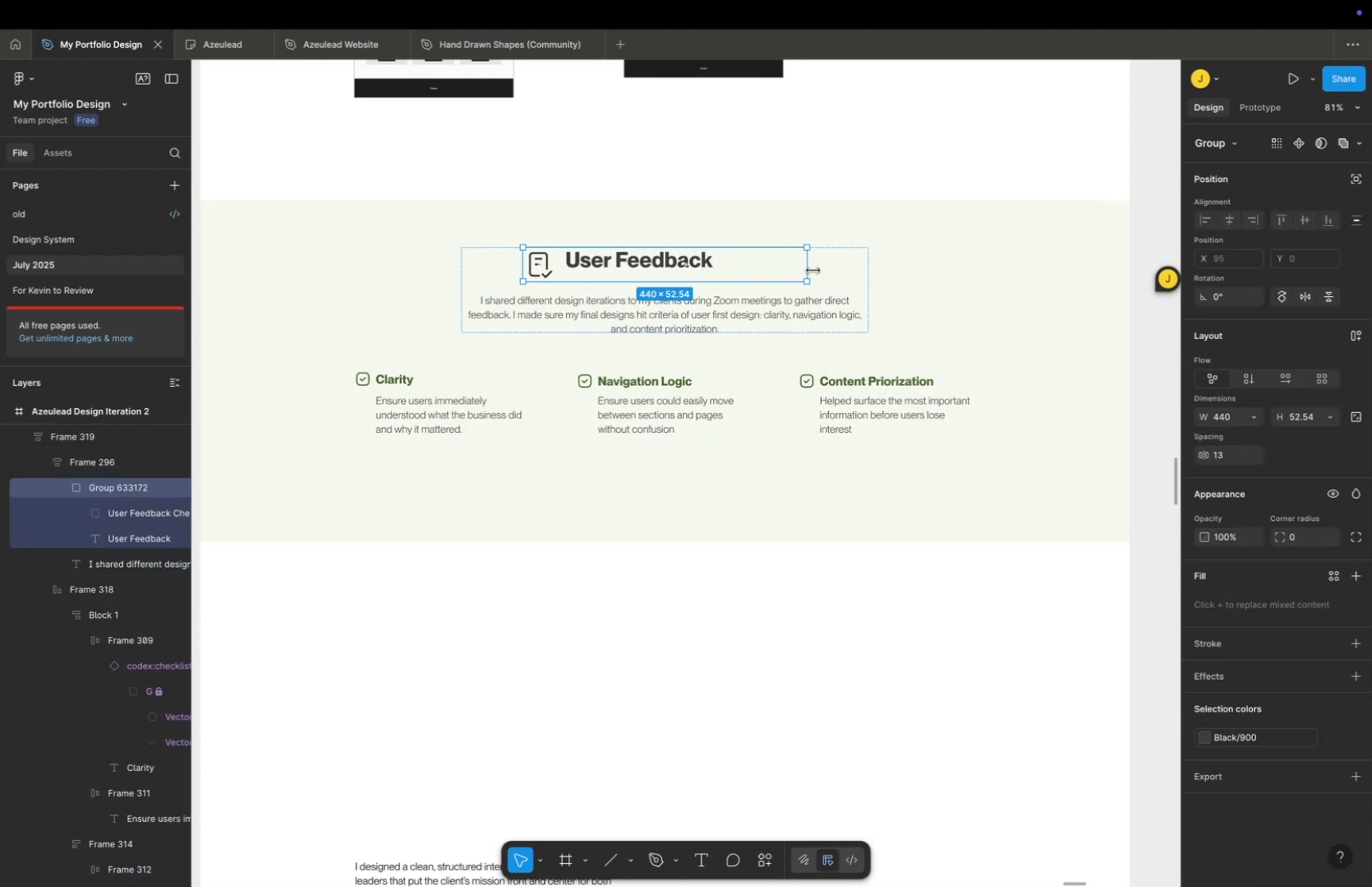 
key(Meta+Z)
 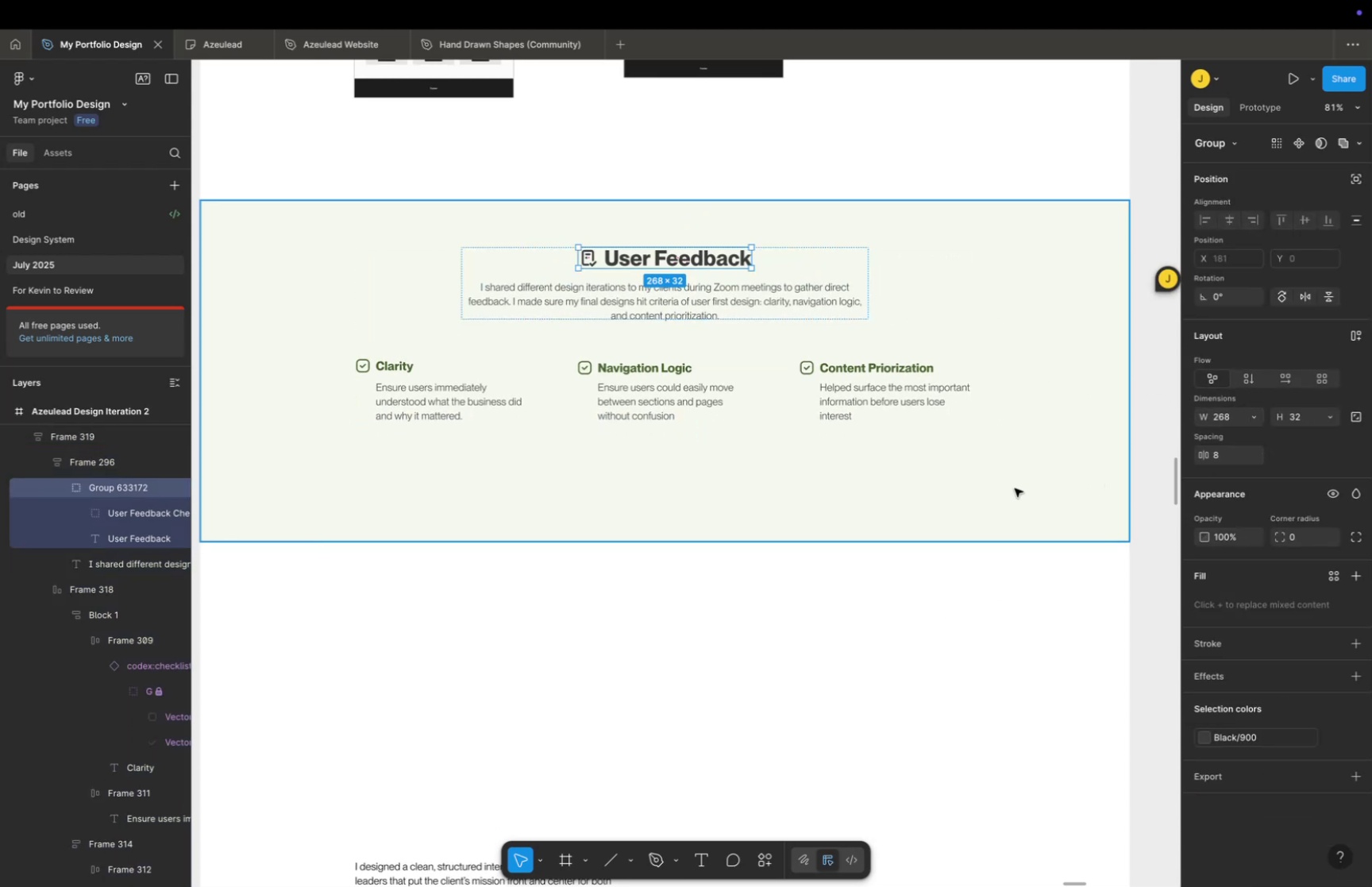 
double_click([844, 564])
 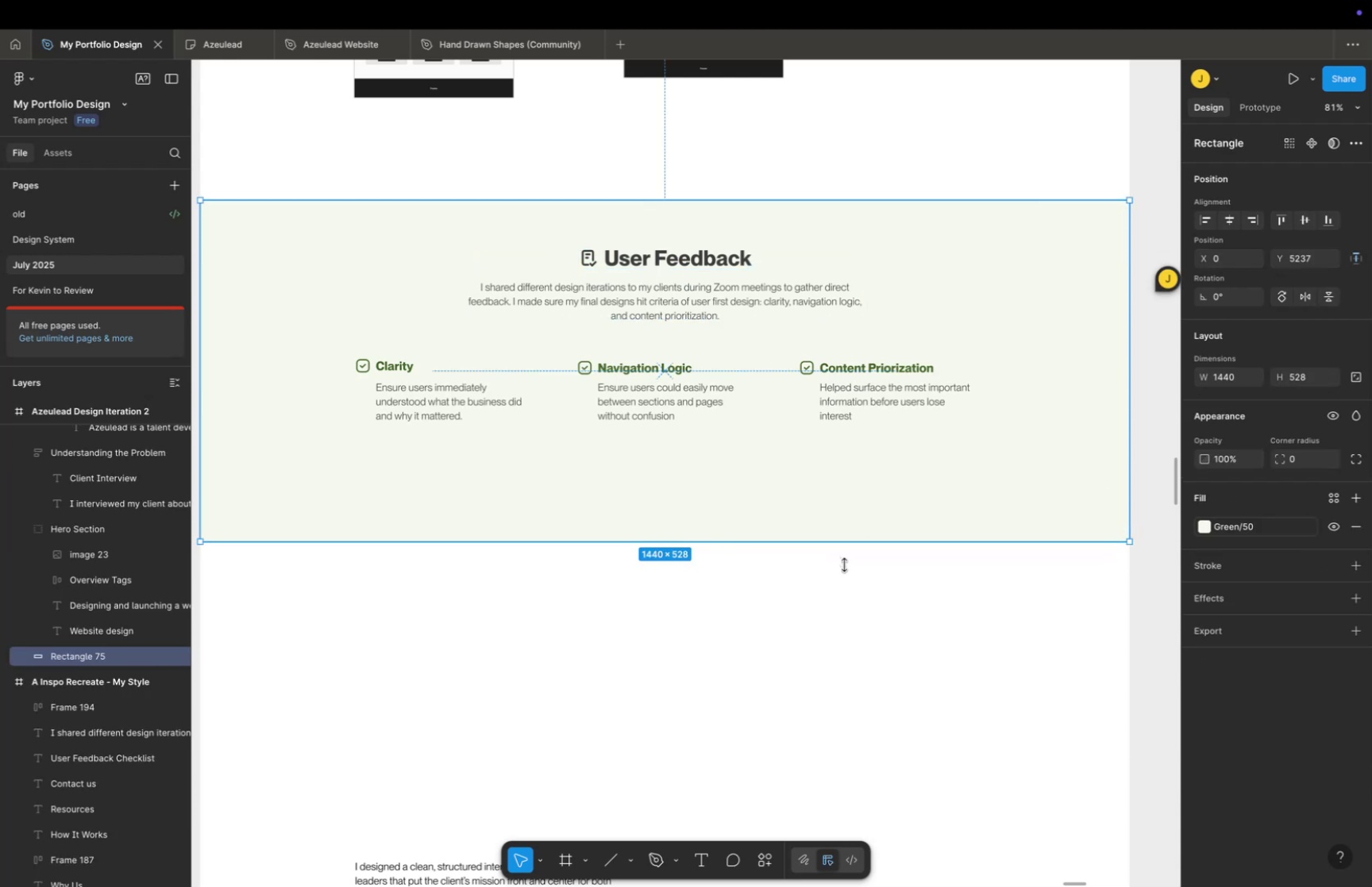 
triple_click([844, 564])
 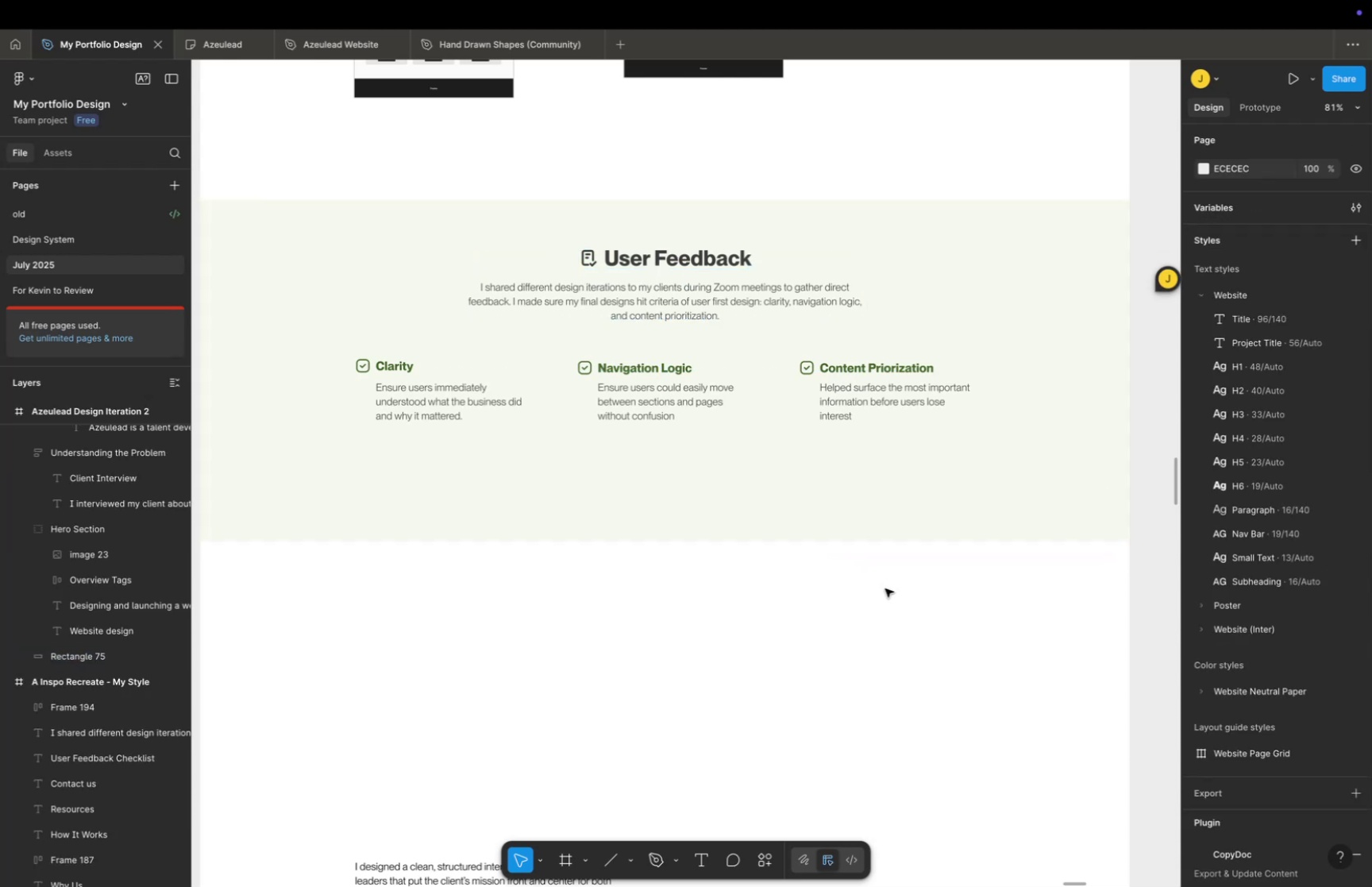 
double_click([885, 588])
 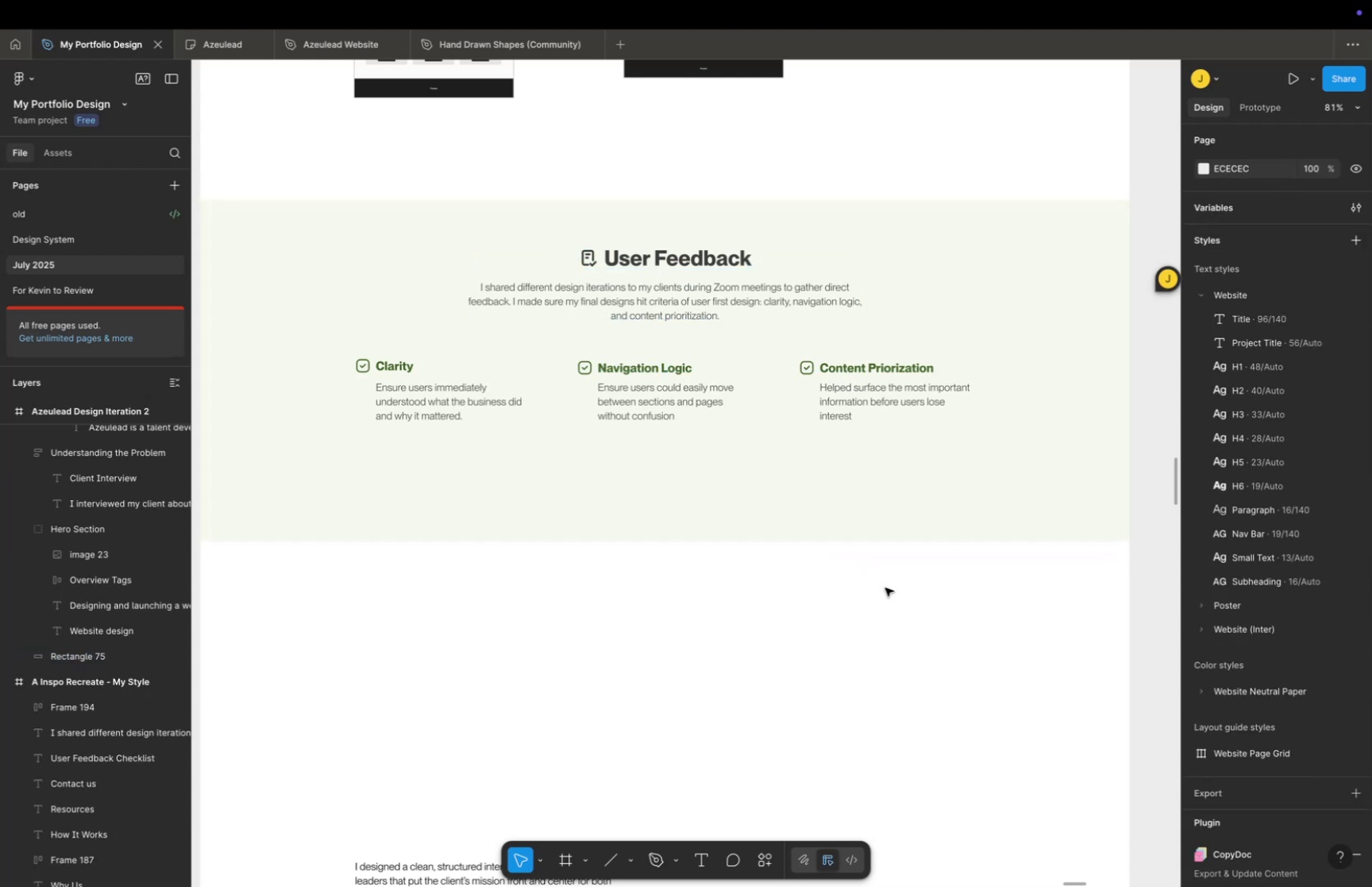 
key(Meta+CommandLeft)
 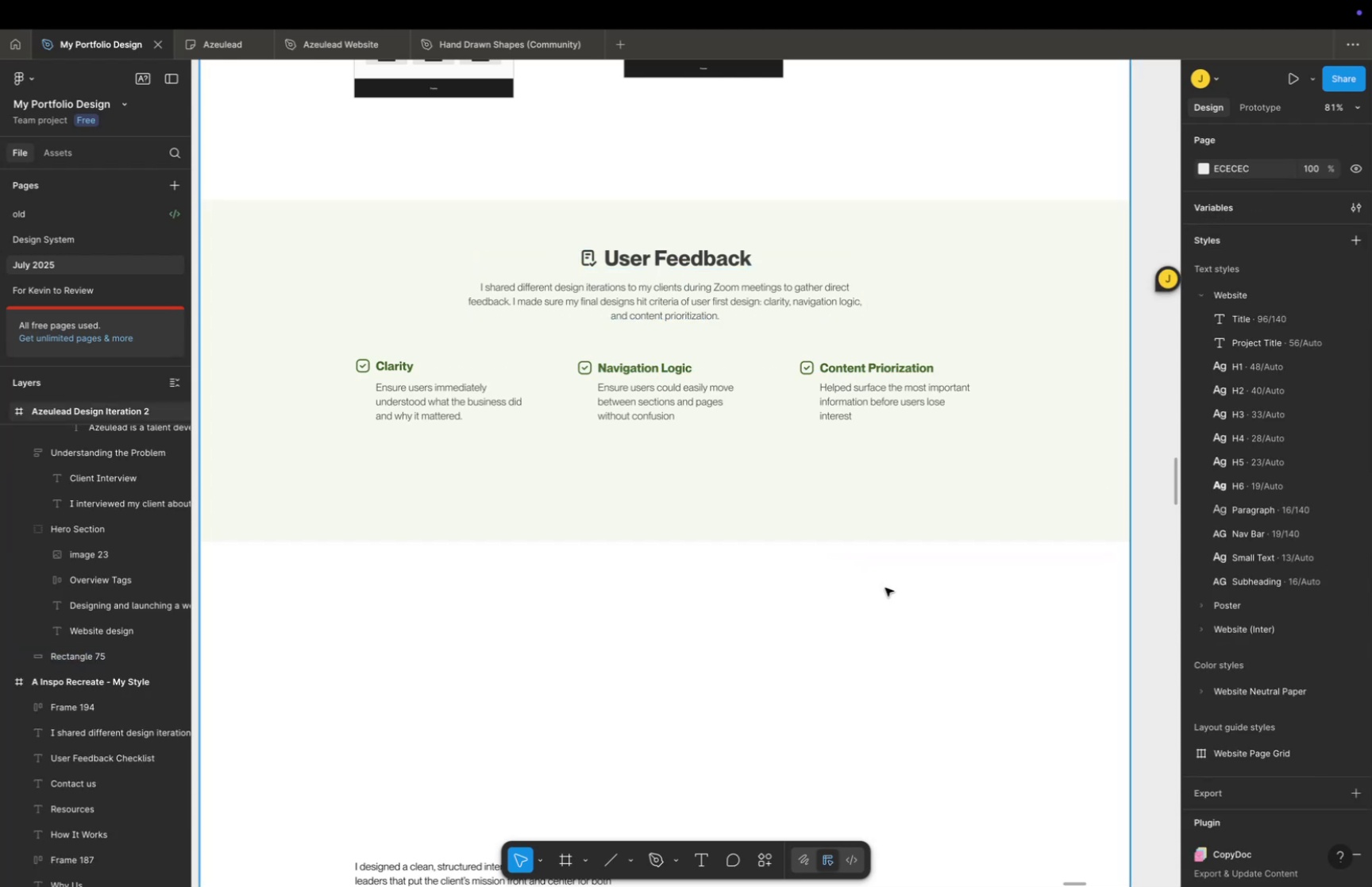 
scroll: coordinate [886, 586], scroll_direction: down, amount: 15.0
 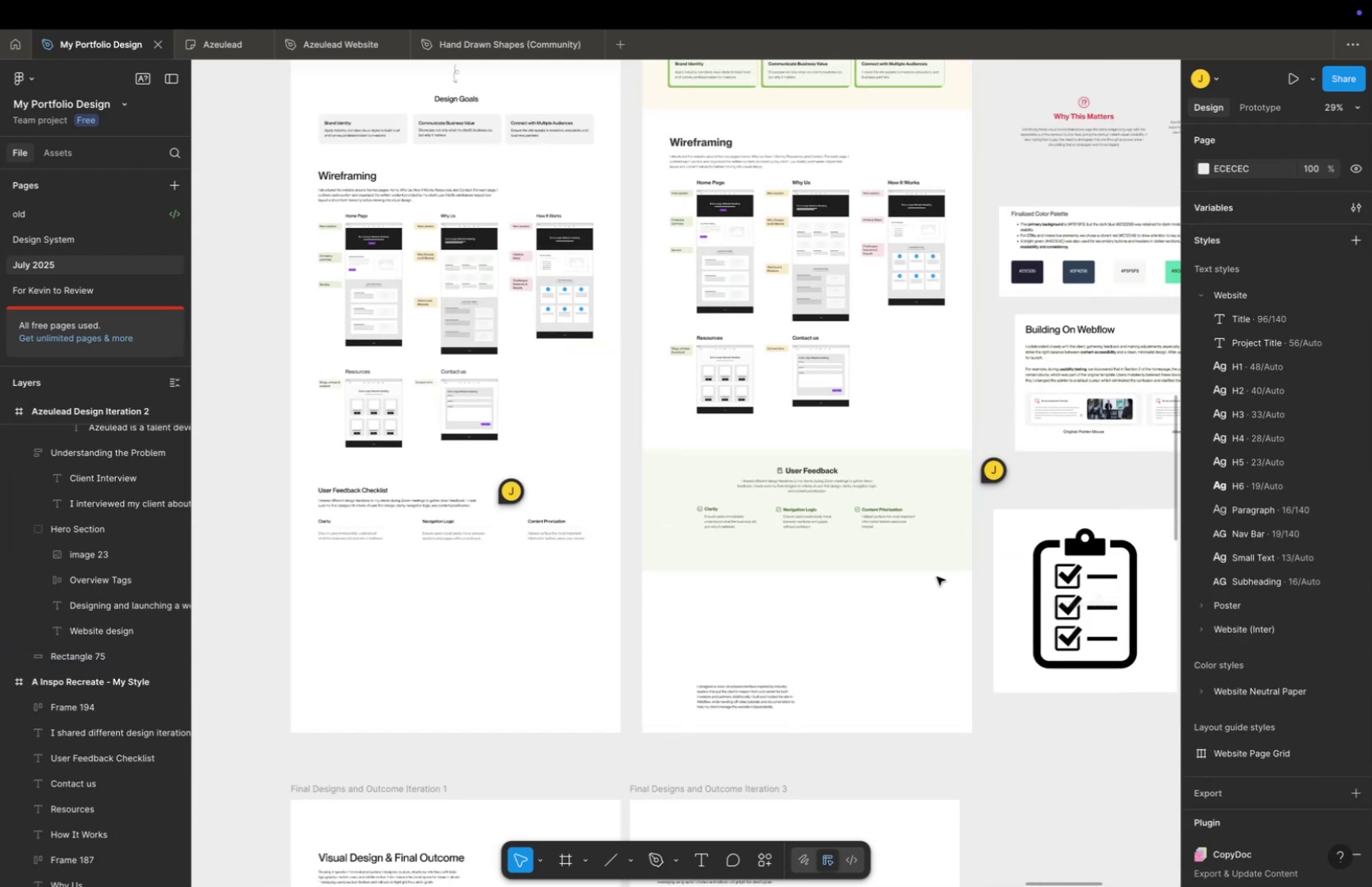 
hold_key(key=Space, duration=1.5)
 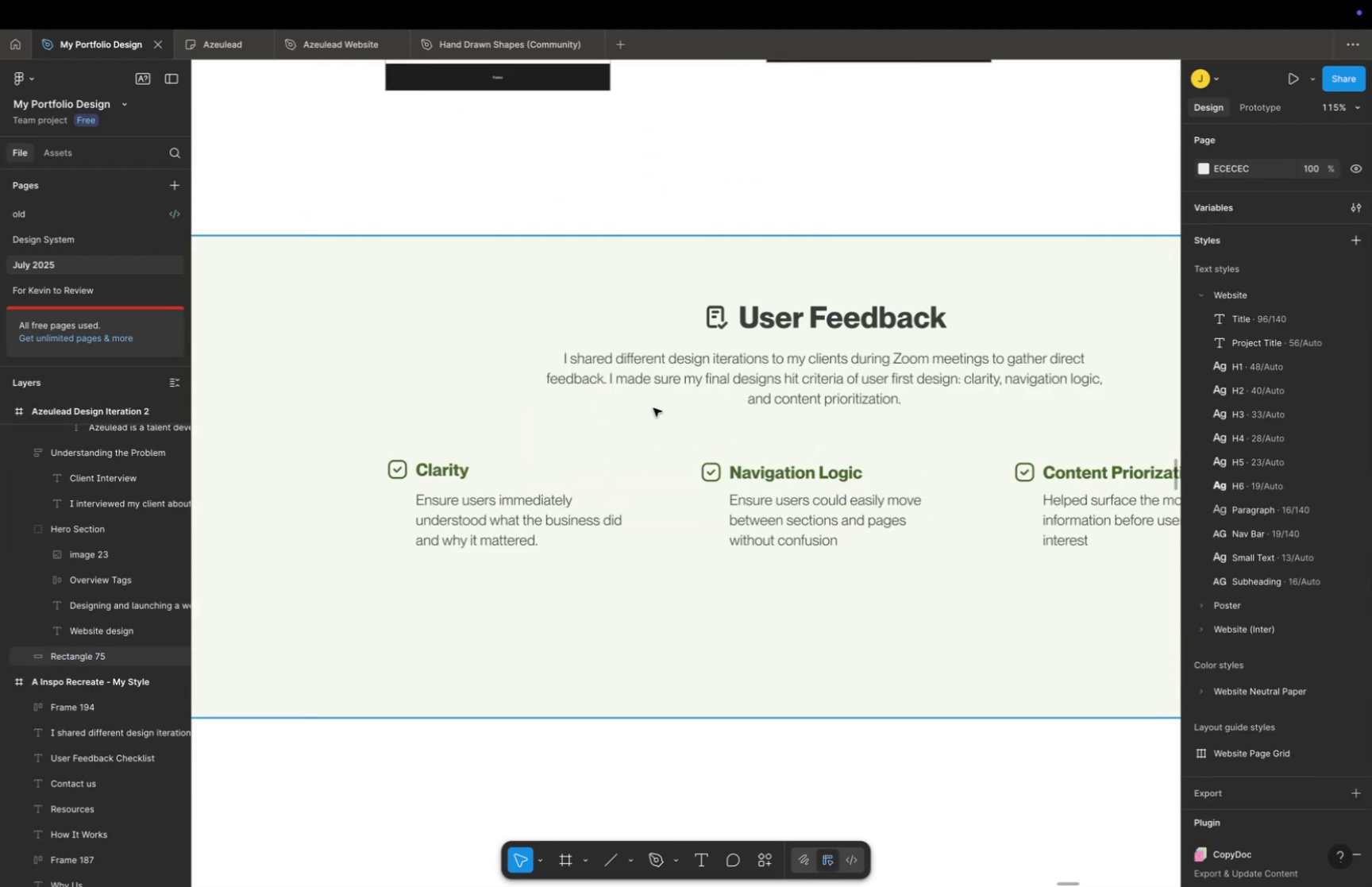 
left_click_drag(start_coordinate=[938, 576], to_coordinate=[819, 518])
 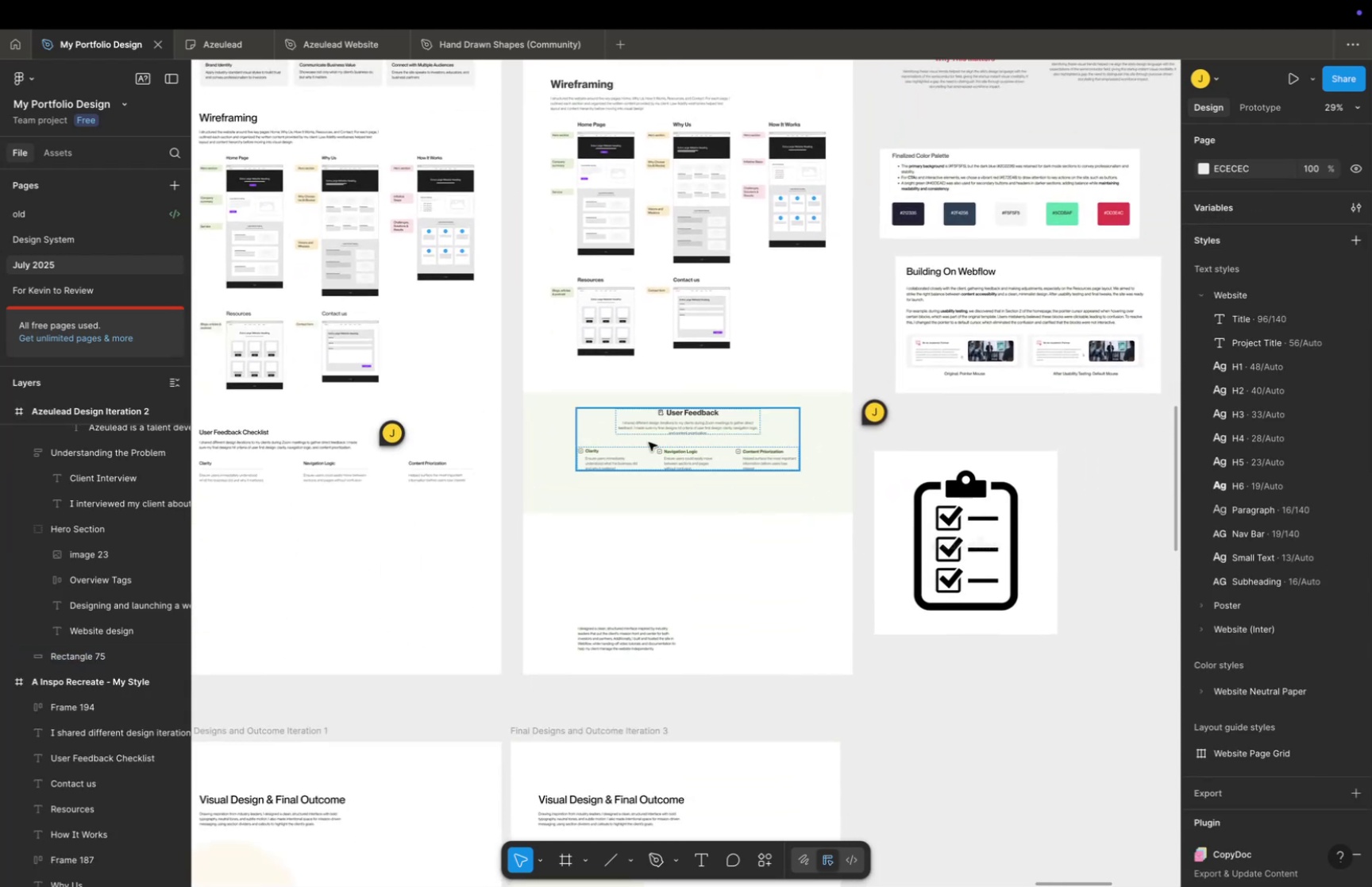 
hold_key(key=CommandLeft, duration=0.49)
scroll: coordinate [643, 444], scroll_direction: up, amount: 23.0
 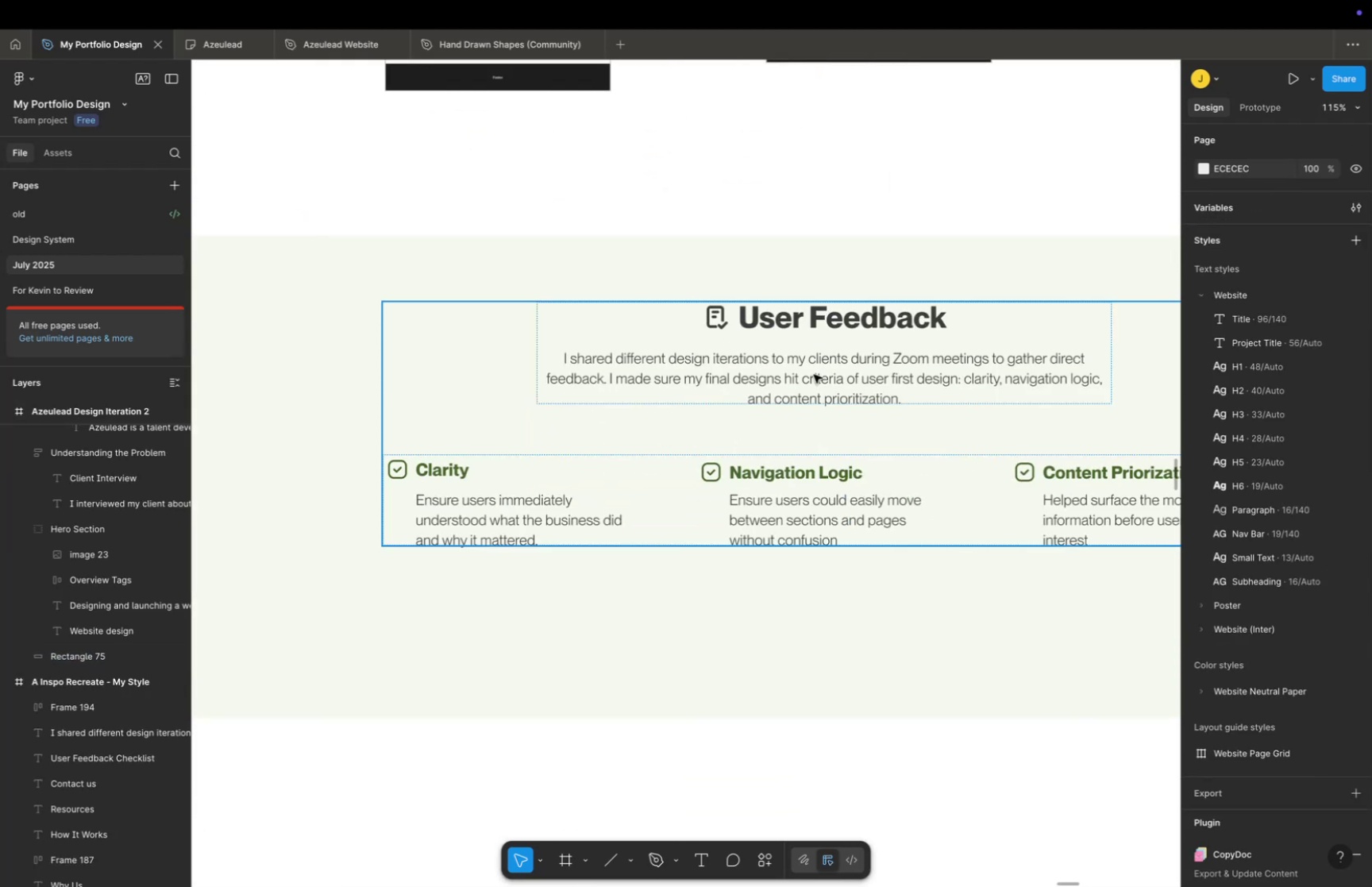 
key(Space)
 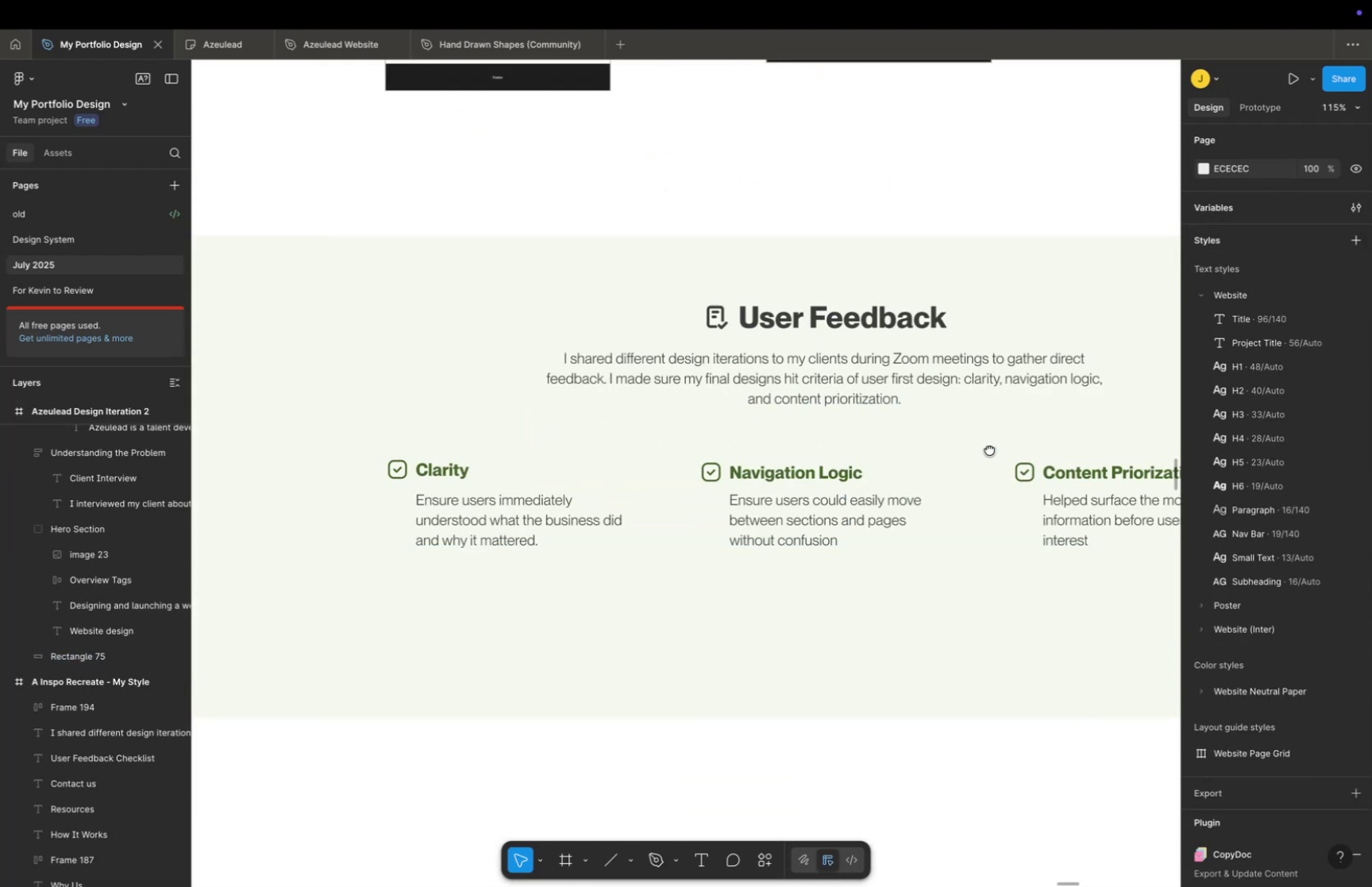 
left_click_drag(start_coordinate=[998, 452], to_coordinate=[859, 430])
 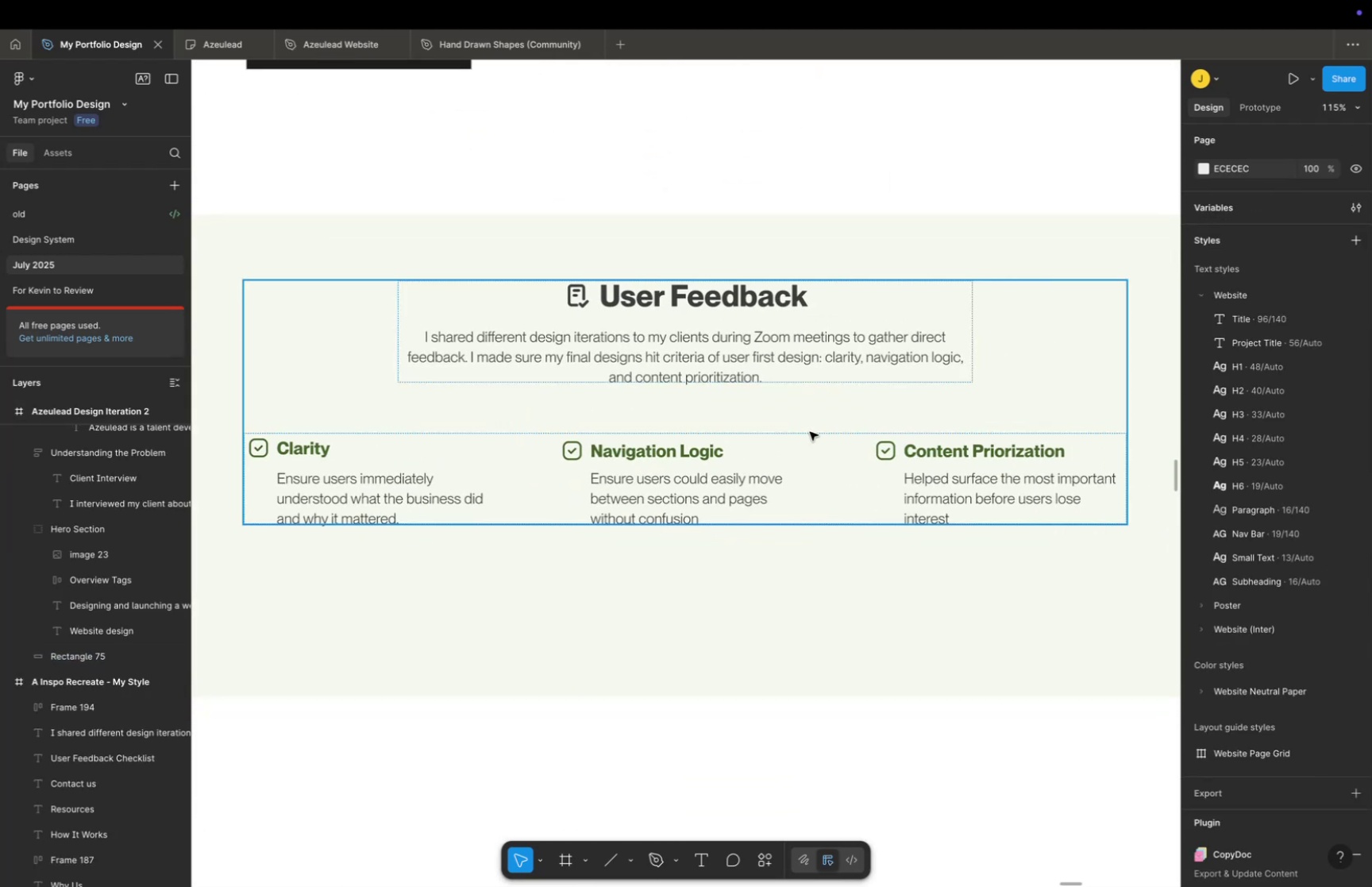 
hold_key(key=CommandLeft, duration=0.33)
scroll: coordinate [810, 434], scroll_direction: down, amount: 16.0
 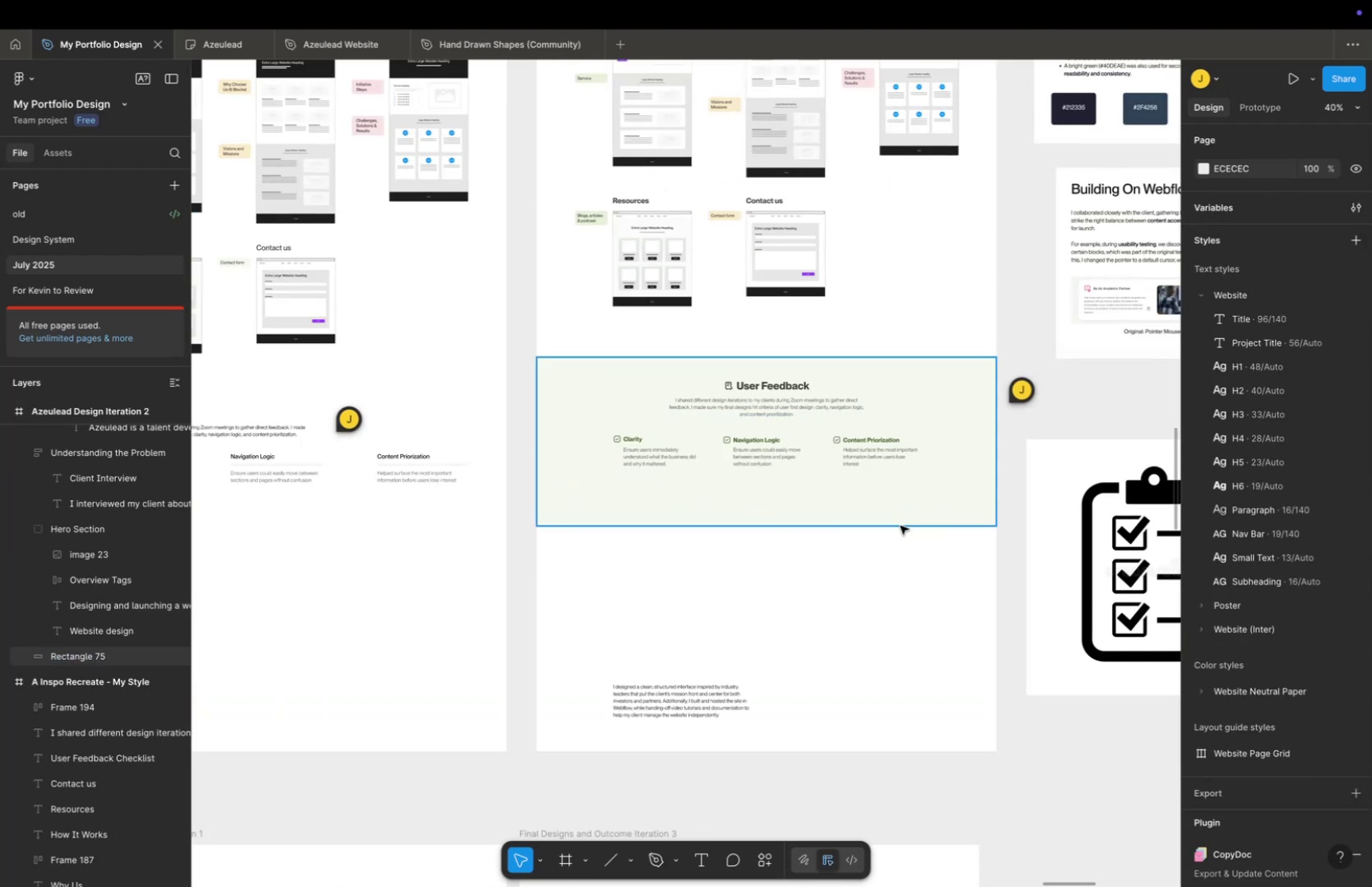 
key(Space)
 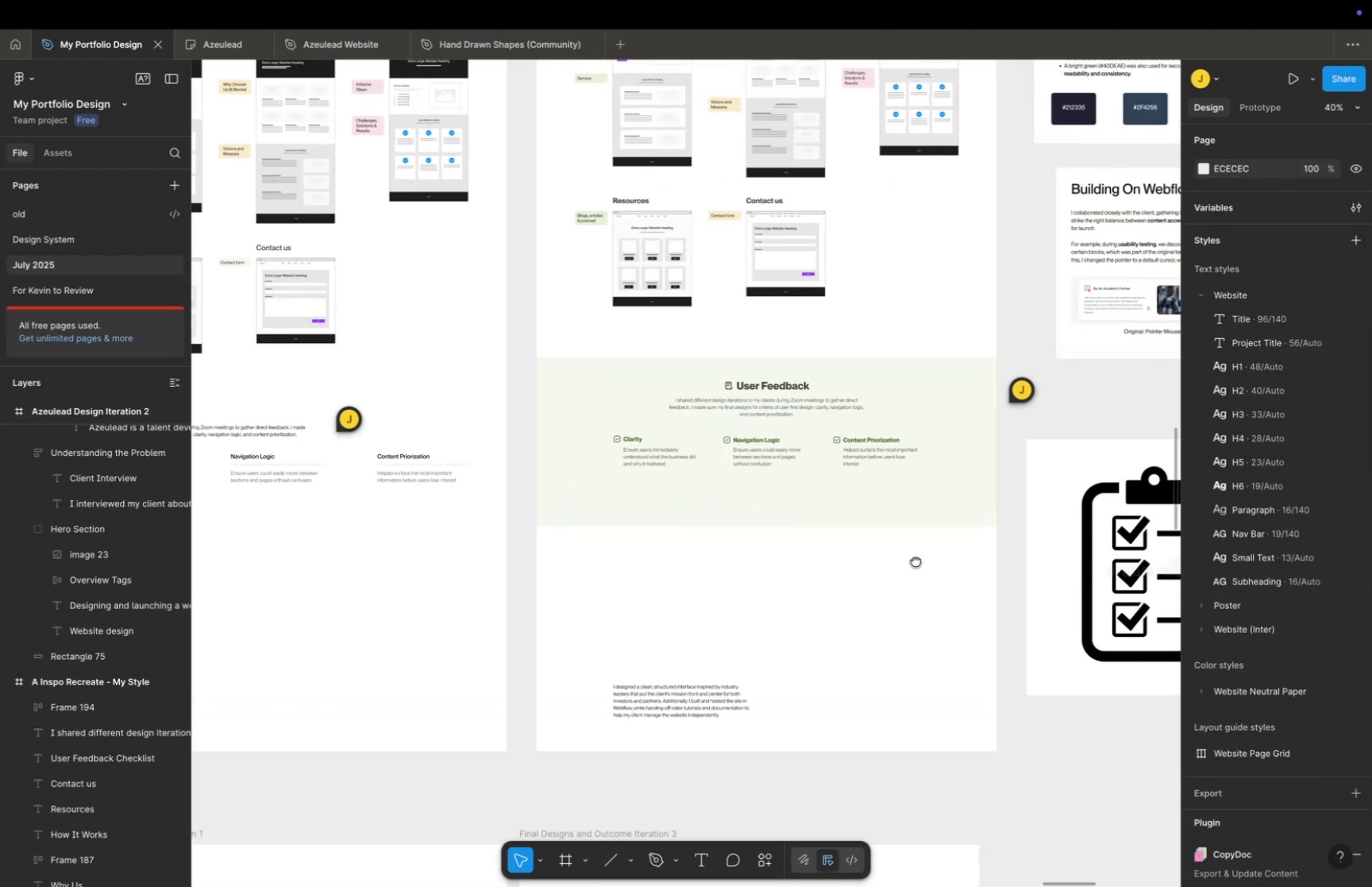 
left_click_drag(start_coordinate=[918, 561], to_coordinate=[801, 550])
 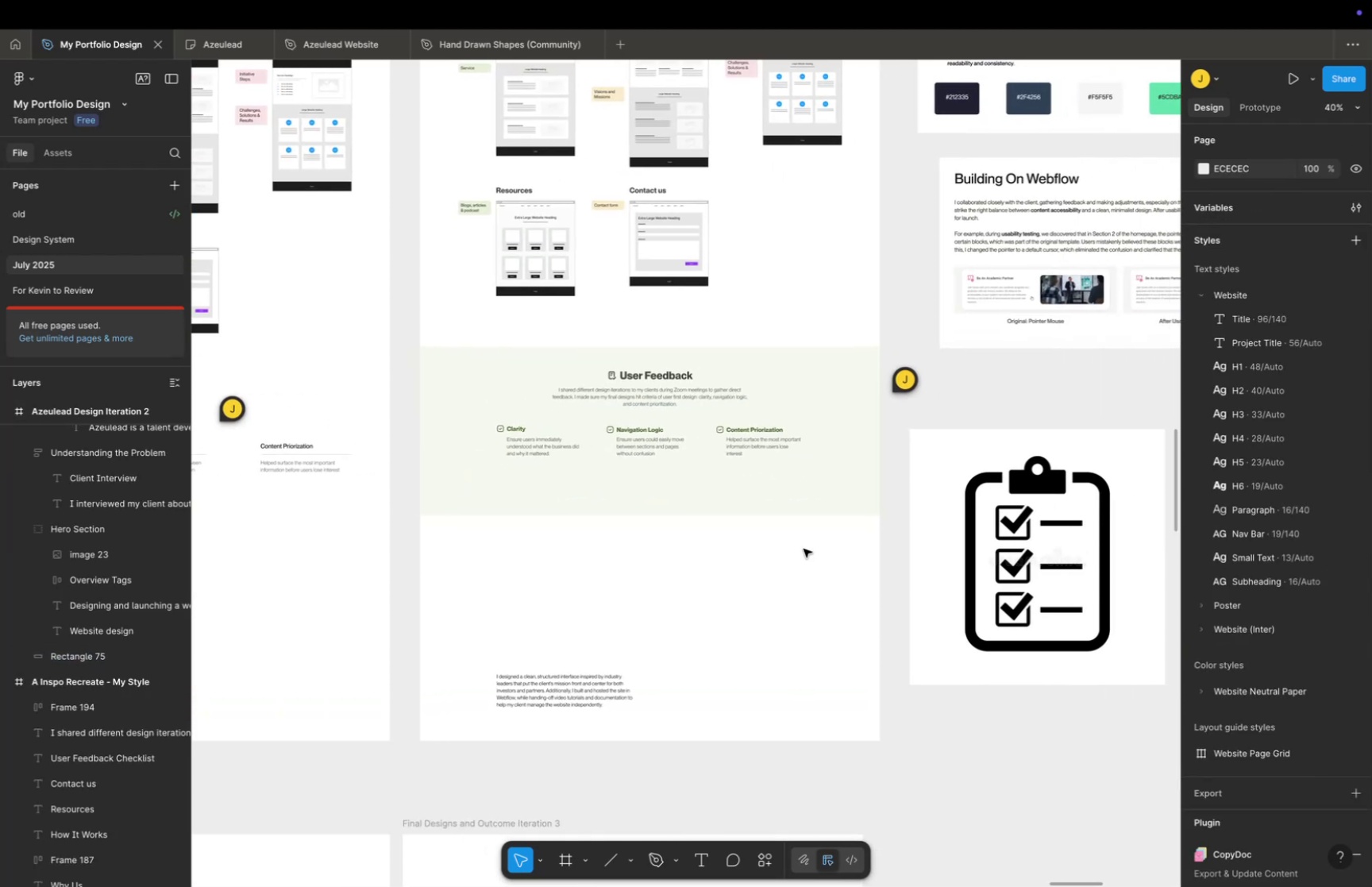 
key(Meta+CommandLeft)
 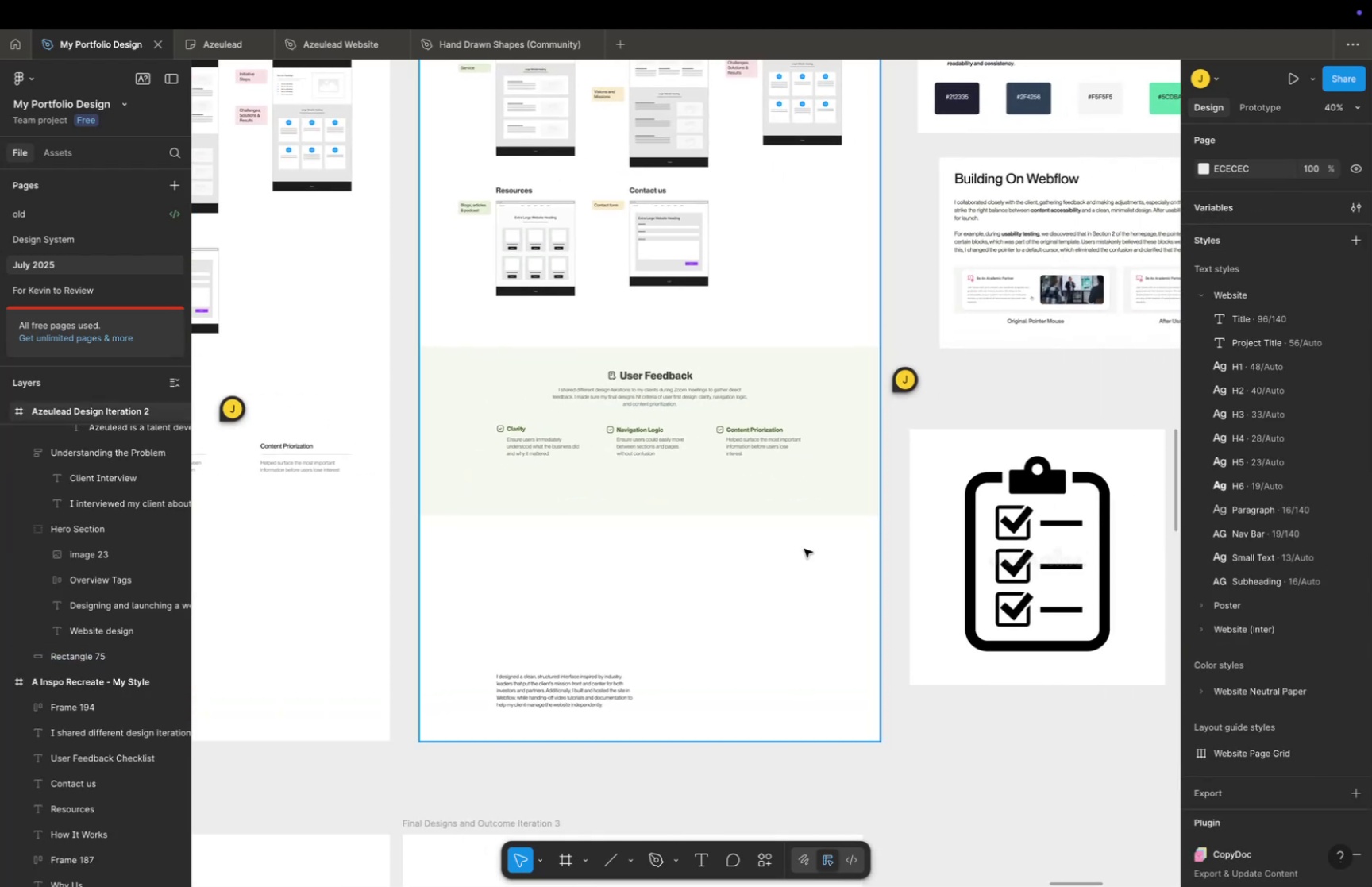 
scroll: coordinate [804, 548], scroll_direction: down, amount: 1.0
 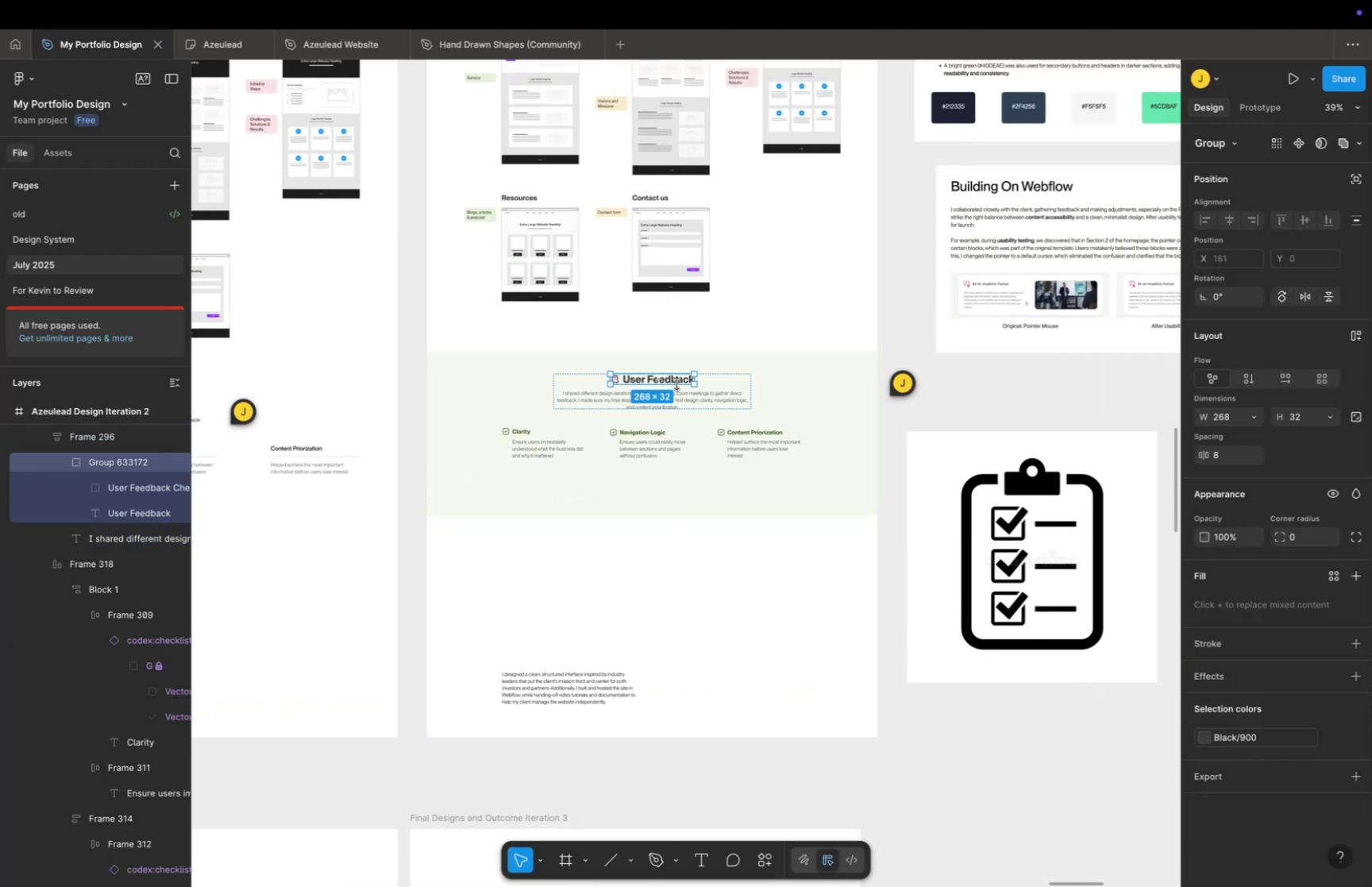 
key(Meta+C)
 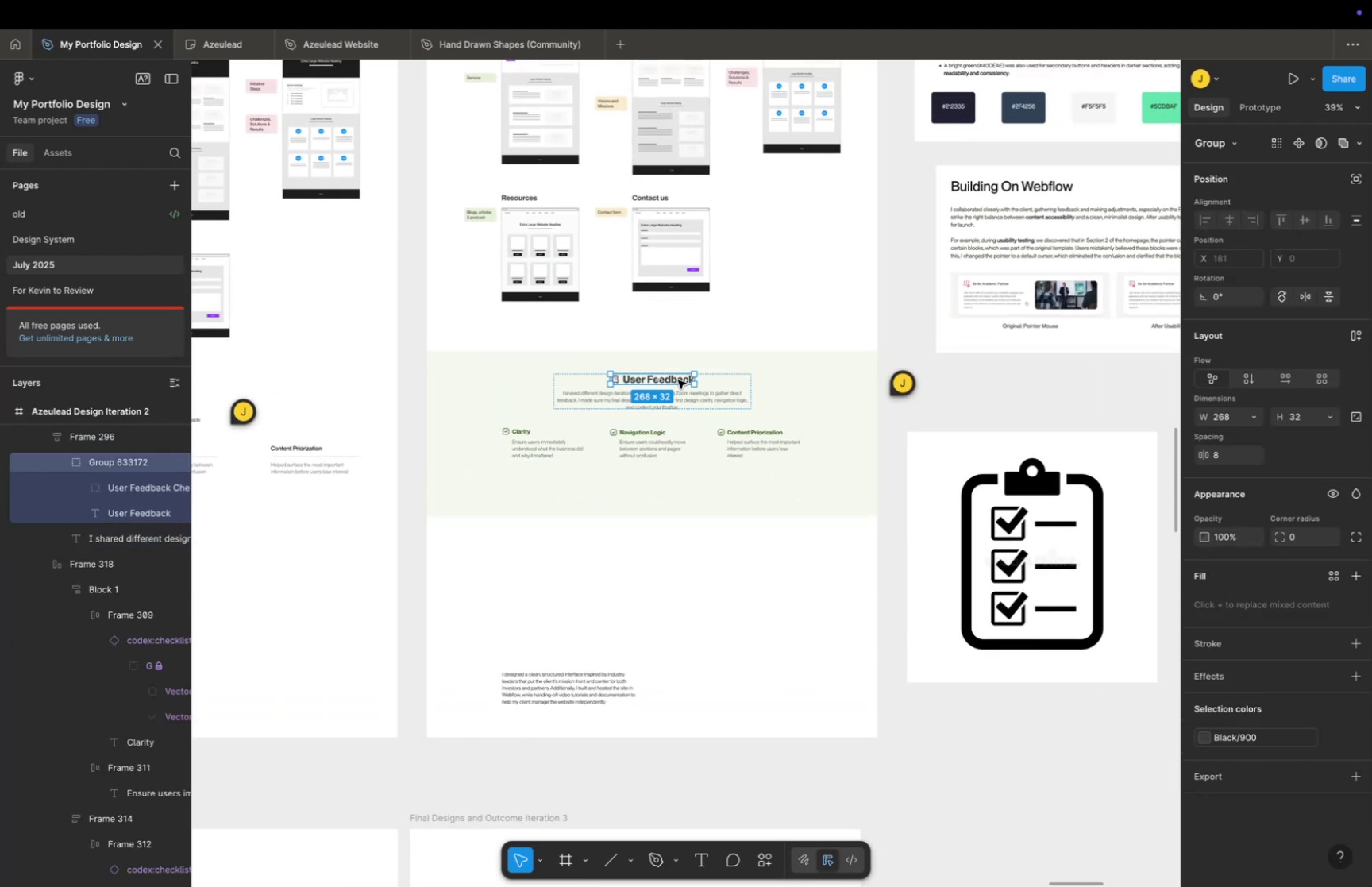 
key(Meta+V)
 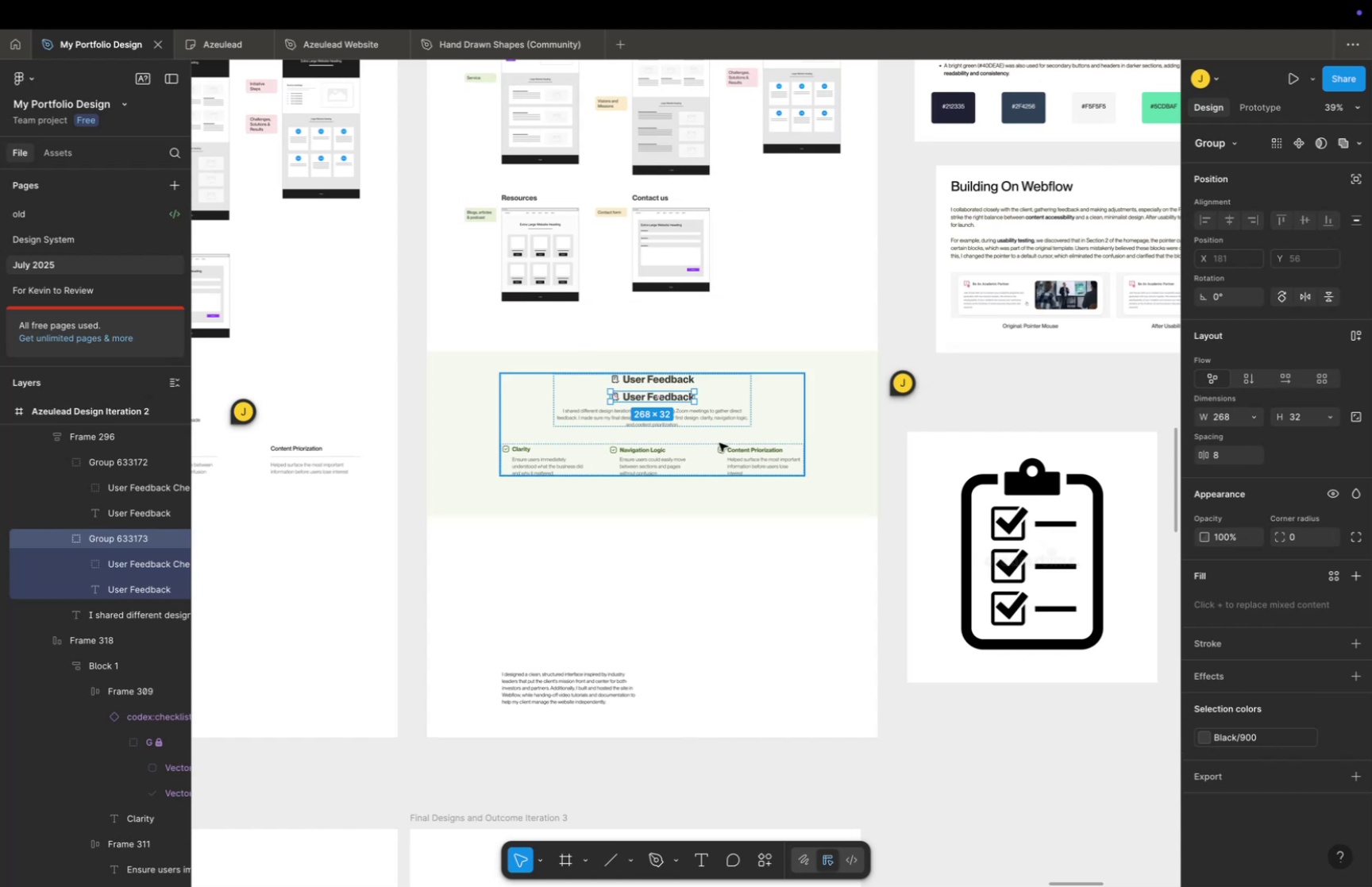 
left_click_drag(start_coordinate=[650, 399], to_coordinate=[993, 394])
 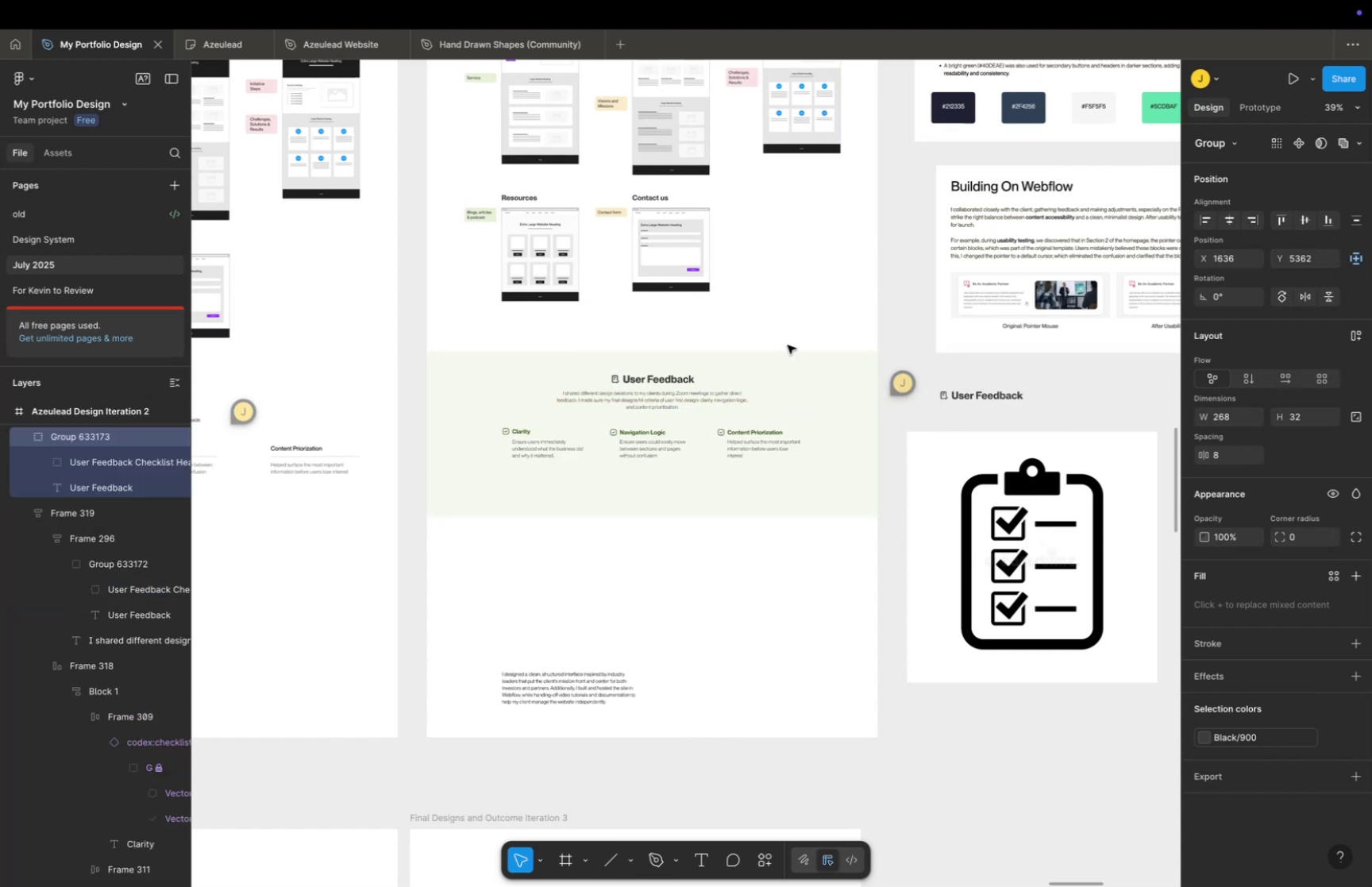 
hold_key(key=CommandLeft, duration=0.39)
scroll: coordinate [615, 385], scroll_direction: up, amount: 11.0
 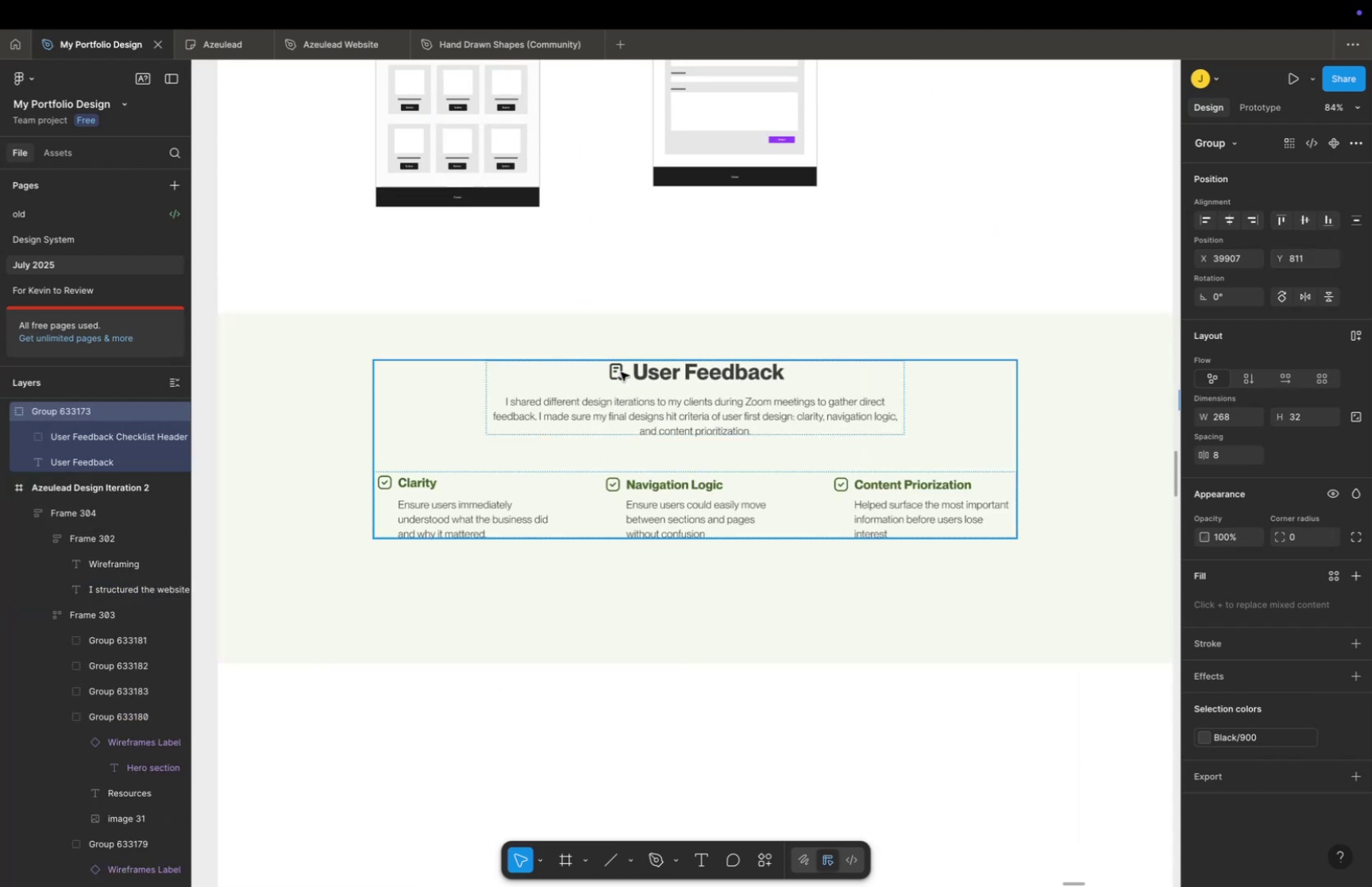 
double_click([621, 372])
 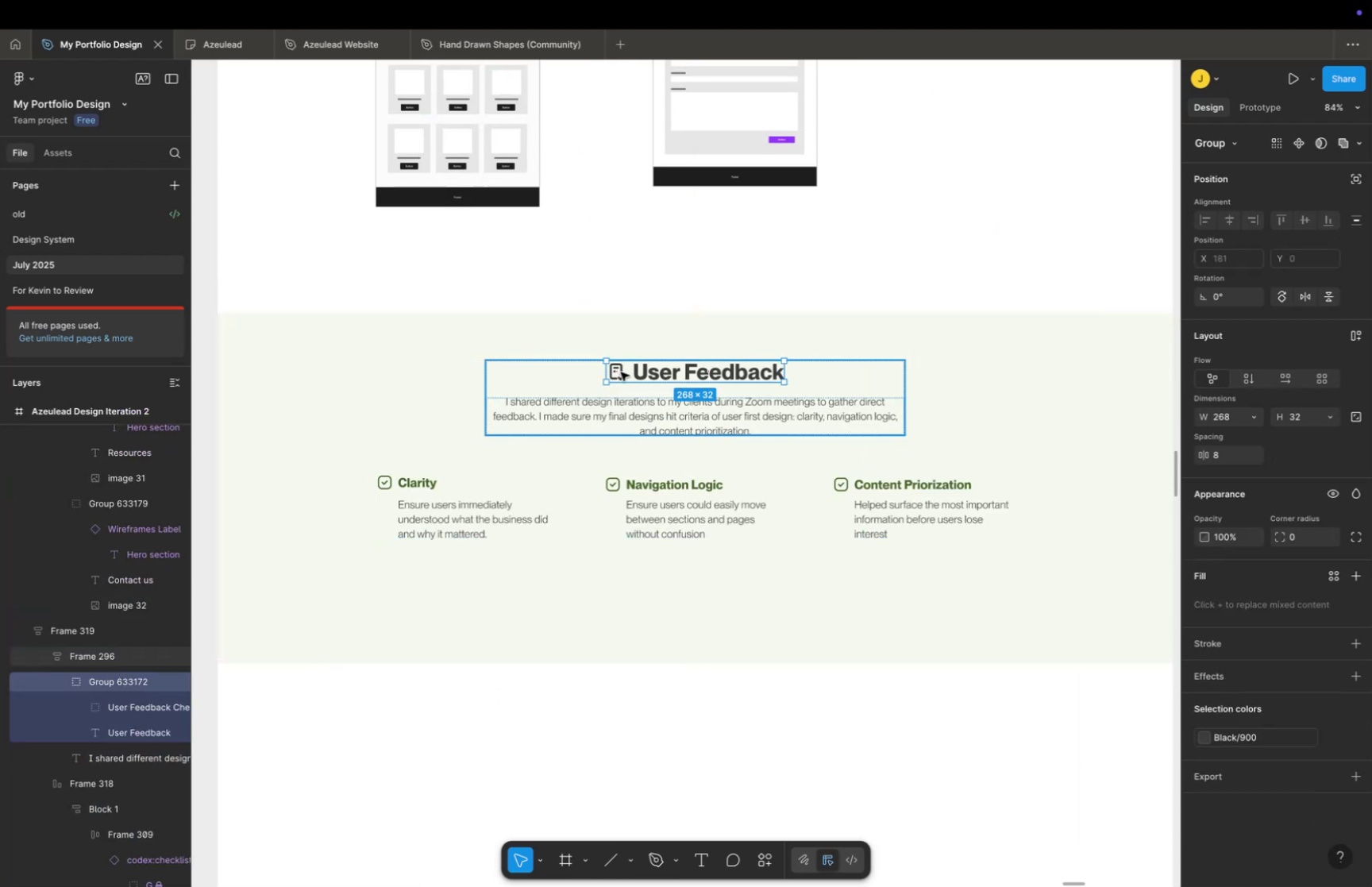 
triple_click([621, 372])
 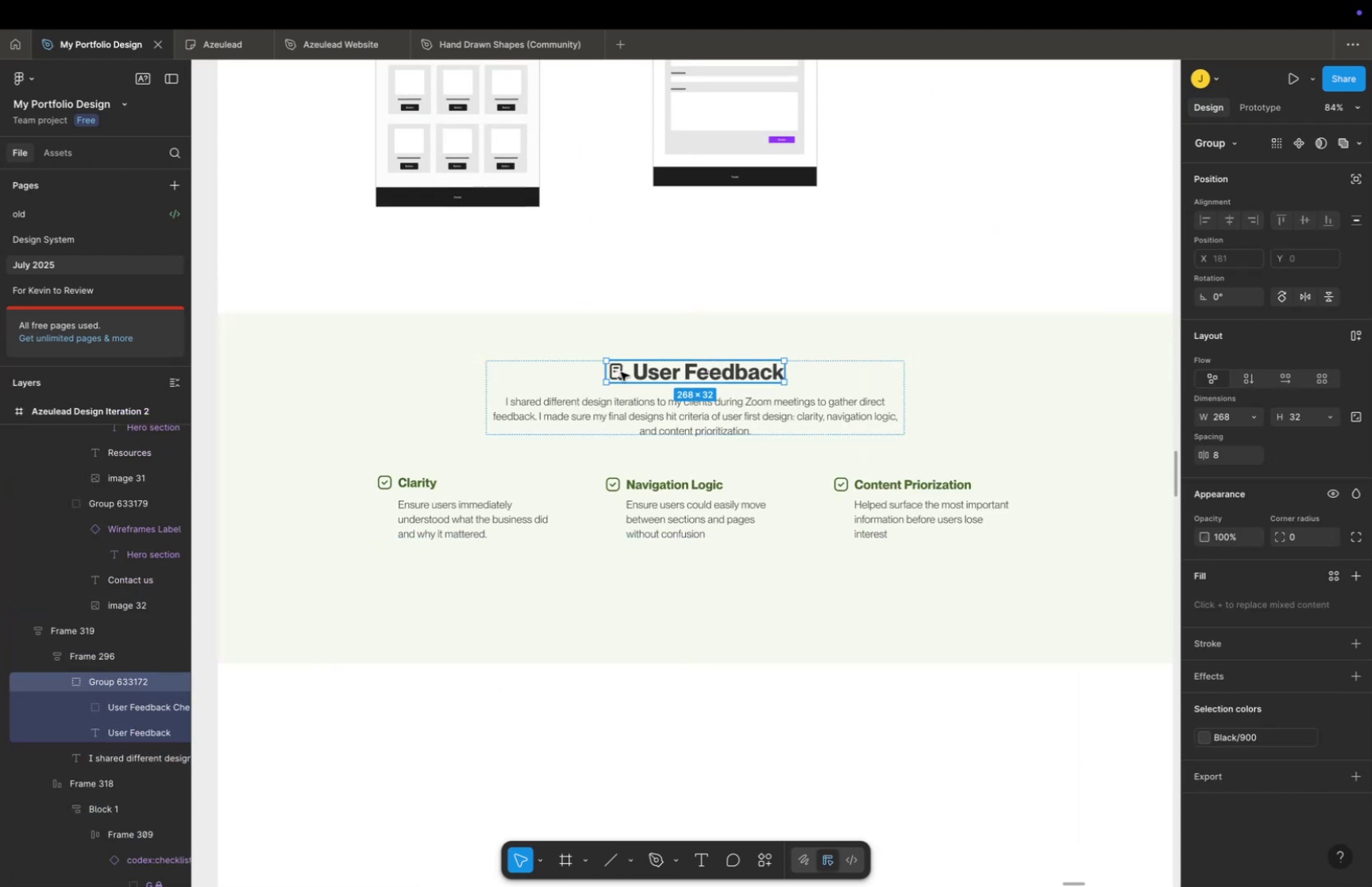 
double_click([621, 372])
 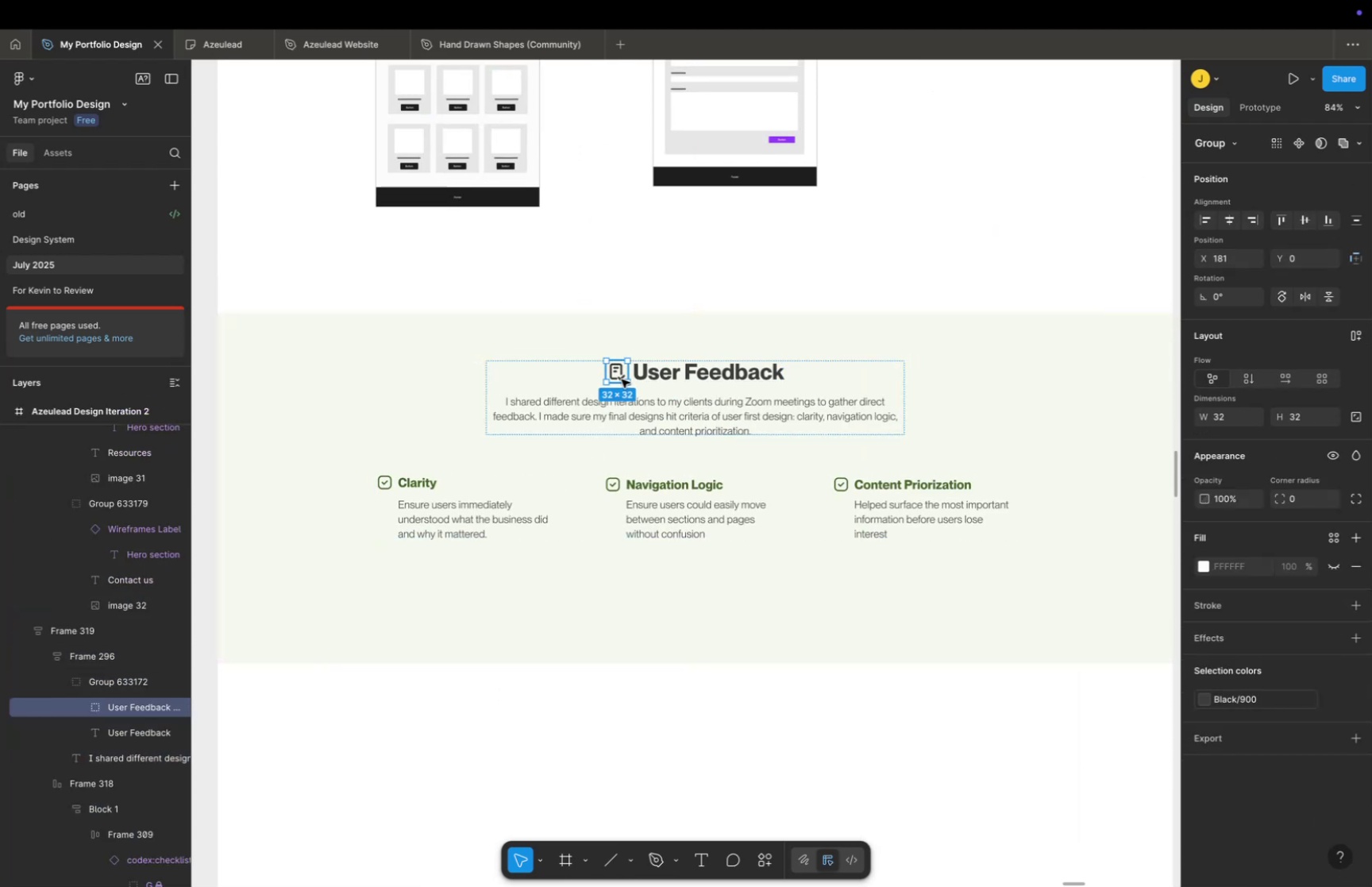 
key(Backspace)
 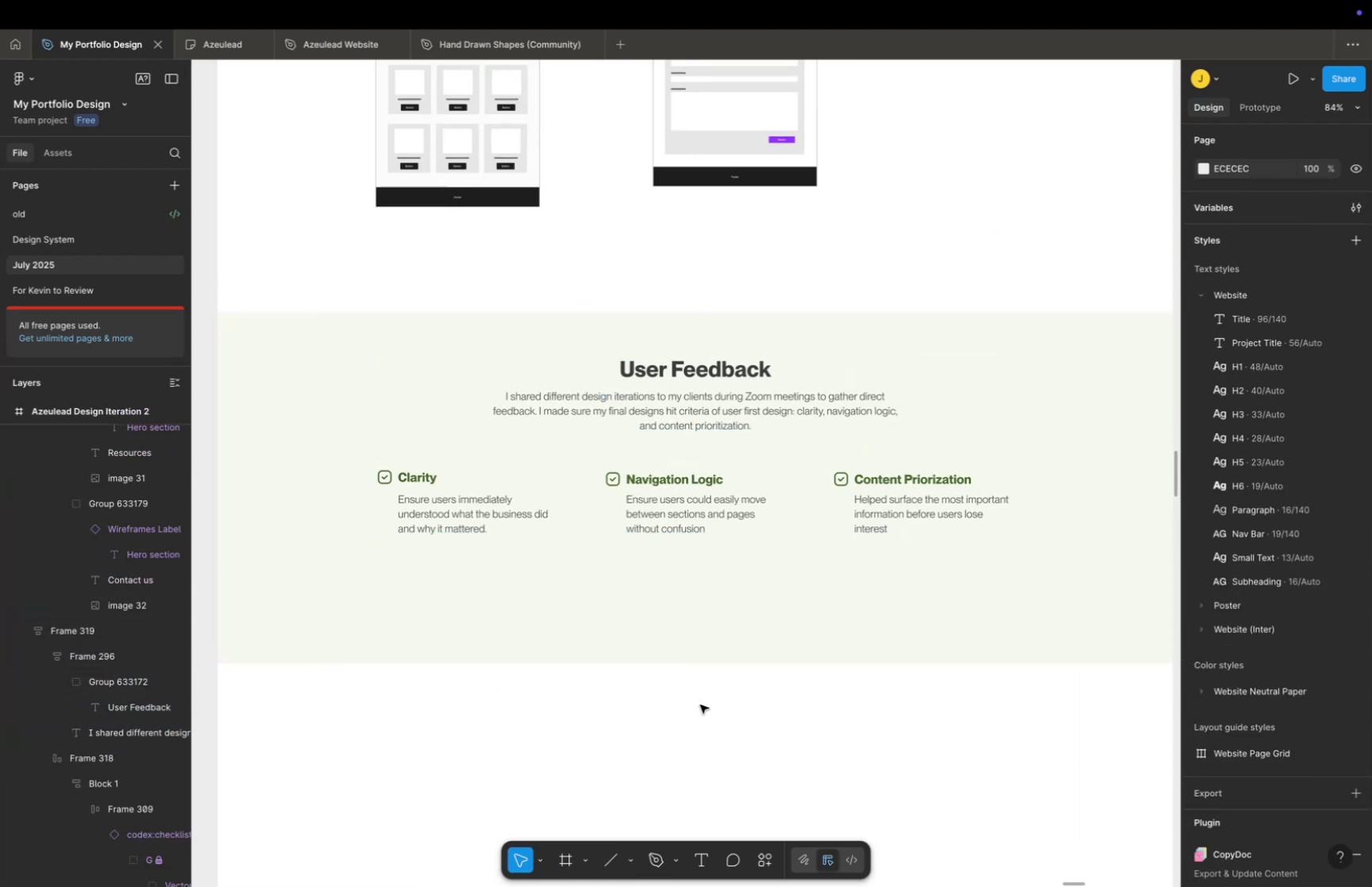 
key(Meta+CommandLeft)
 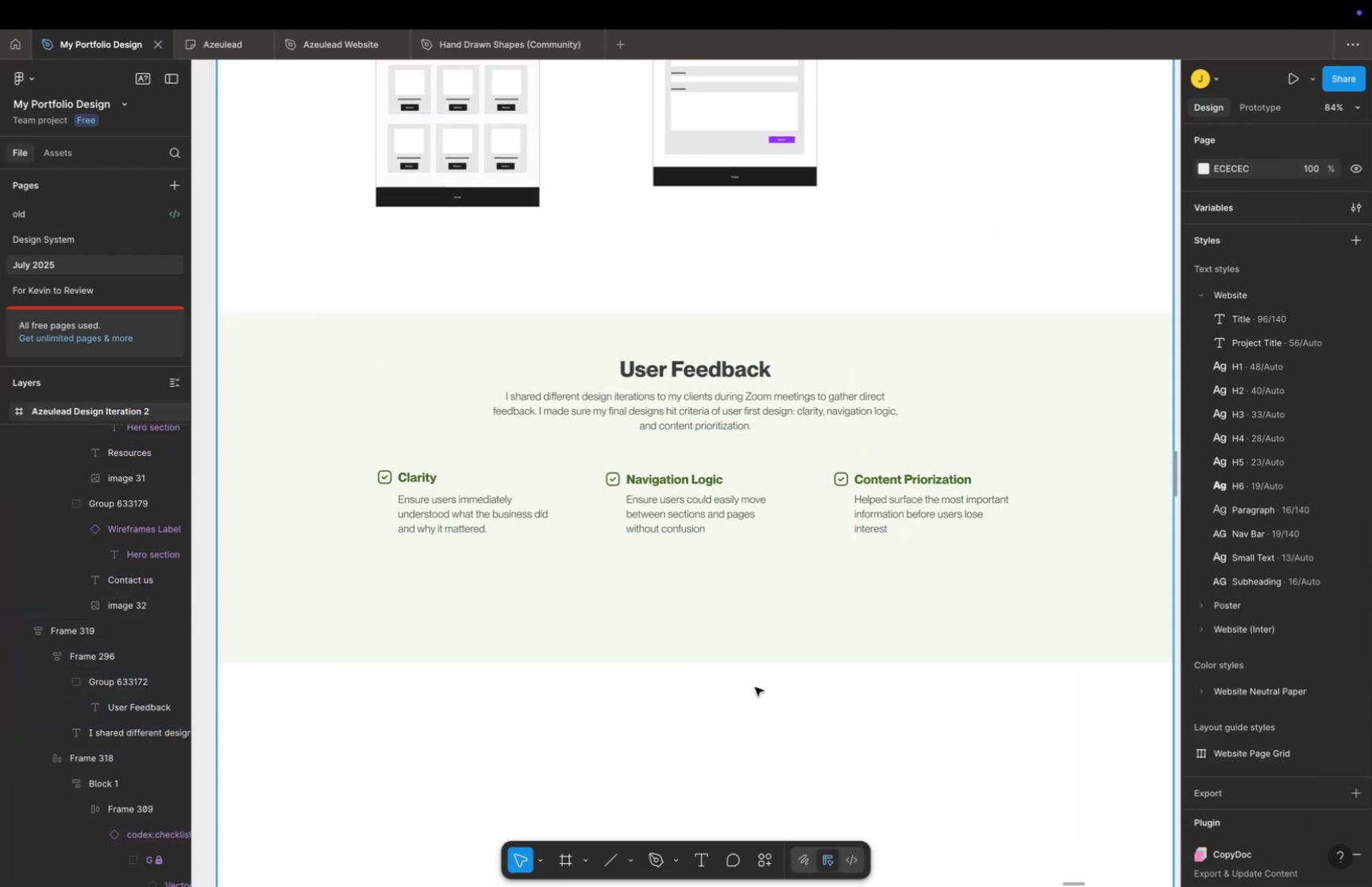 
scroll: coordinate [755, 685], scroll_direction: down, amount: 16.0
 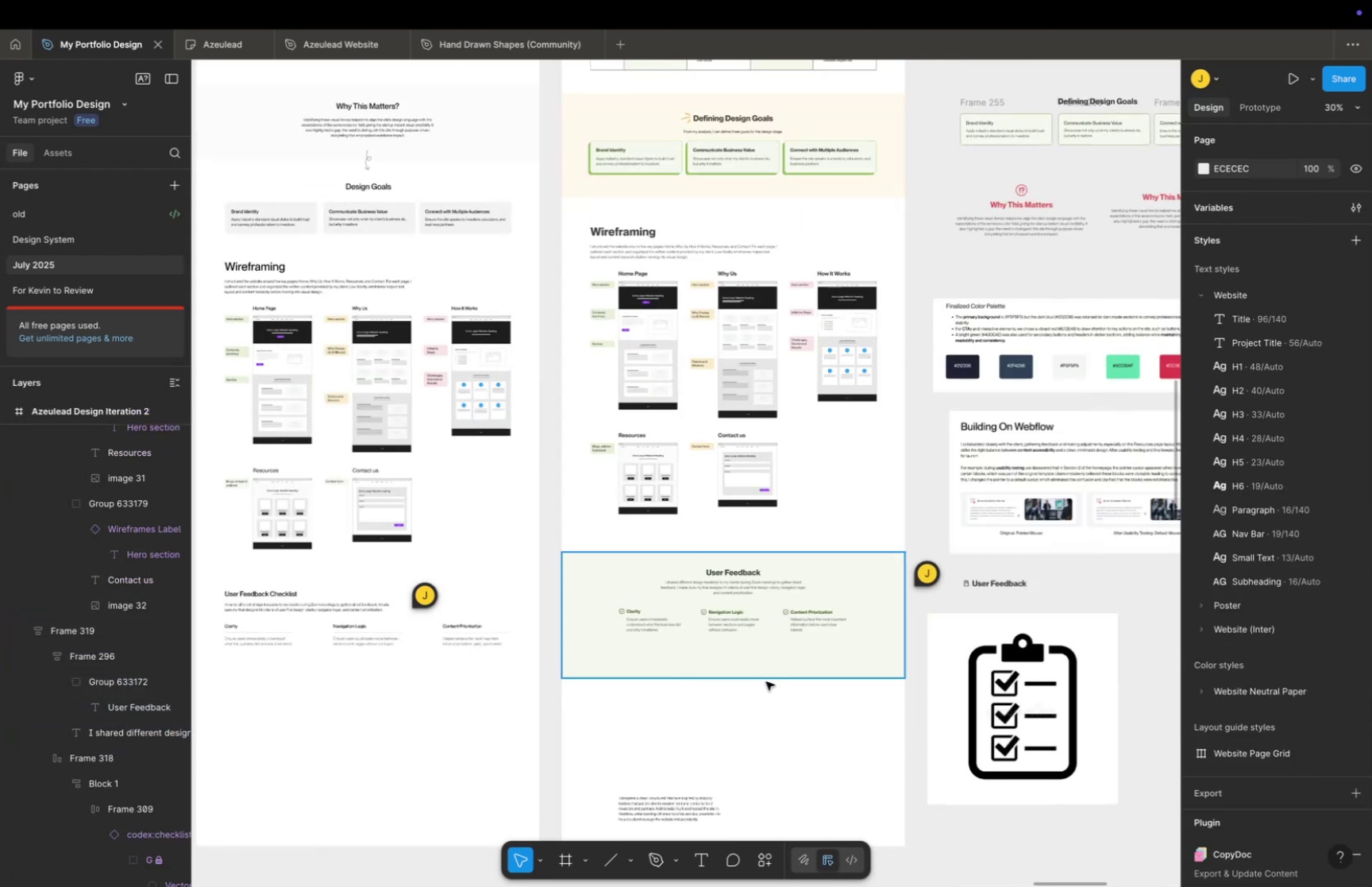 
hold_key(key=Space, duration=0.47)
 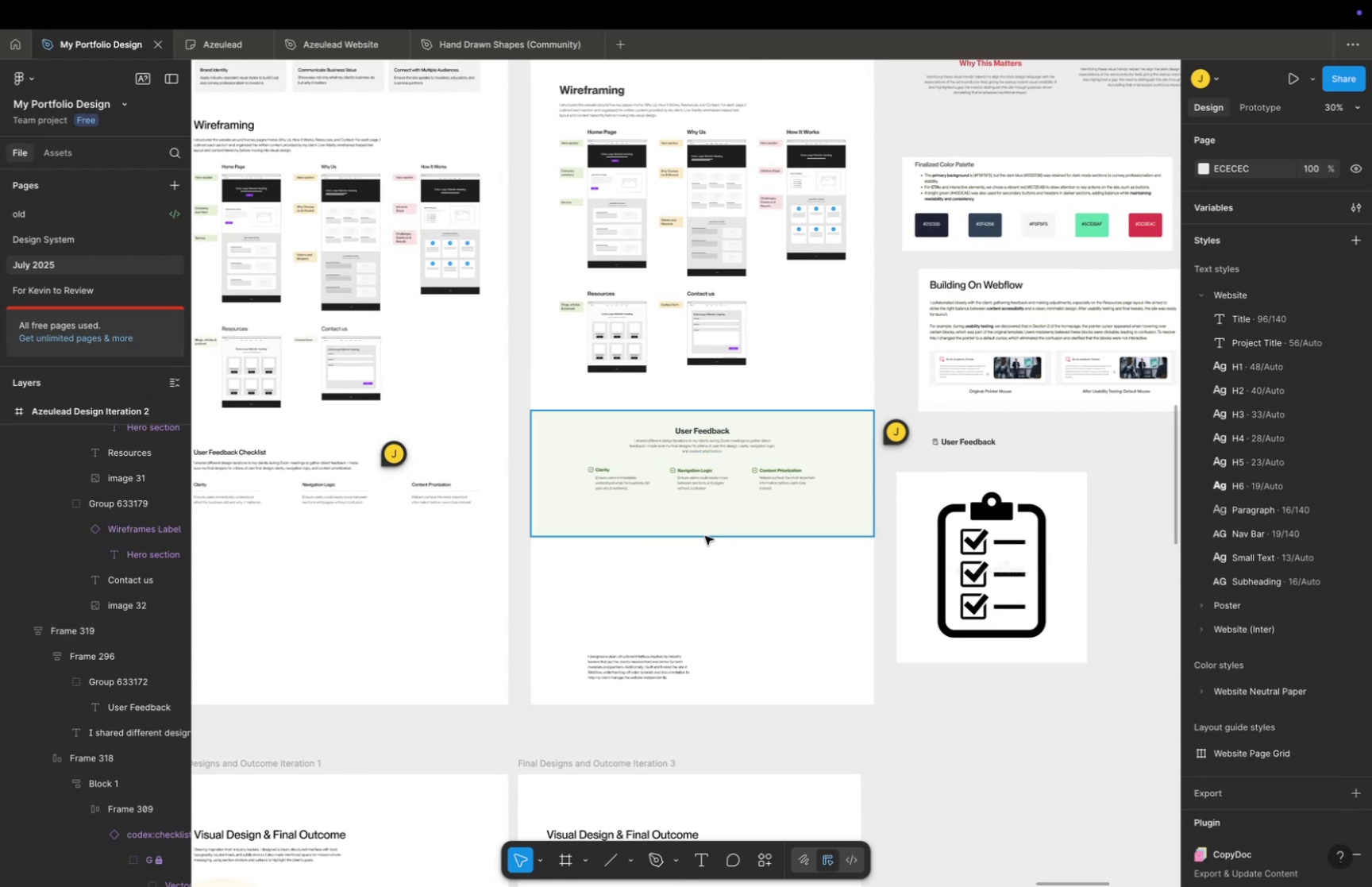 
left_click_drag(start_coordinate=[777, 681], to_coordinate=[746, 540])
 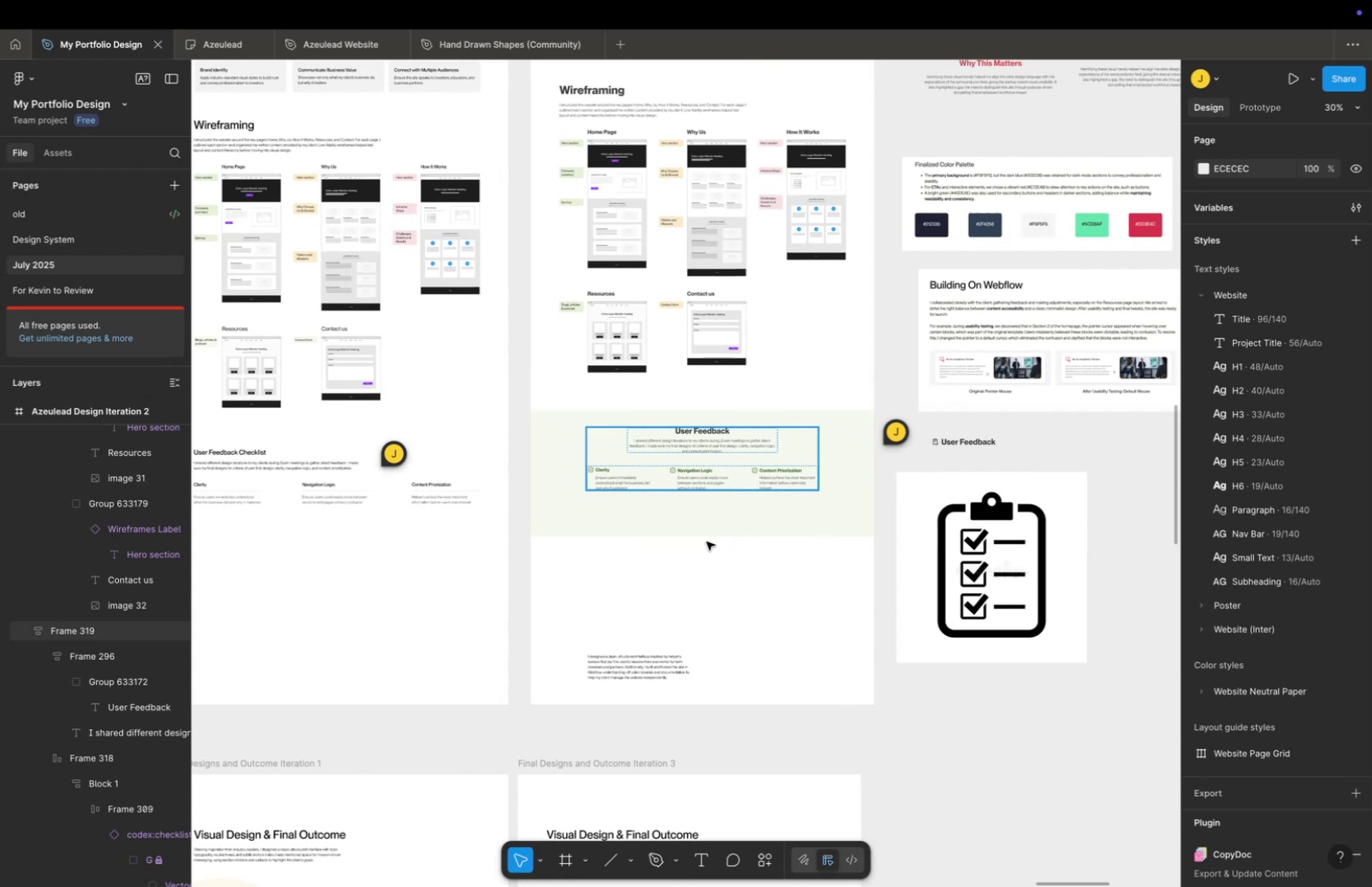 
hold_key(key=CommandLeft, duration=0.33)
scroll: coordinate [706, 535], scroll_direction: up, amount: 17.0
 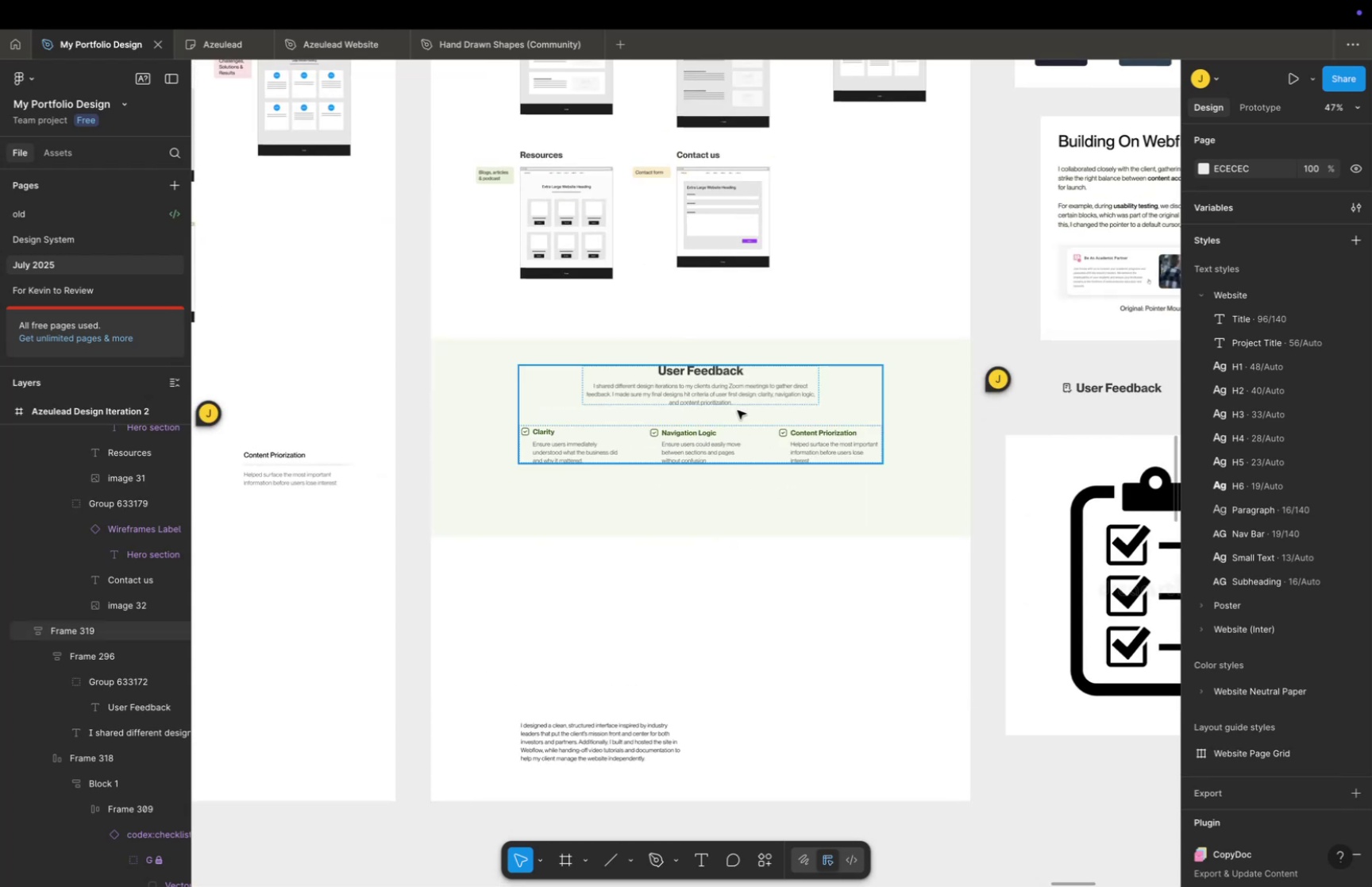 
left_click([736, 406])
 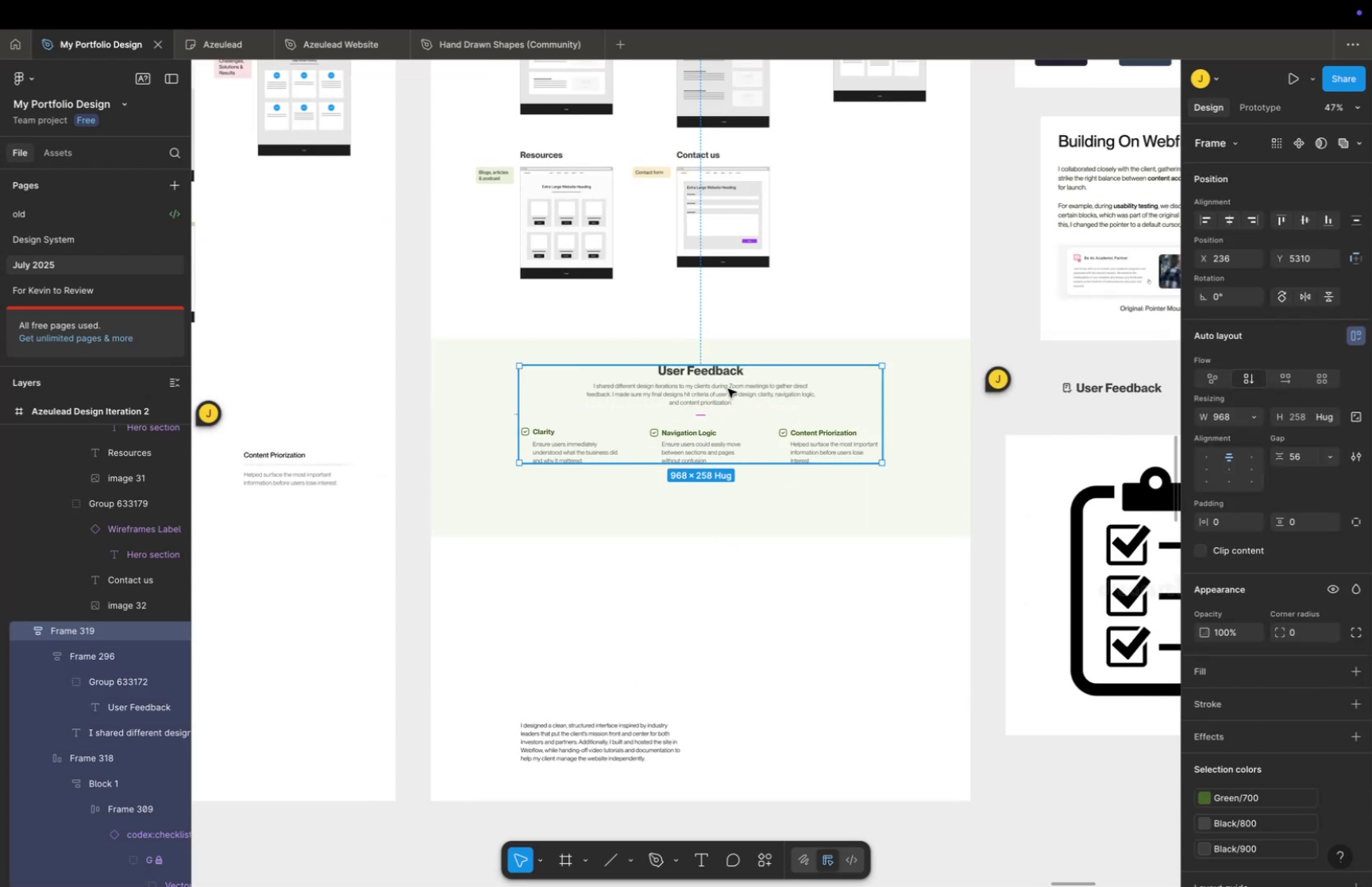 
hold_key(key=ShiftLeft, duration=0.96)
left_click_drag(start_coordinate=[728, 388], to_coordinate=[730, 411])
 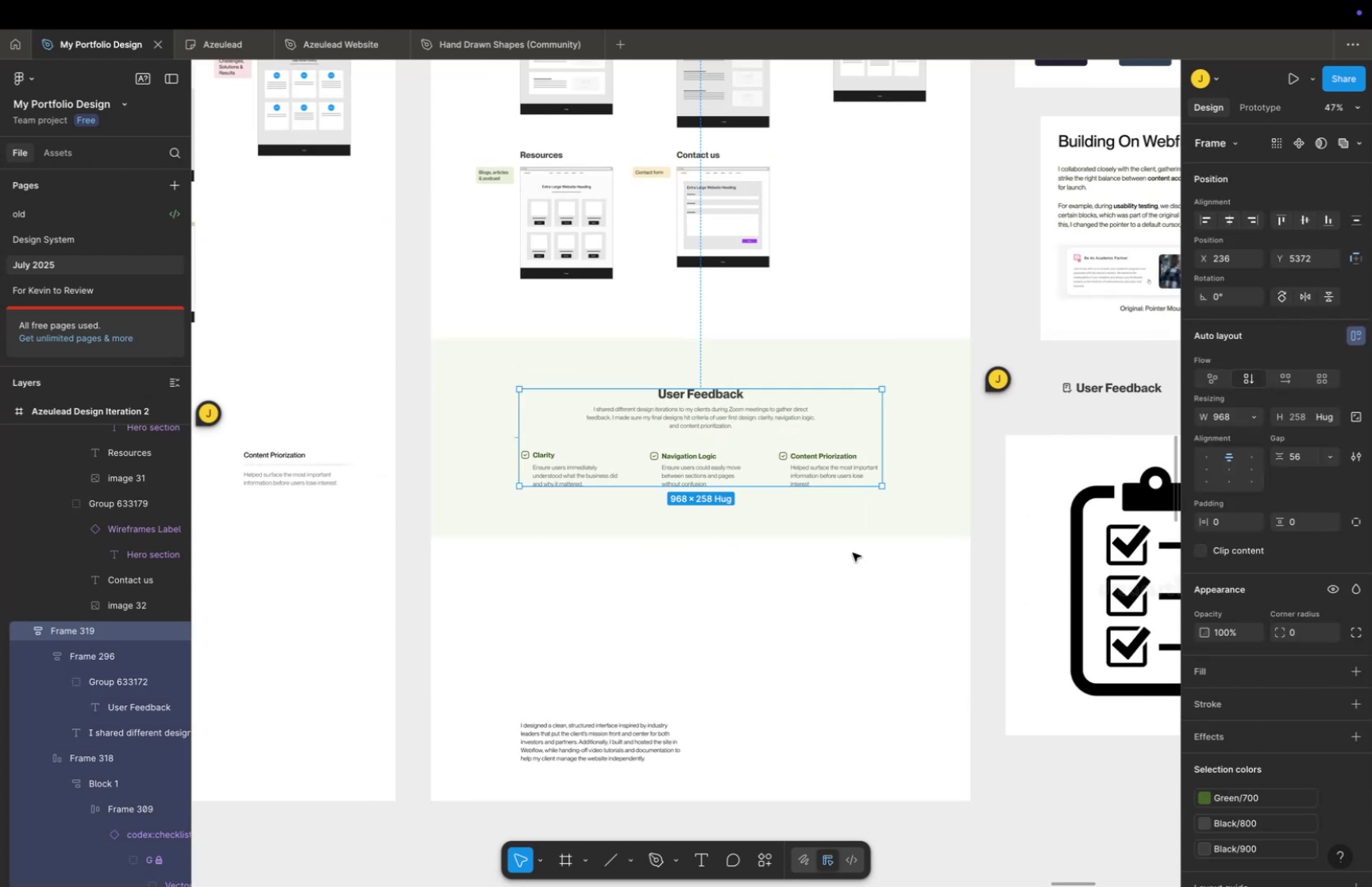 
left_click([853, 552])
 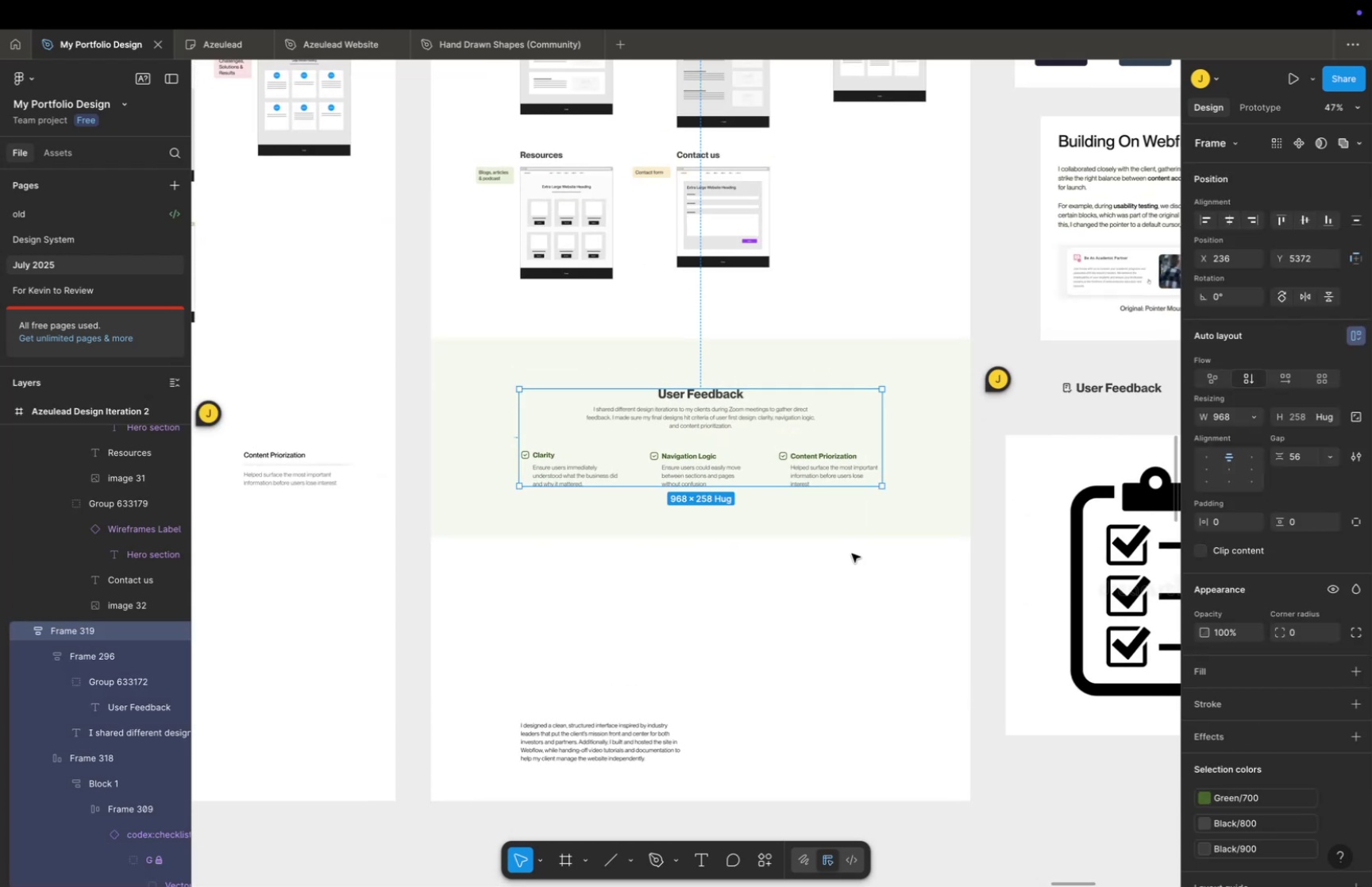 
hold_key(key=Space, duration=0.49)
 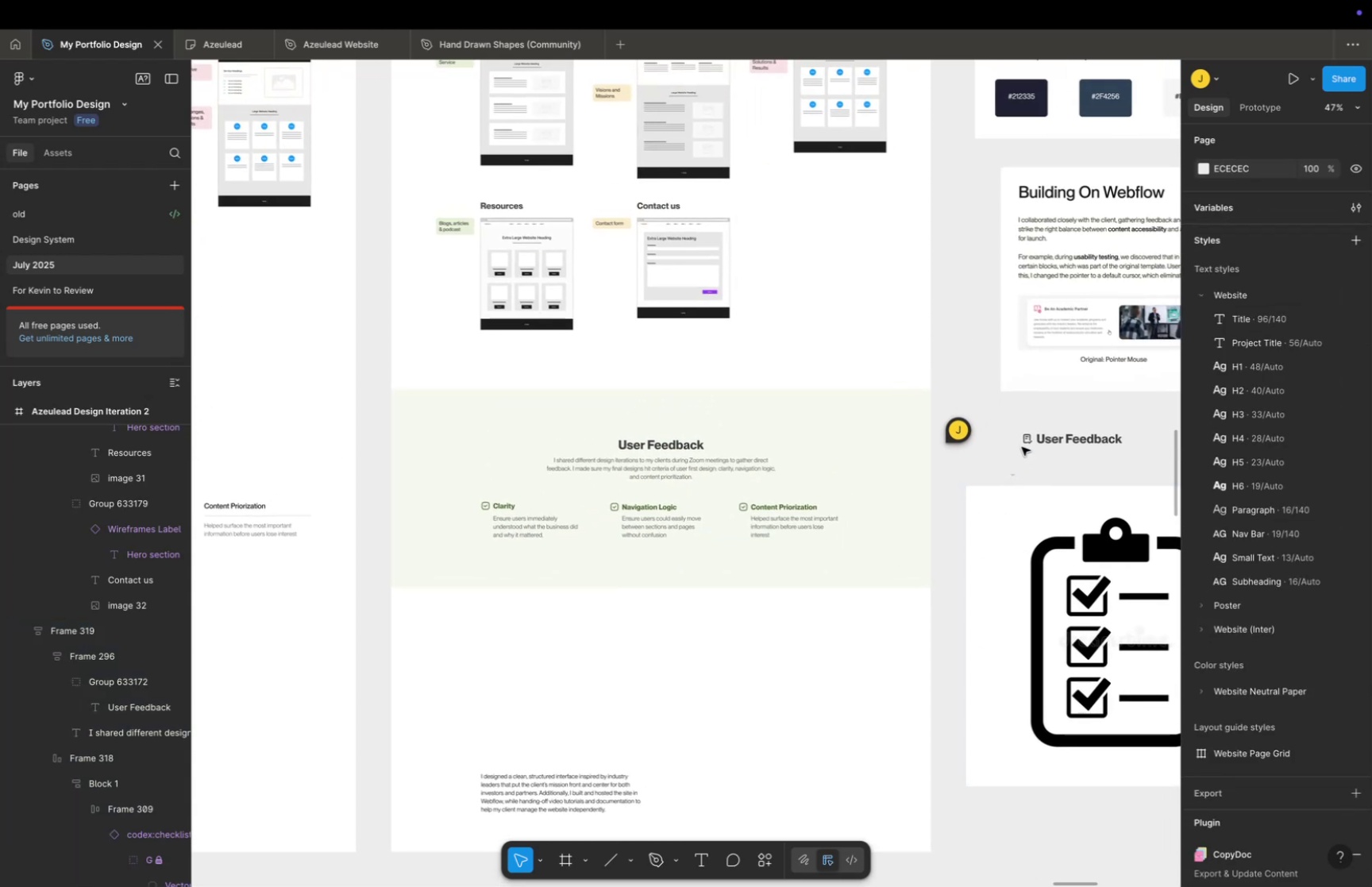 
left_click_drag(start_coordinate=[852, 553], to_coordinate=[812, 604])
 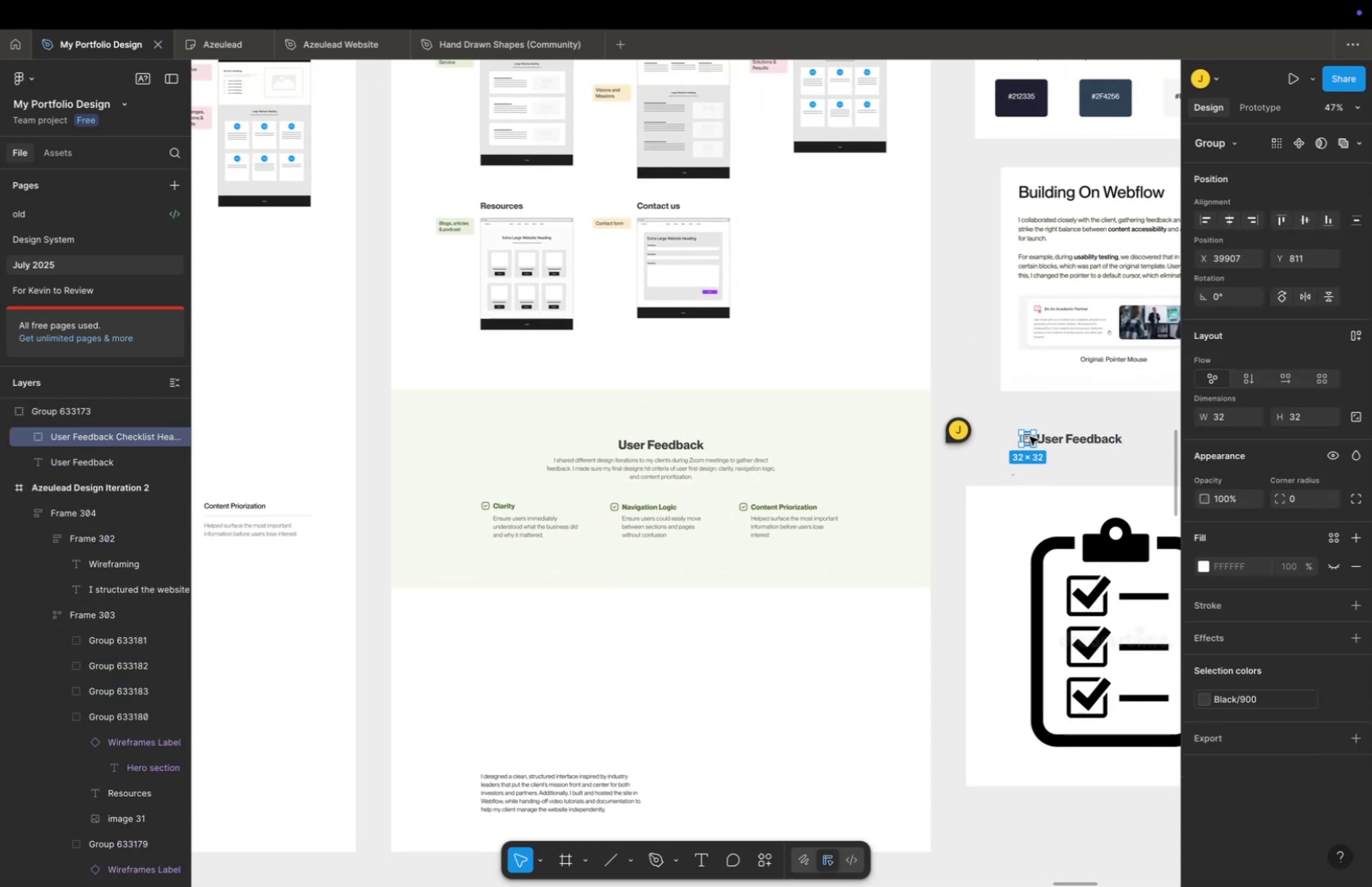 
key(Meta+C)
 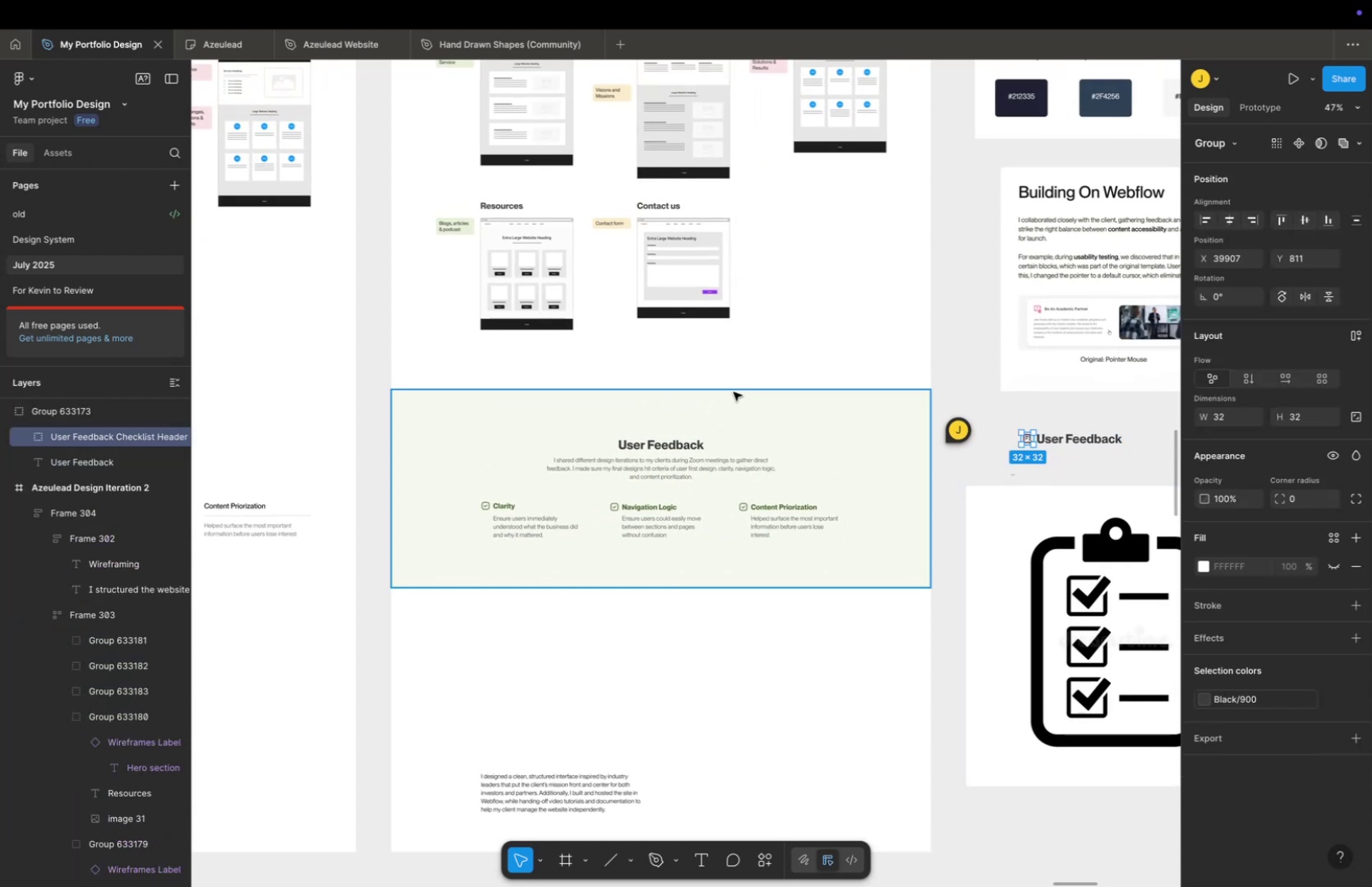 
left_click([712, 403])
 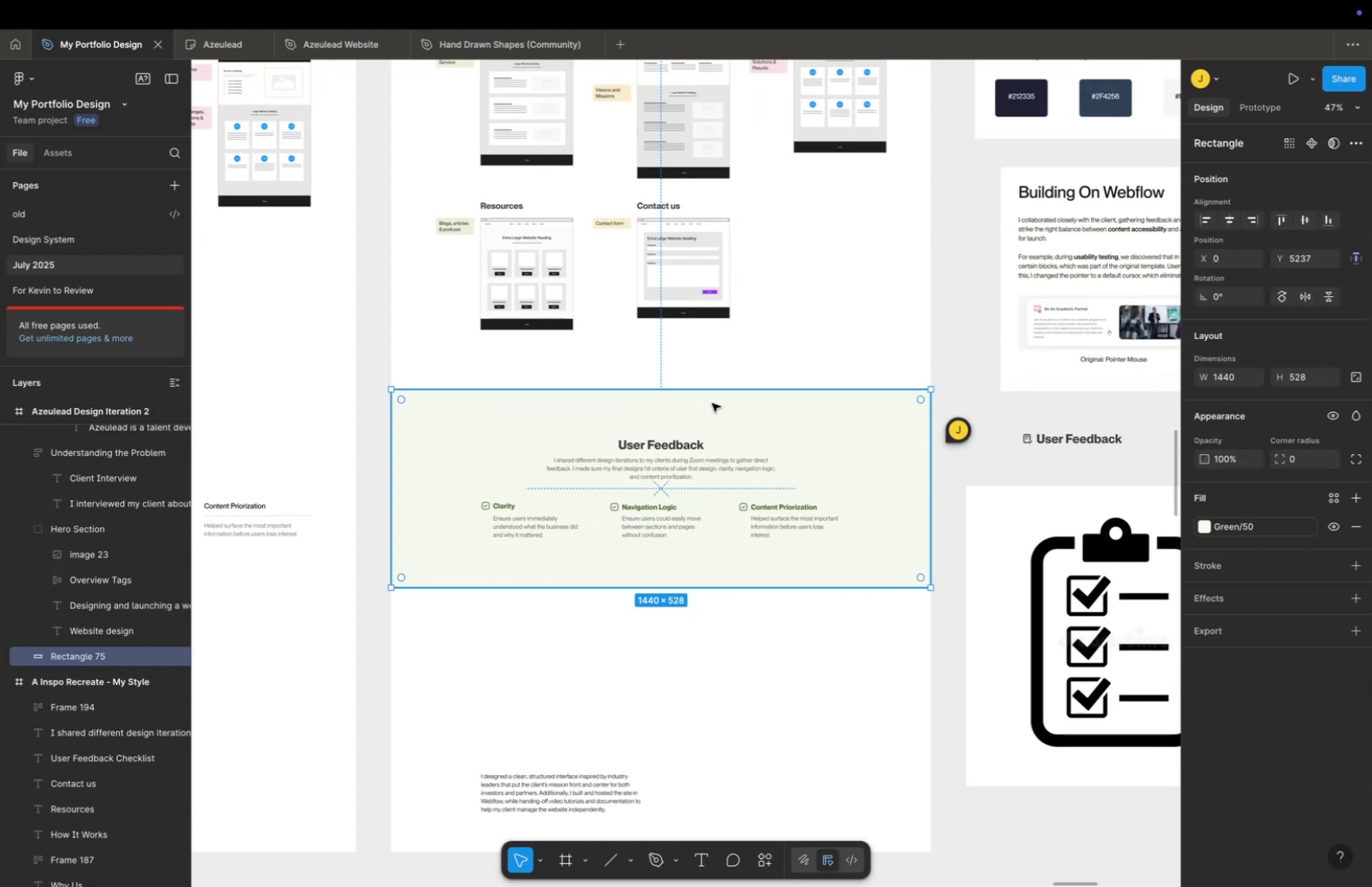 
key(Meta+V)
 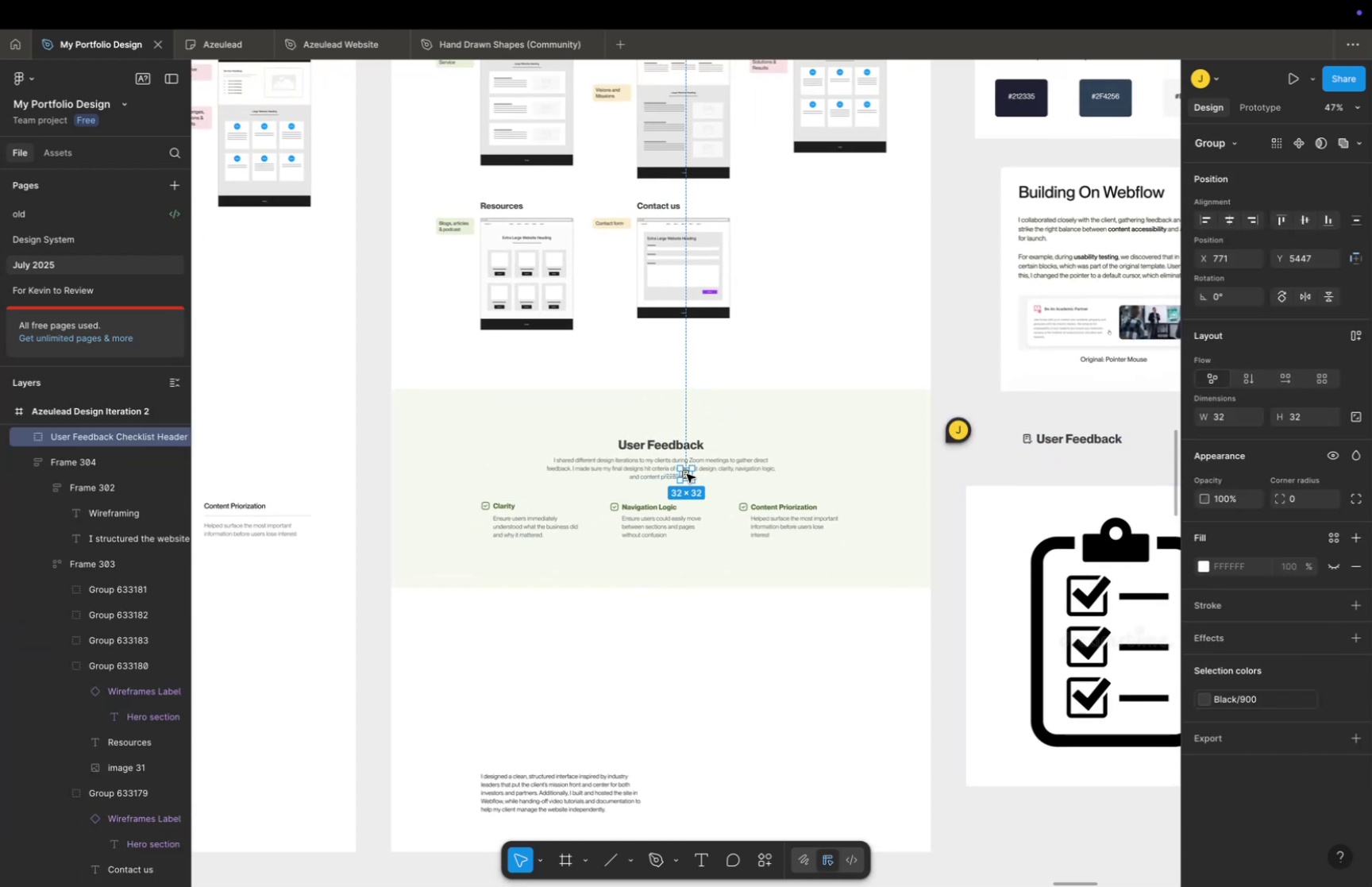 
left_click_drag(start_coordinate=[687, 474], to_coordinate=[665, 426])
 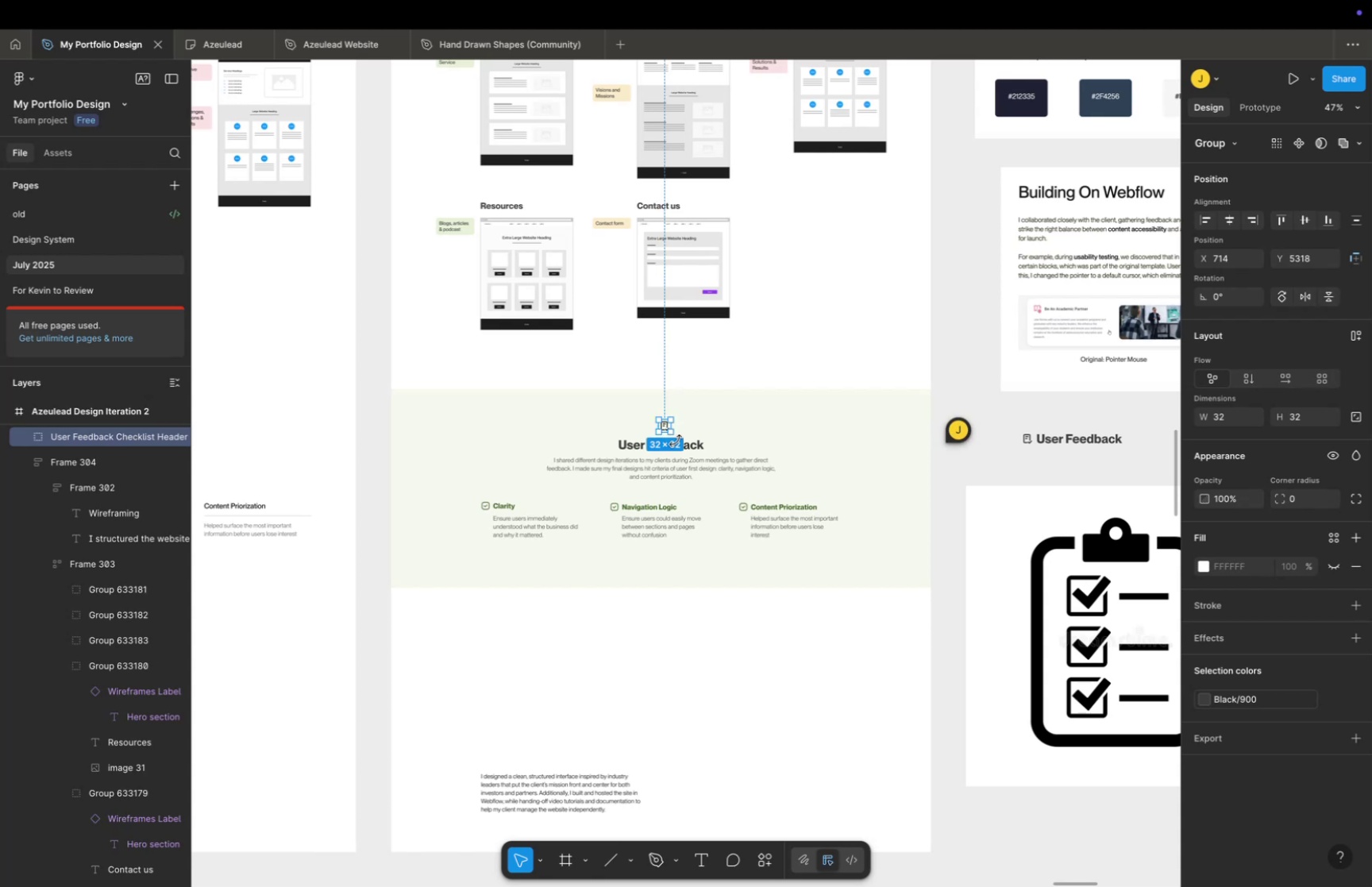 
hold_key(key=CommandLeft, duration=0.49)
scroll: coordinate [673, 435], scroll_direction: up, amount: 18.0
 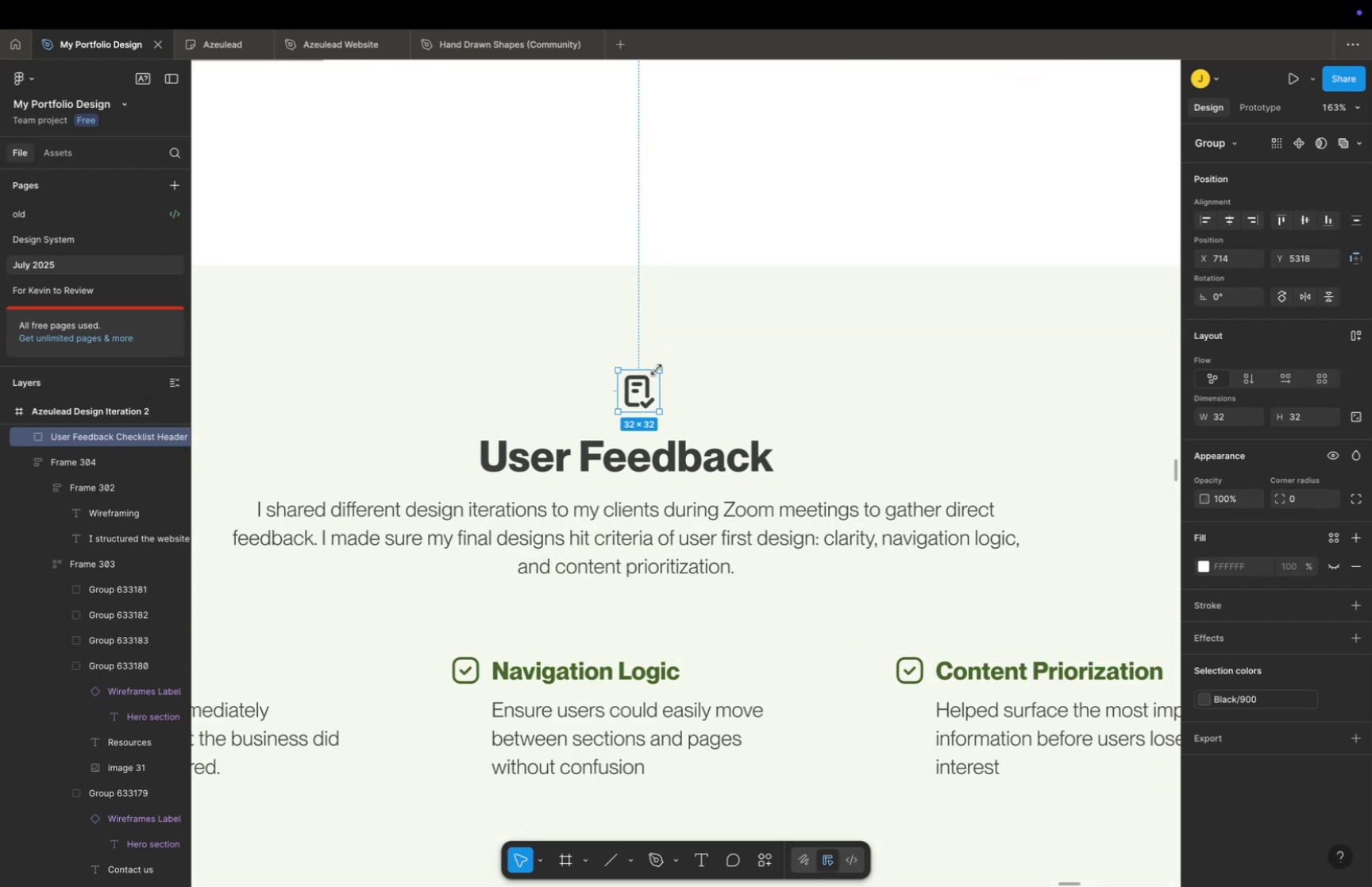 
hold_key(key=OptionLeft, duration=0.34)
 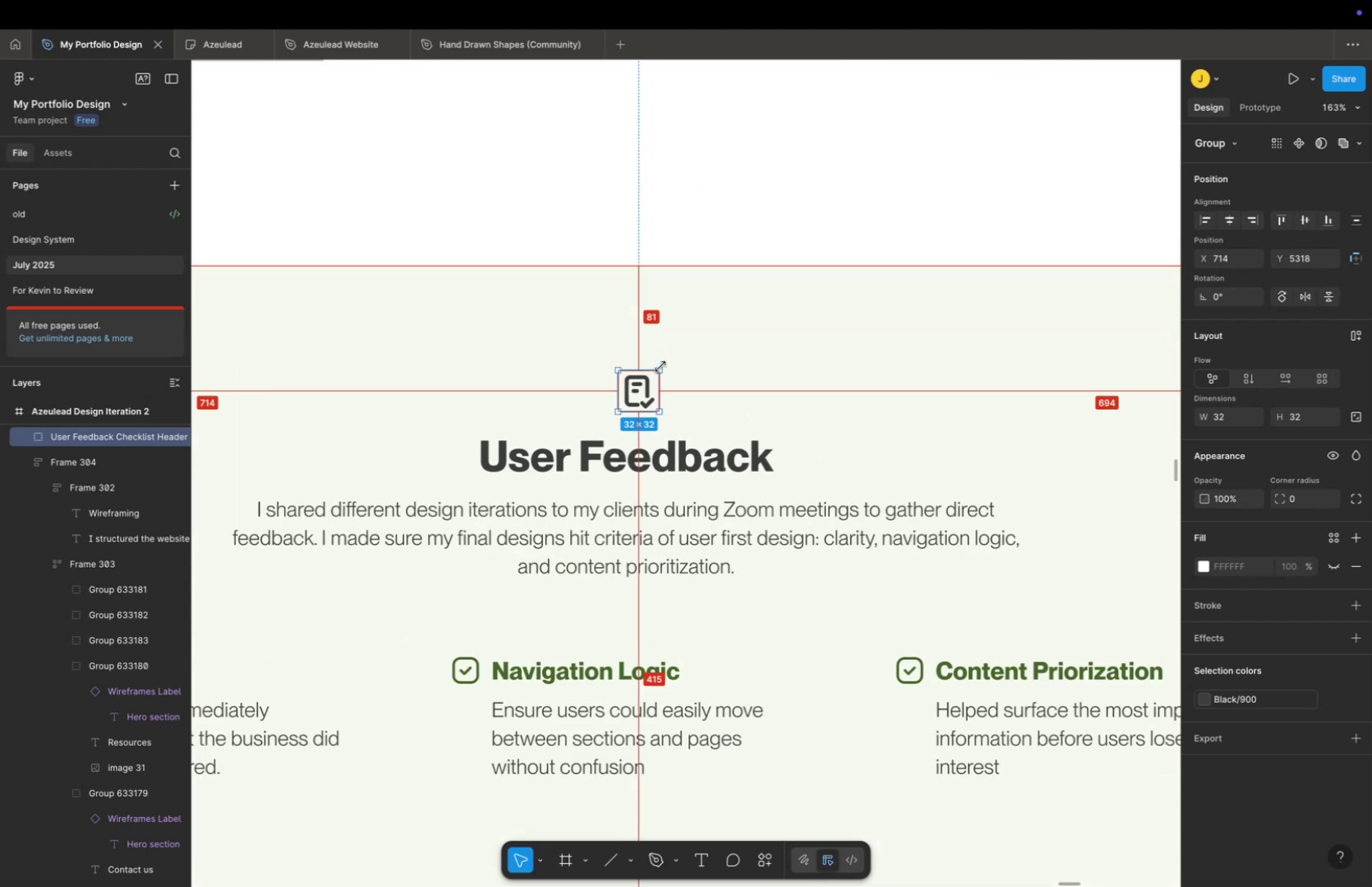 
key(Alt+Shift+ShiftLeft)
 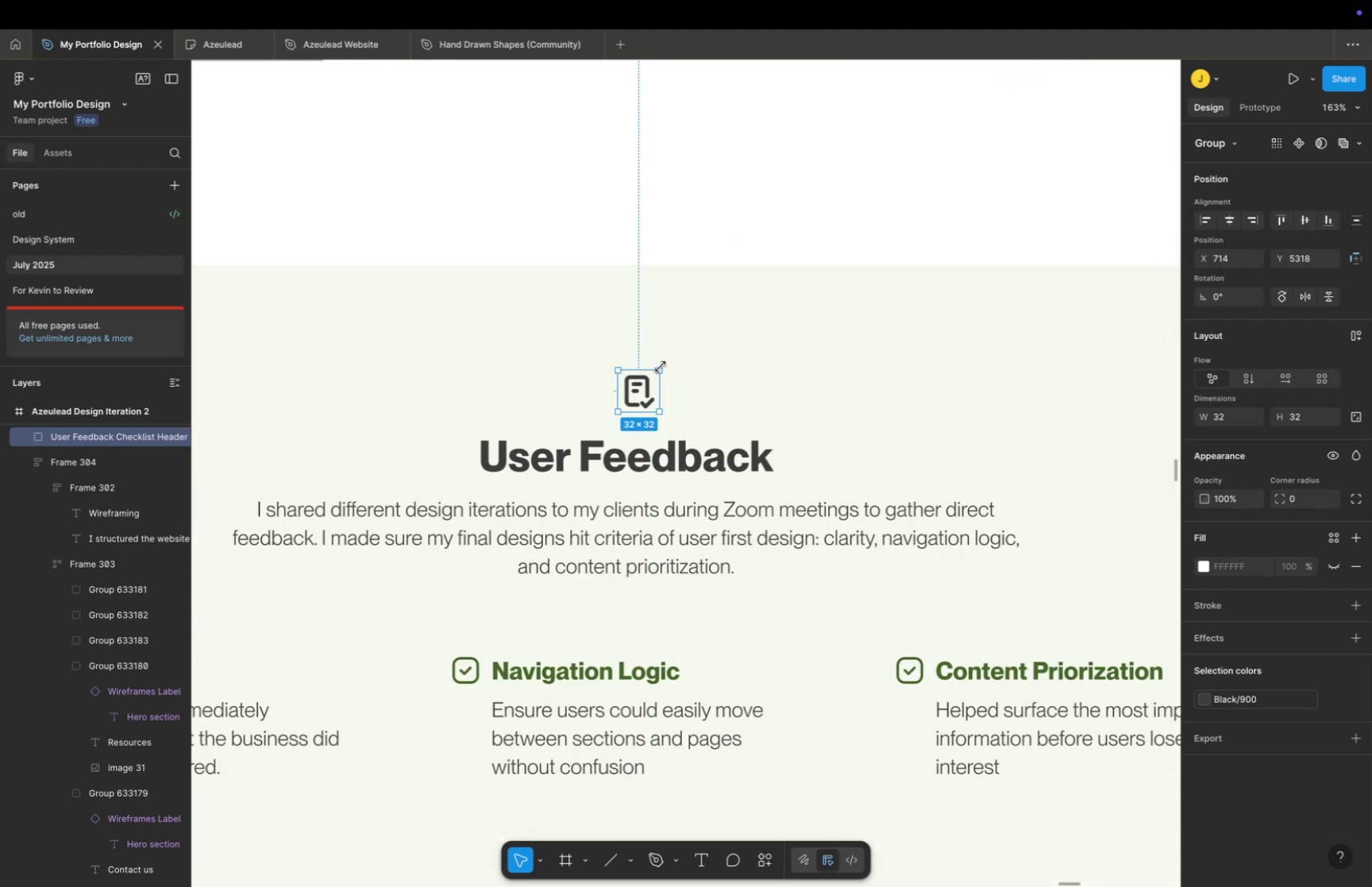 
hold_key(key=OptionLeft, duration=2.48)
hold_key(key=ShiftLeft, duration=2.33)
left_click_drag(start_coordinate=[661, 366], to_coordinate=[665, 359])
 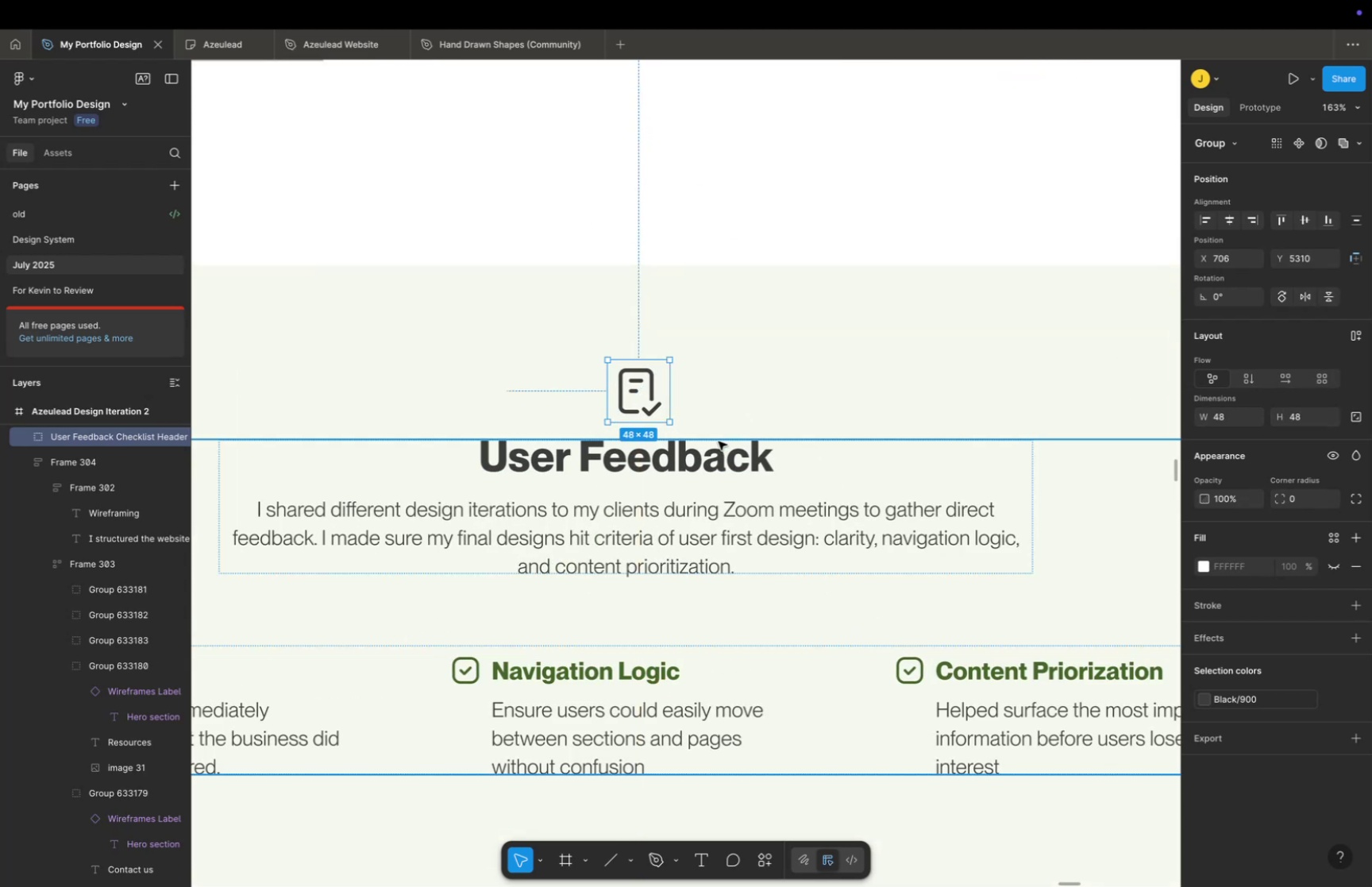 
left_click_drag(start_coordinate=[644, 398], to_coordinate=[639, 387])
 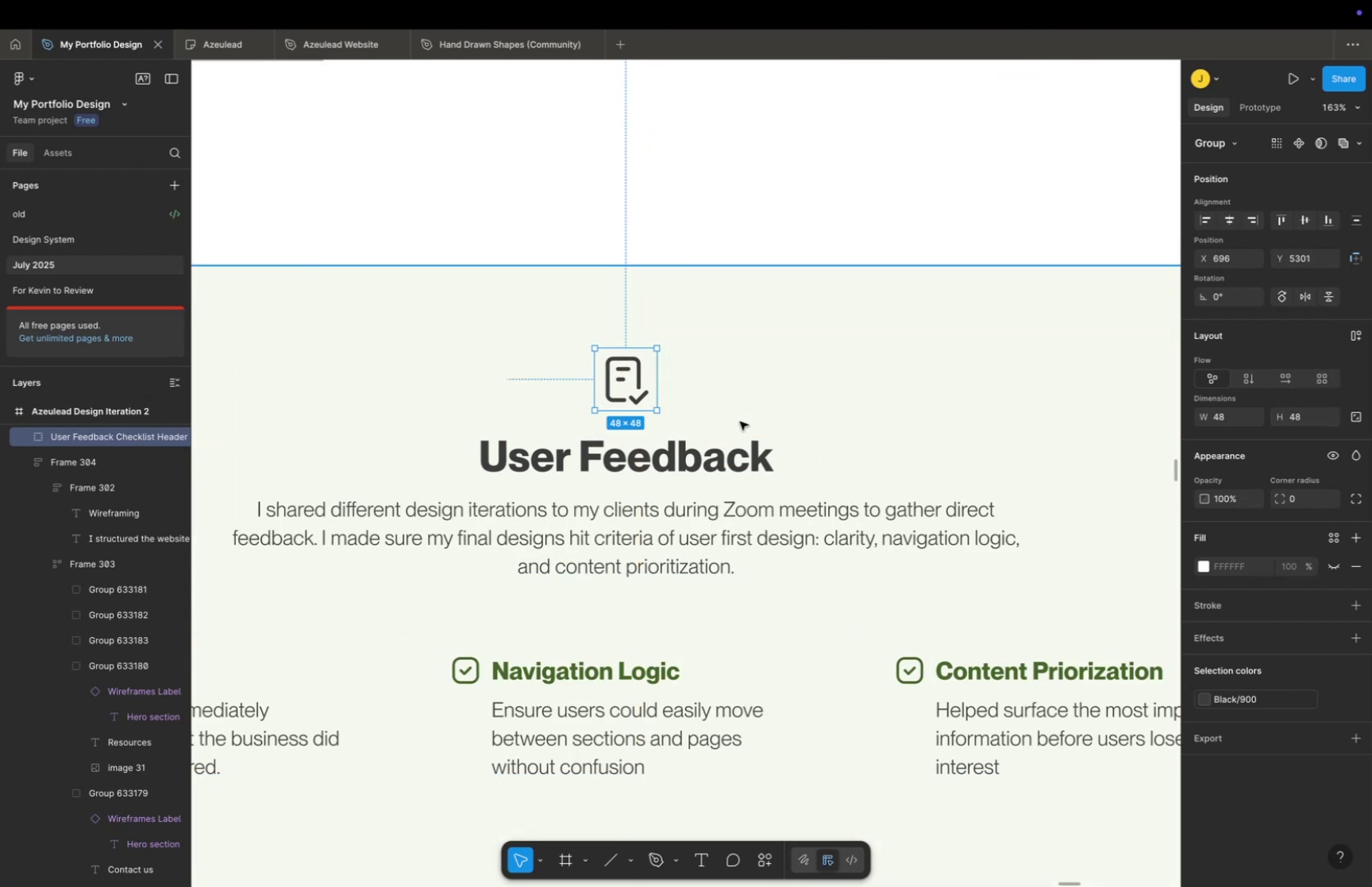 
left_click_drag(start_coordinate=[638, 381], to_coordinate=[628, 481])
 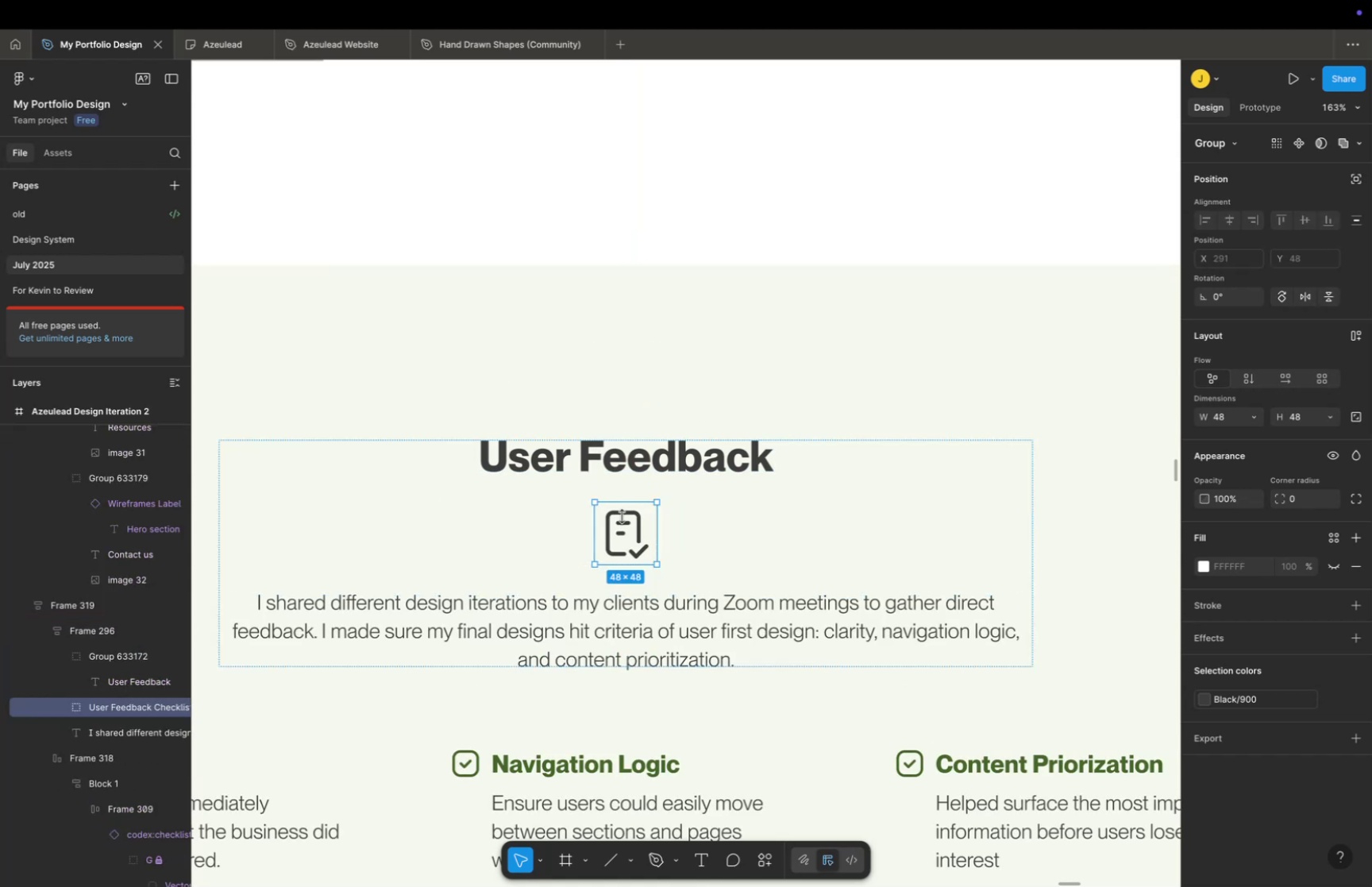 
left_click_drag(start_coordinate=[617, 527], to_coordinate=[623, 462])
 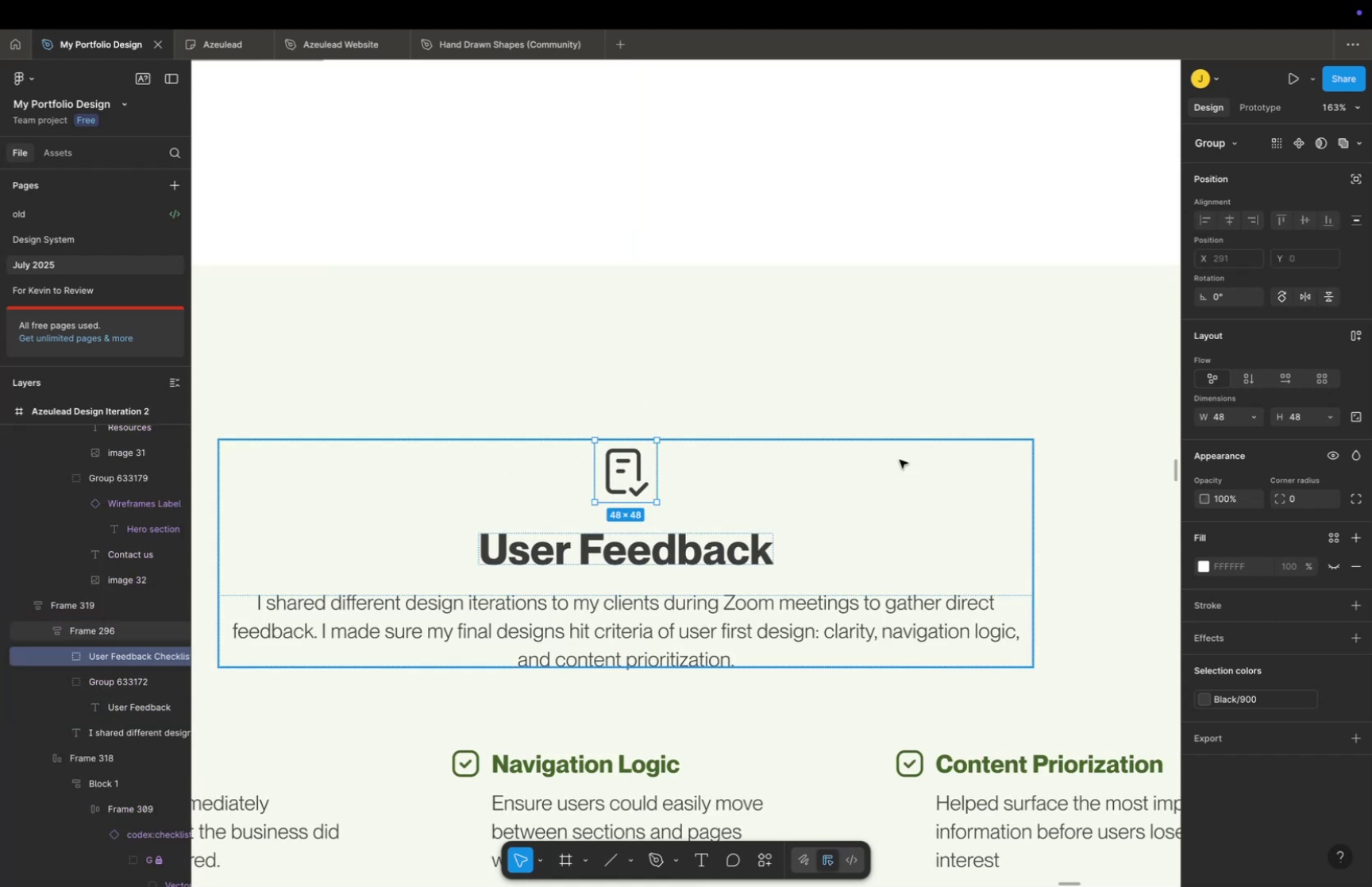 
left_click([892, 338])
 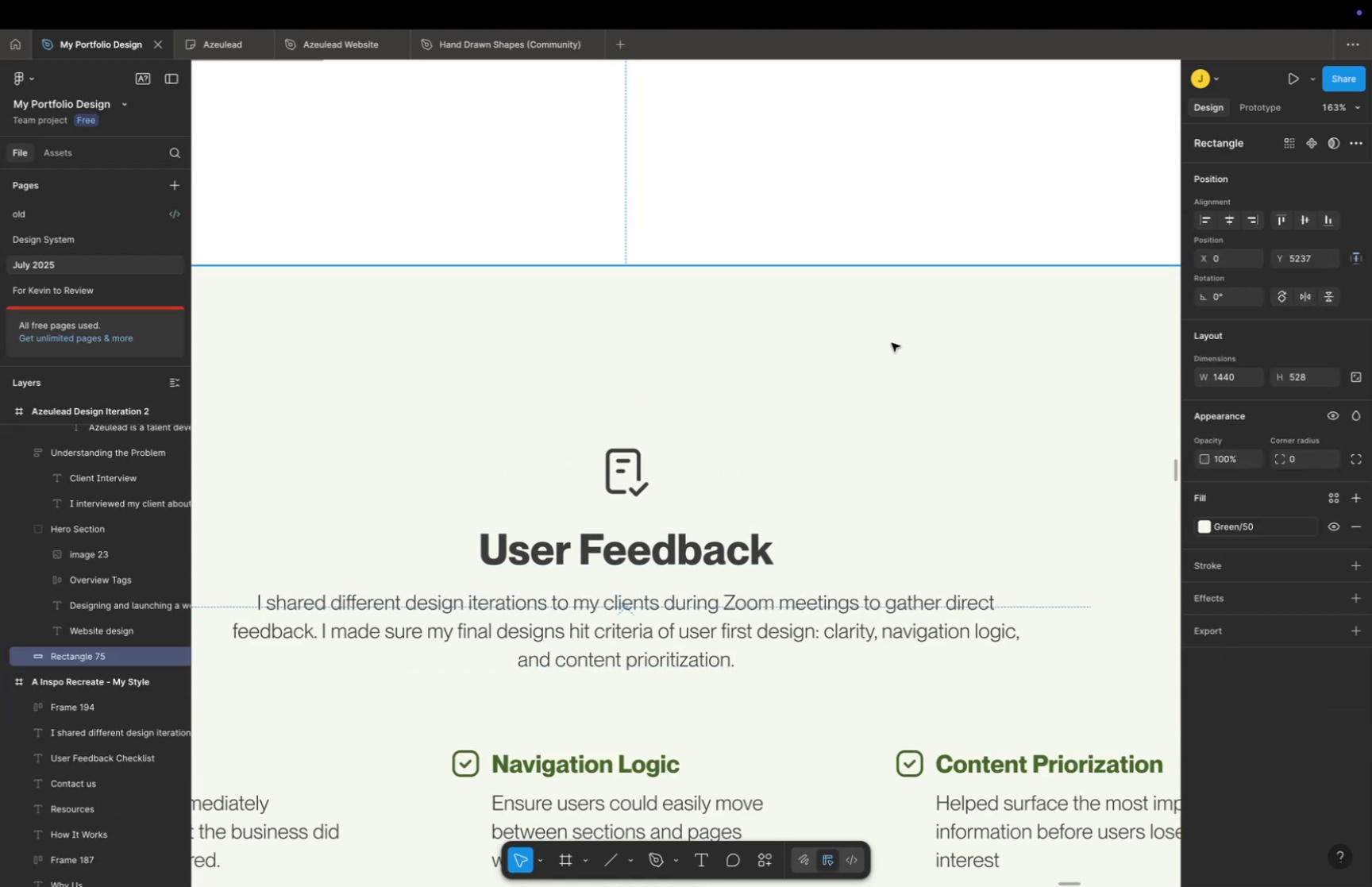 
key(Meta+CommandLeft)
 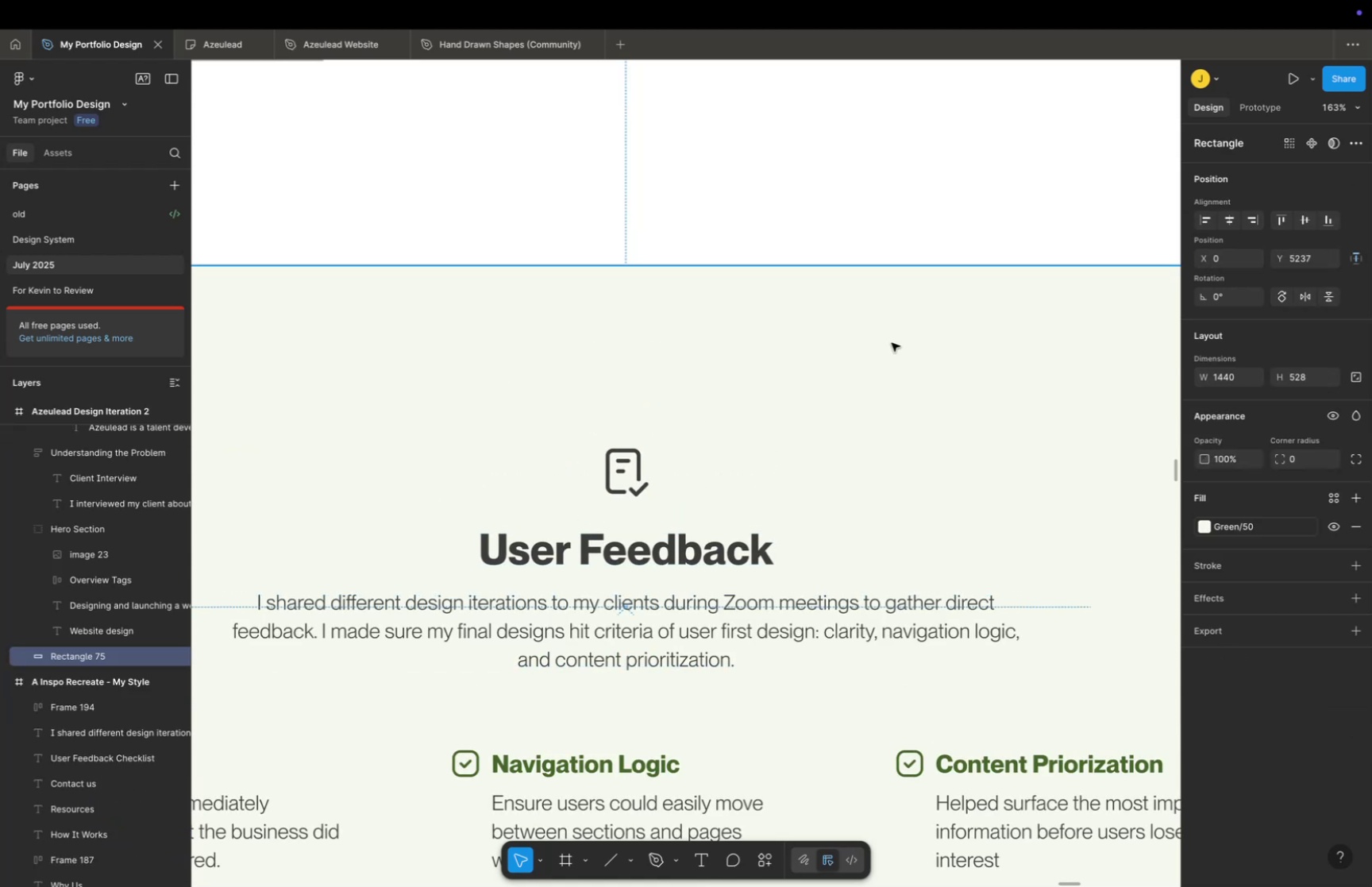 
scroll: coordinate [891, 344], scroll_direction: down, amount: 10.0
 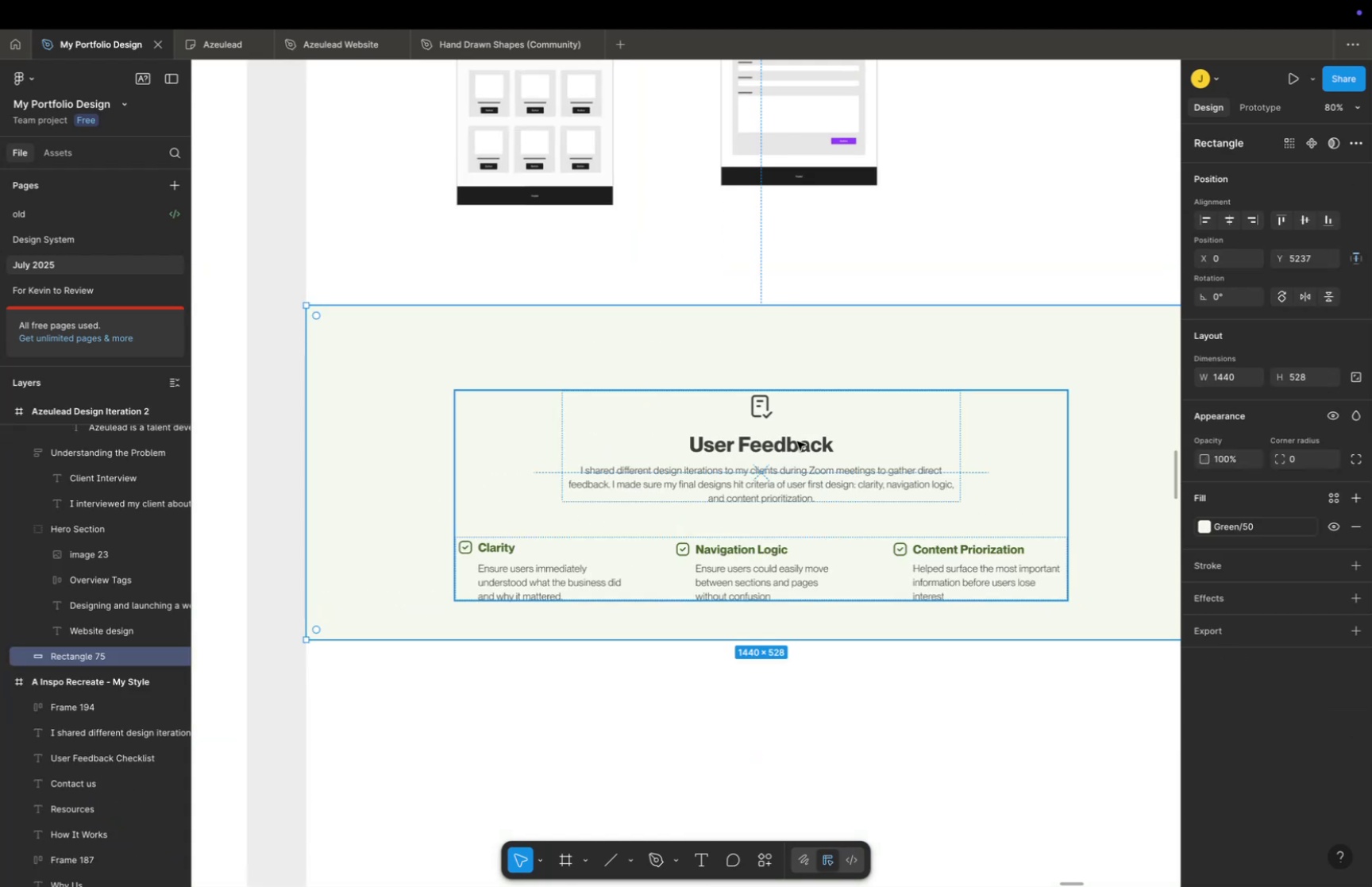 
left_click([797, 441])
 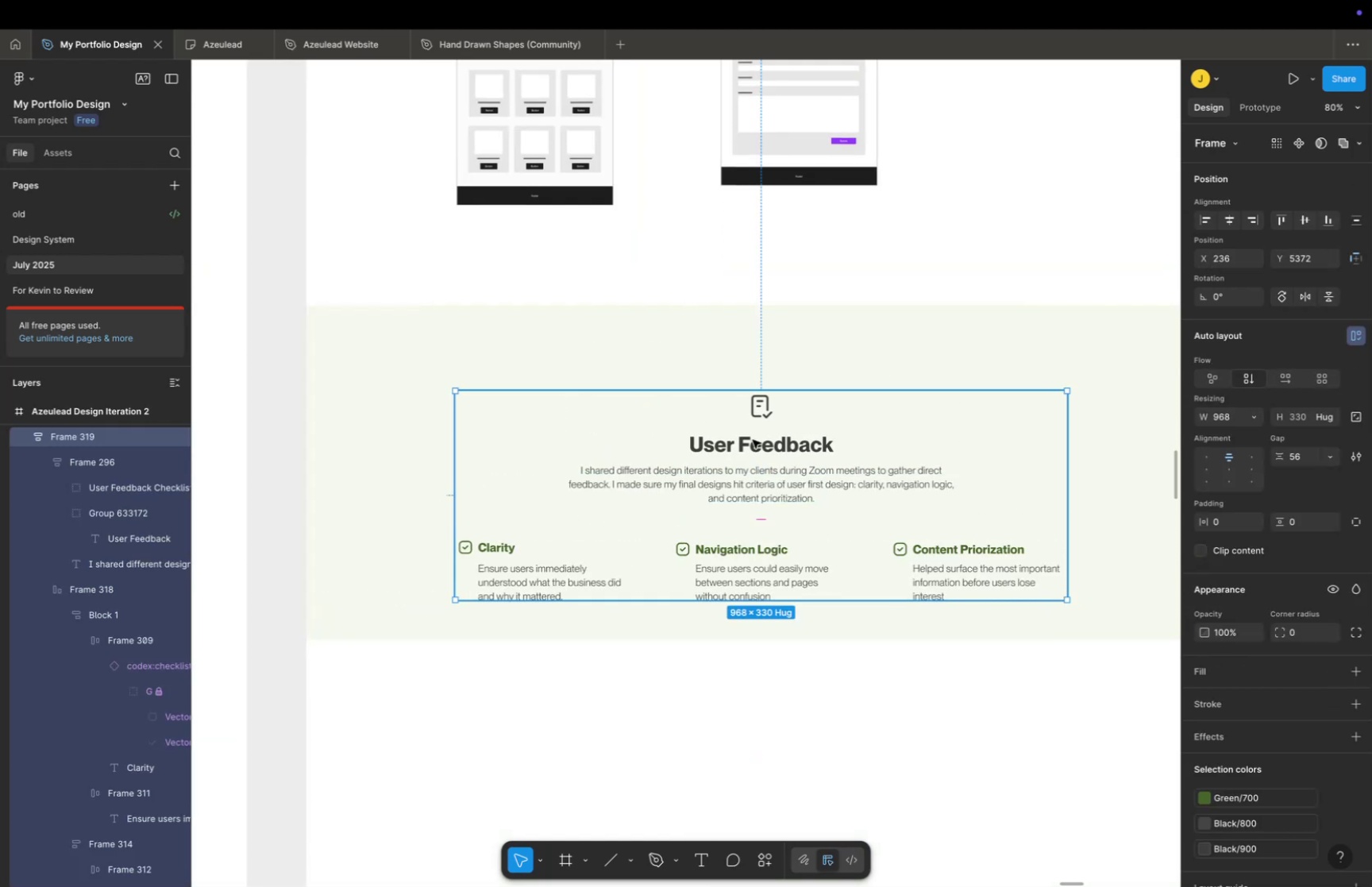 
triple_click([753, 439])
 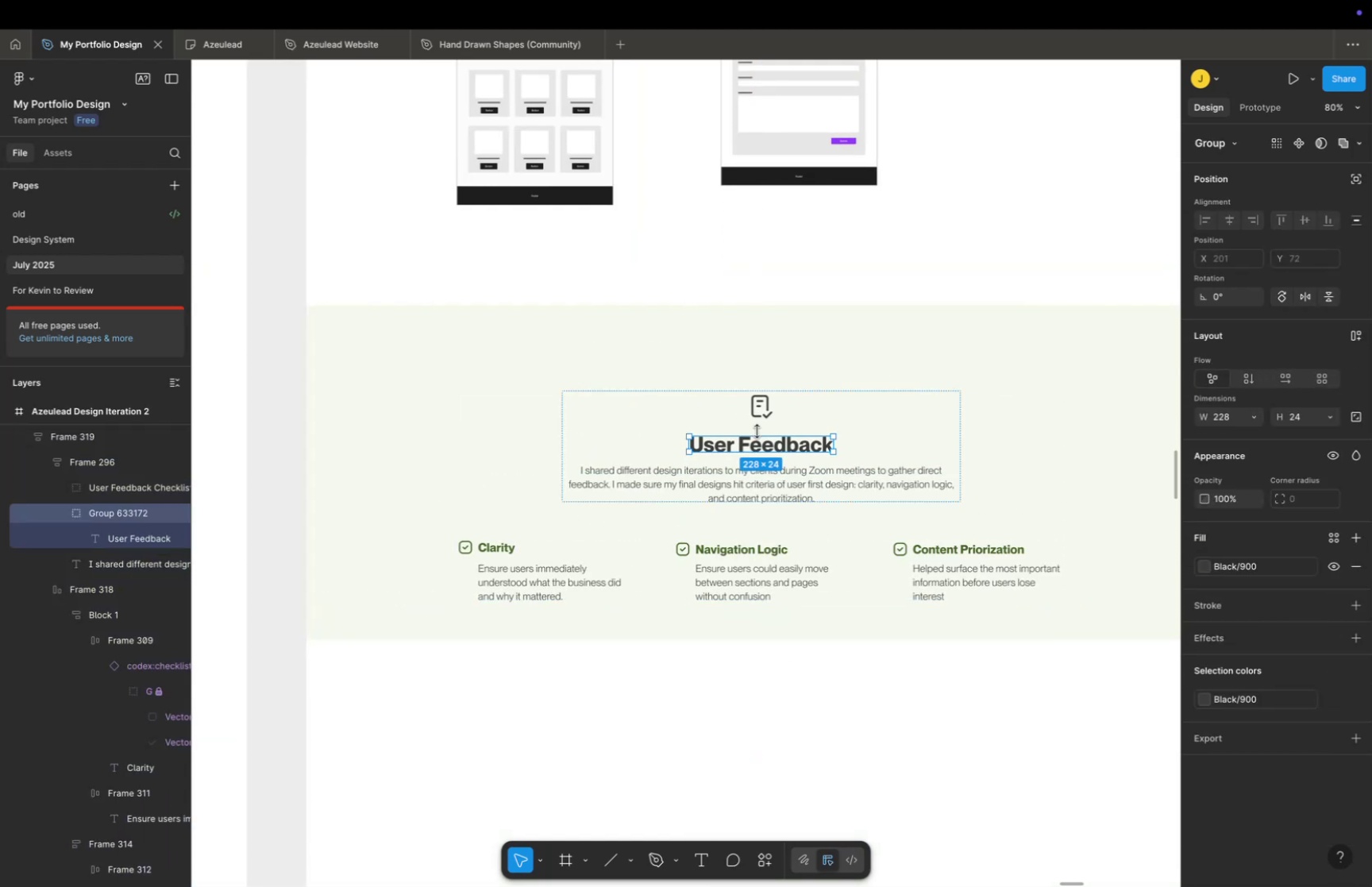 
left_click([757, 406])
 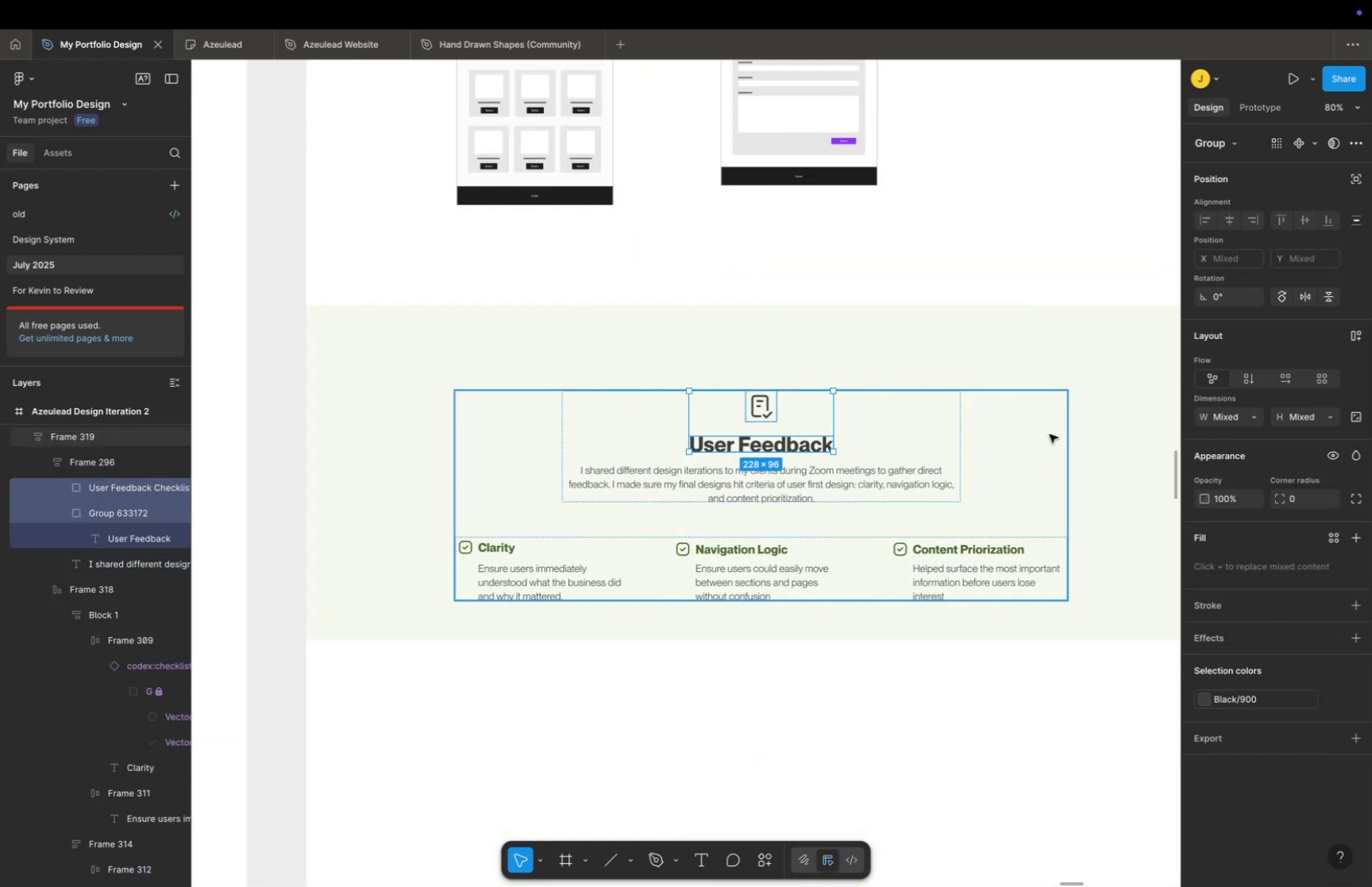 
type(A12)
 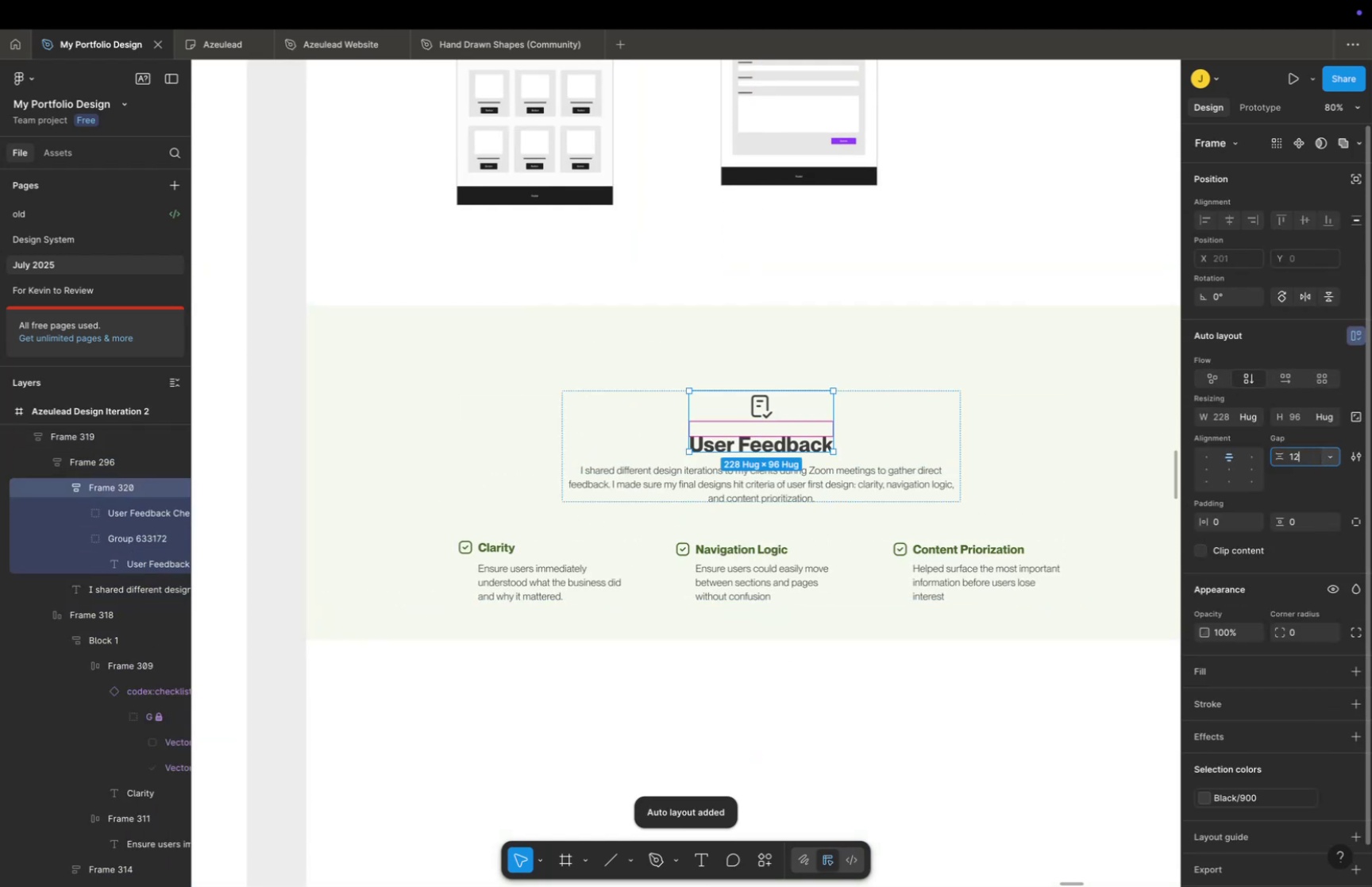 
key(Enter)
 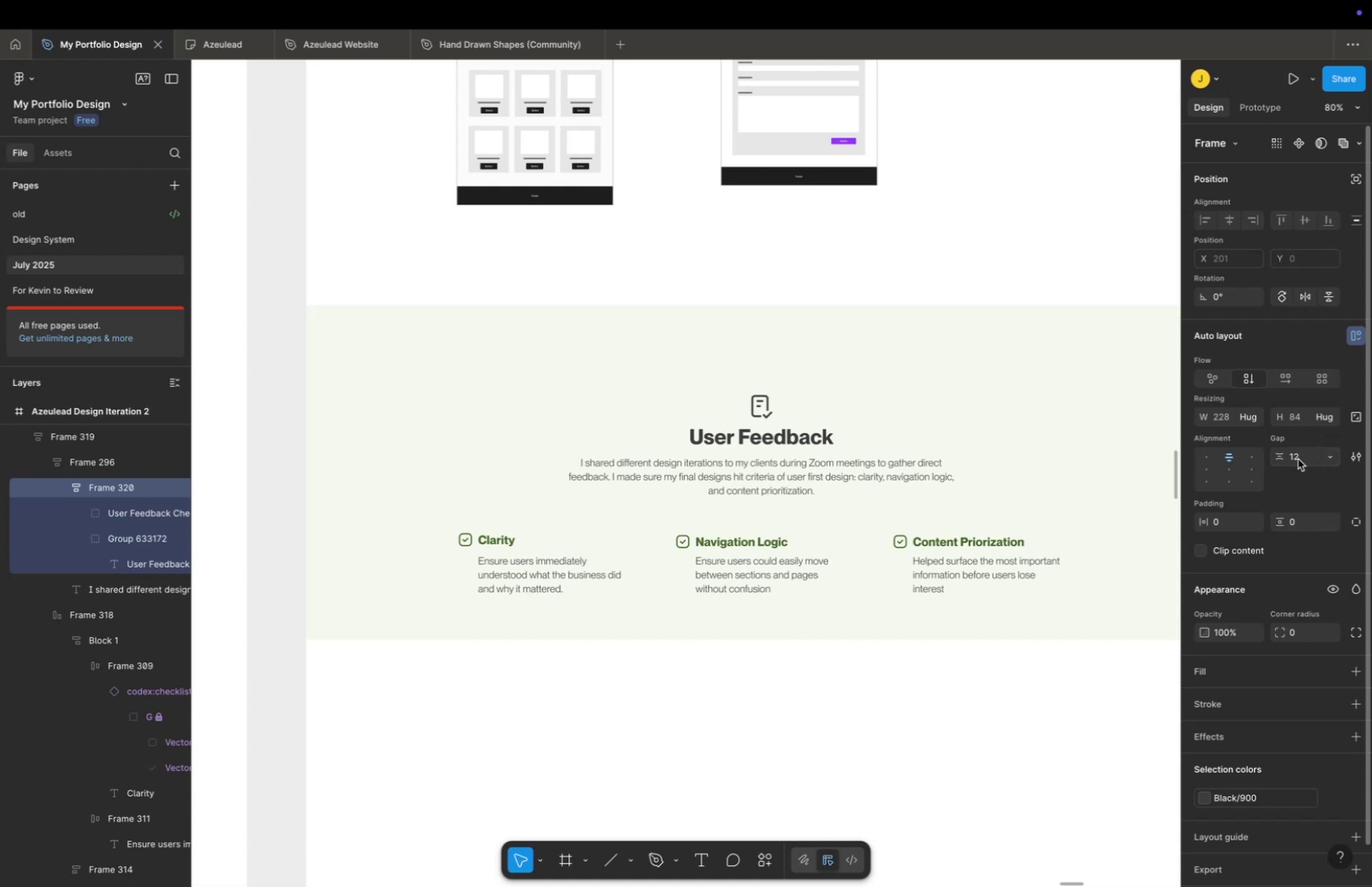 
left_click([1305, 457])
 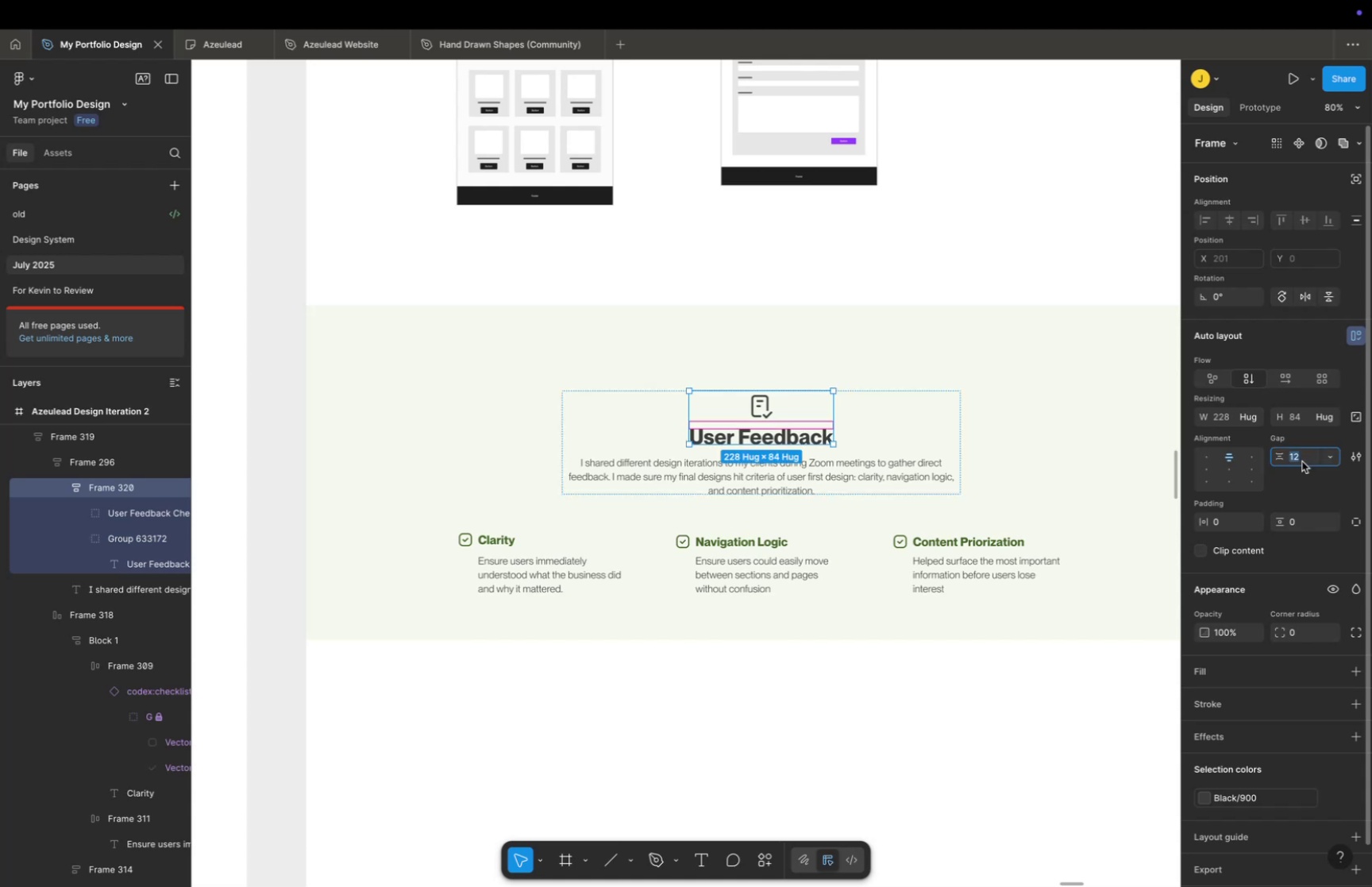 
type(16)
 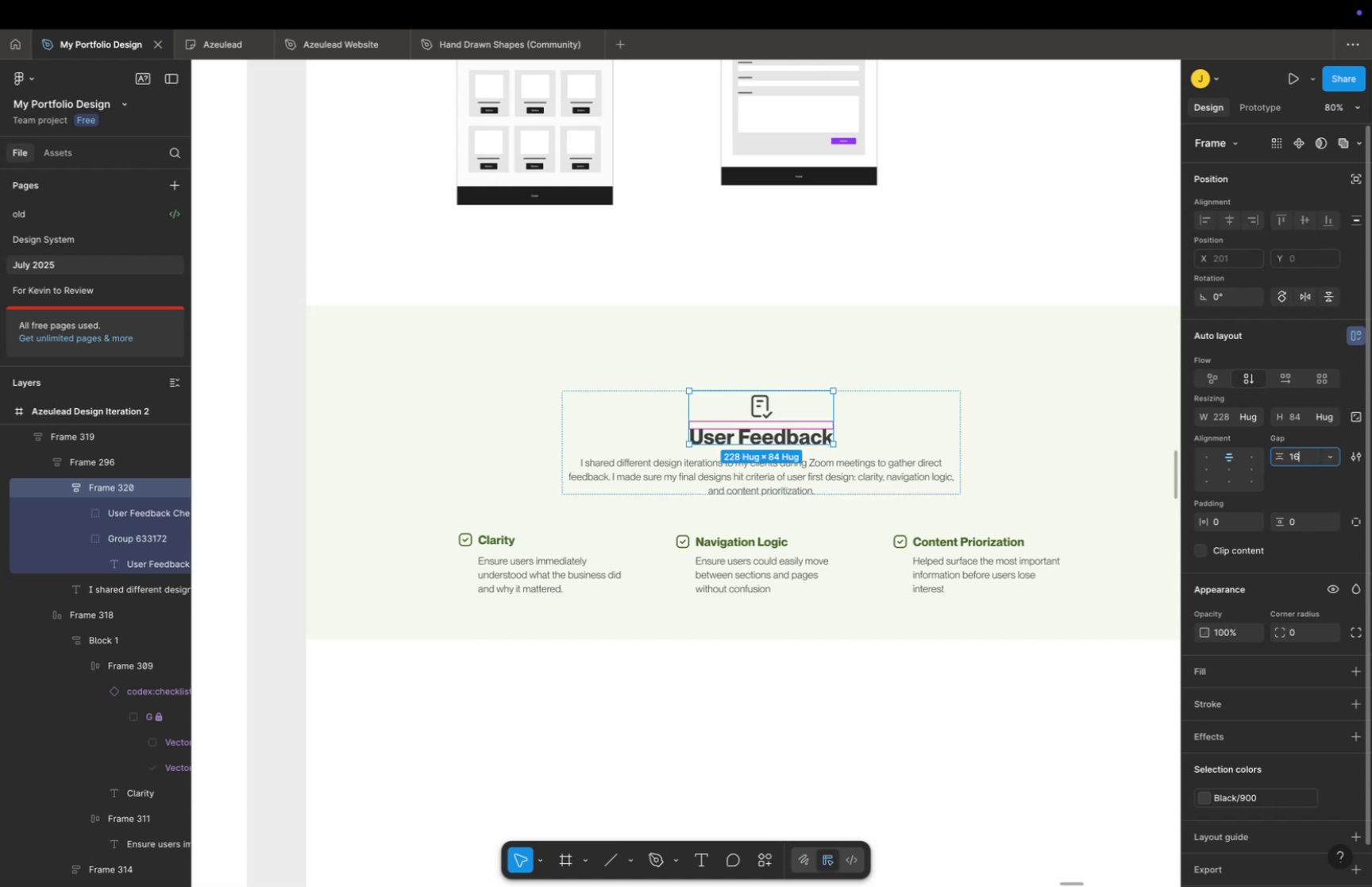 
key(Enter)
 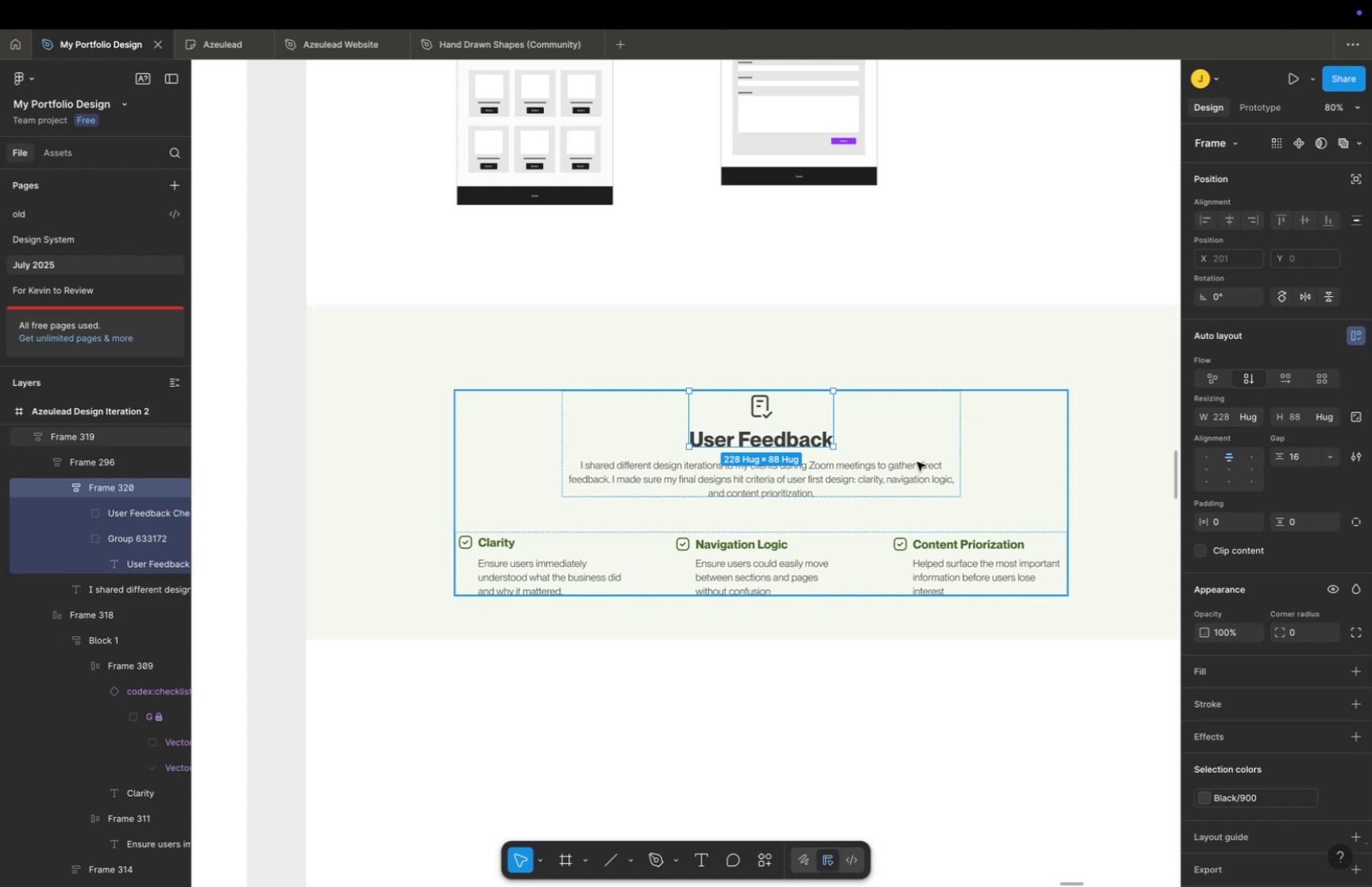 
hold_key(key=CommandLeft, duration=0.32)
scroll: coordinate [894, 429], scroll_direction: up, amount: 17.0
 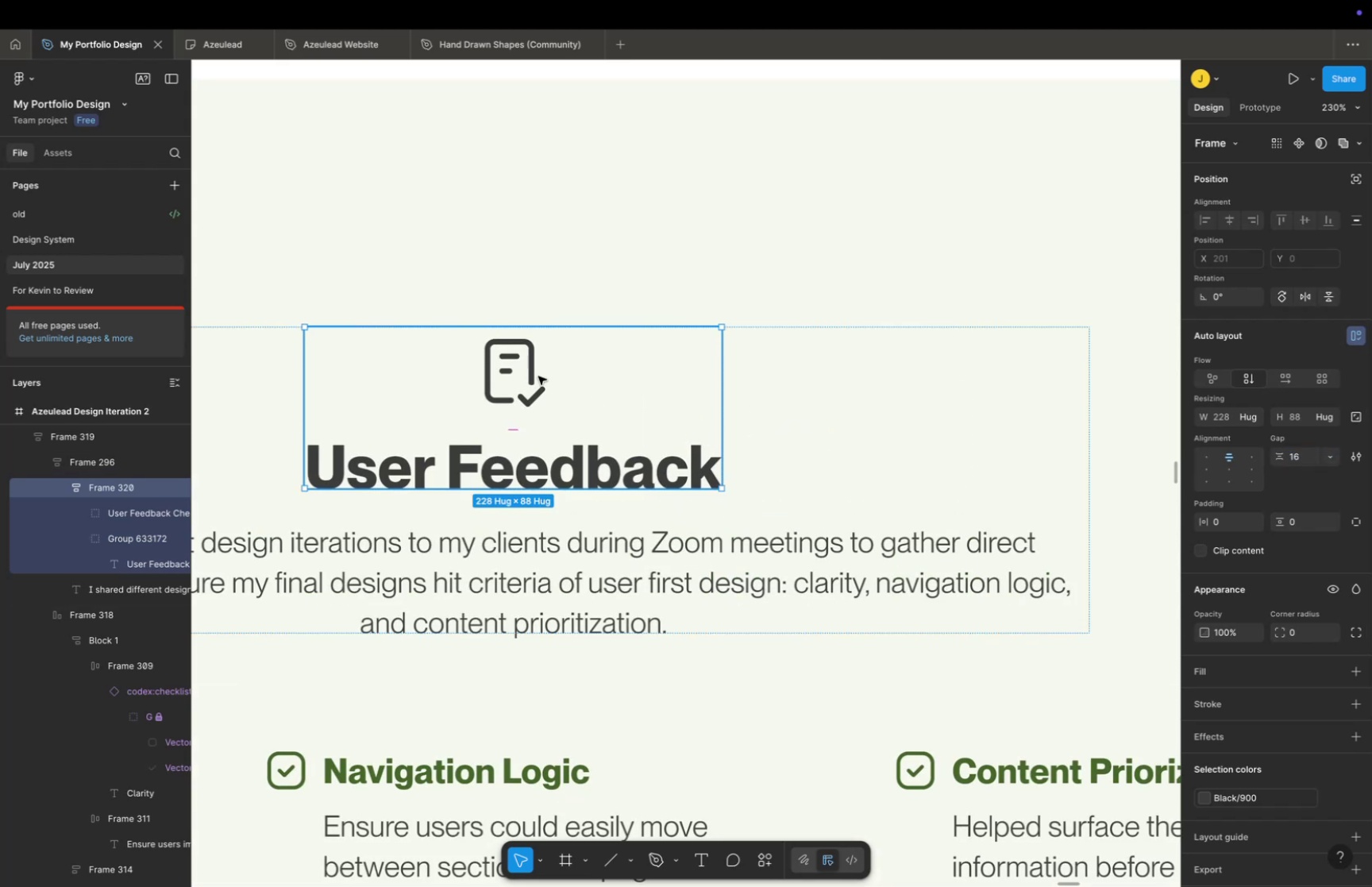 
double_click([538, 376])
 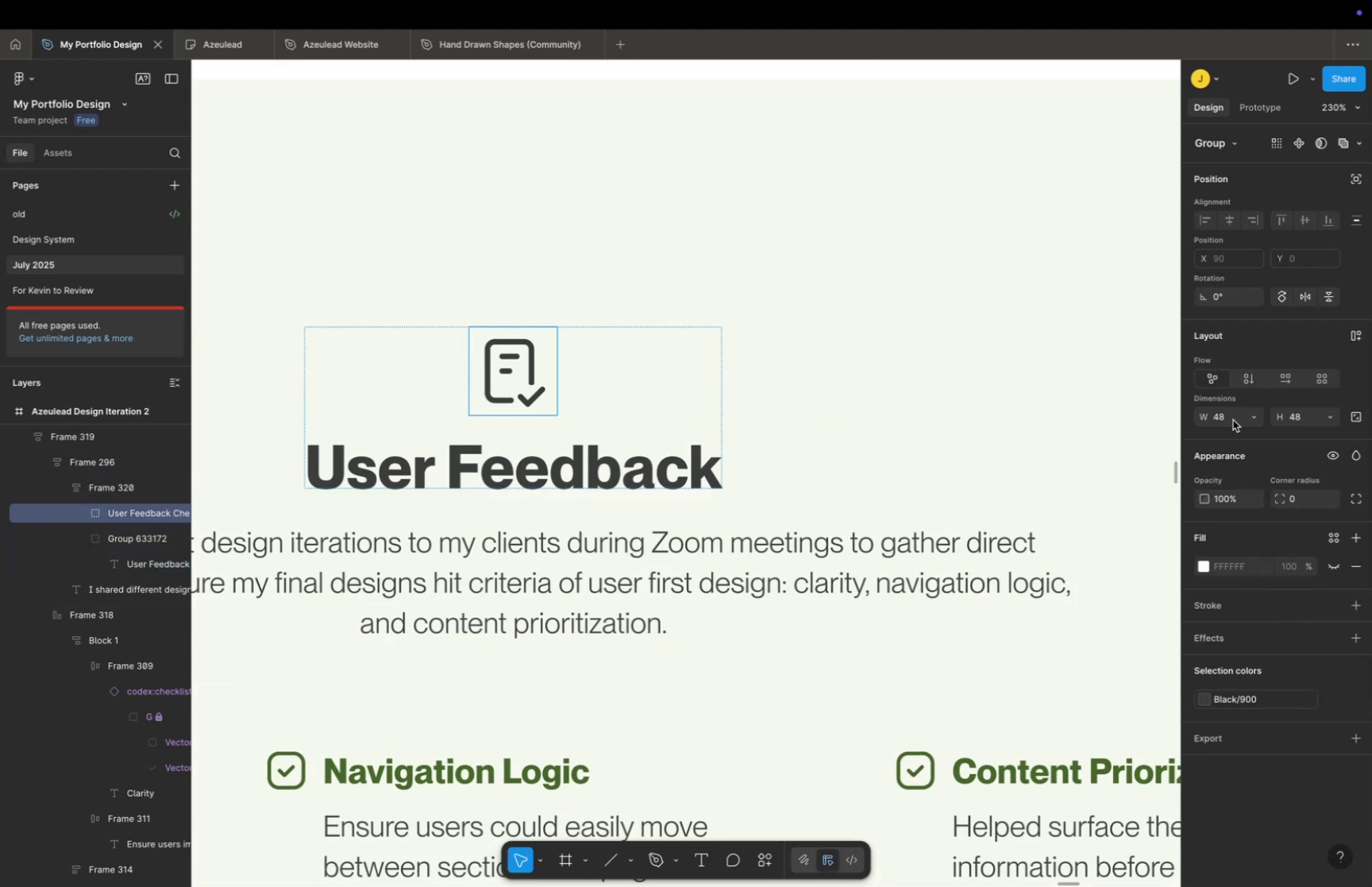 
left_click([1231, 419])
 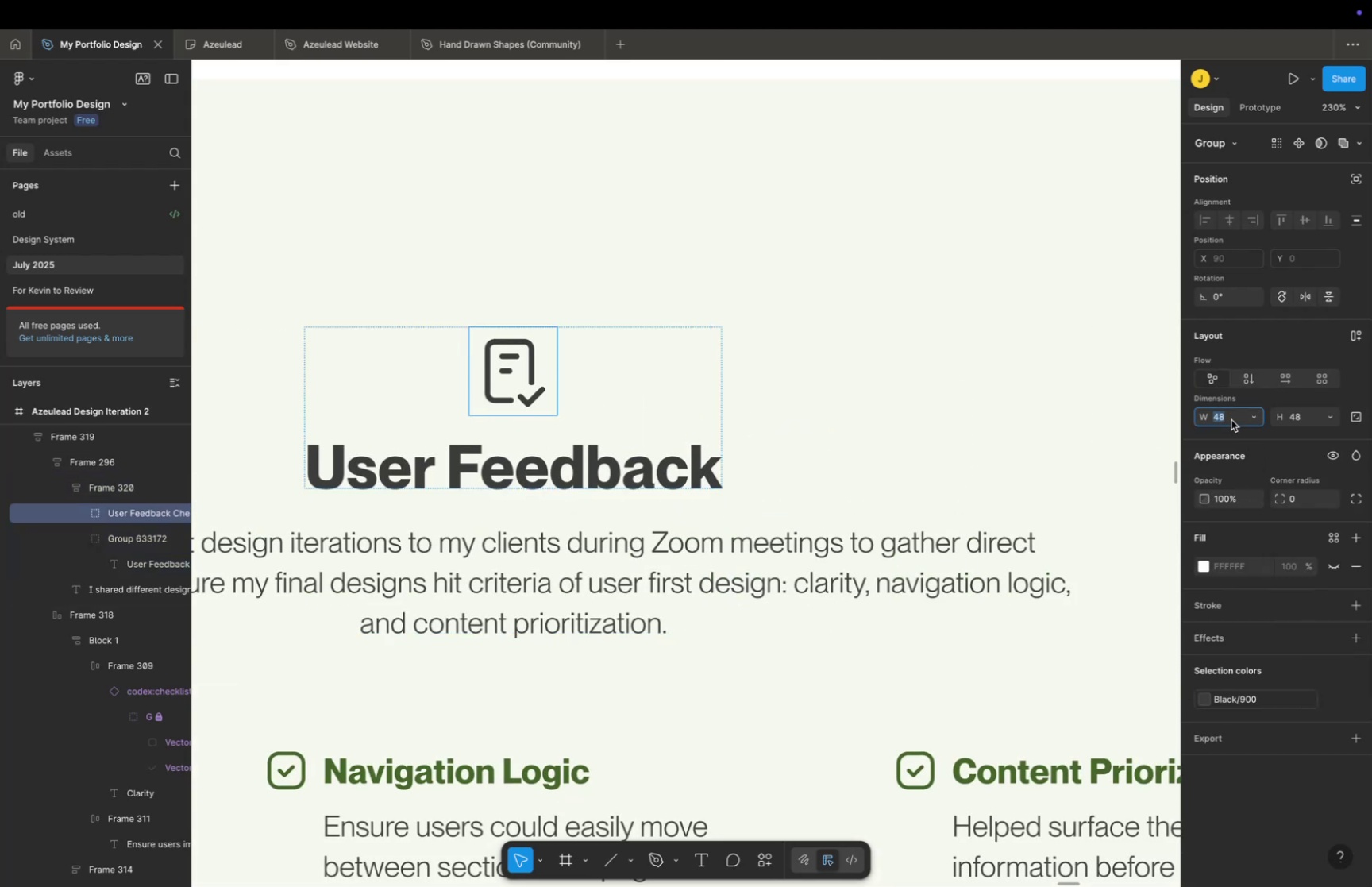 
type(3232)
 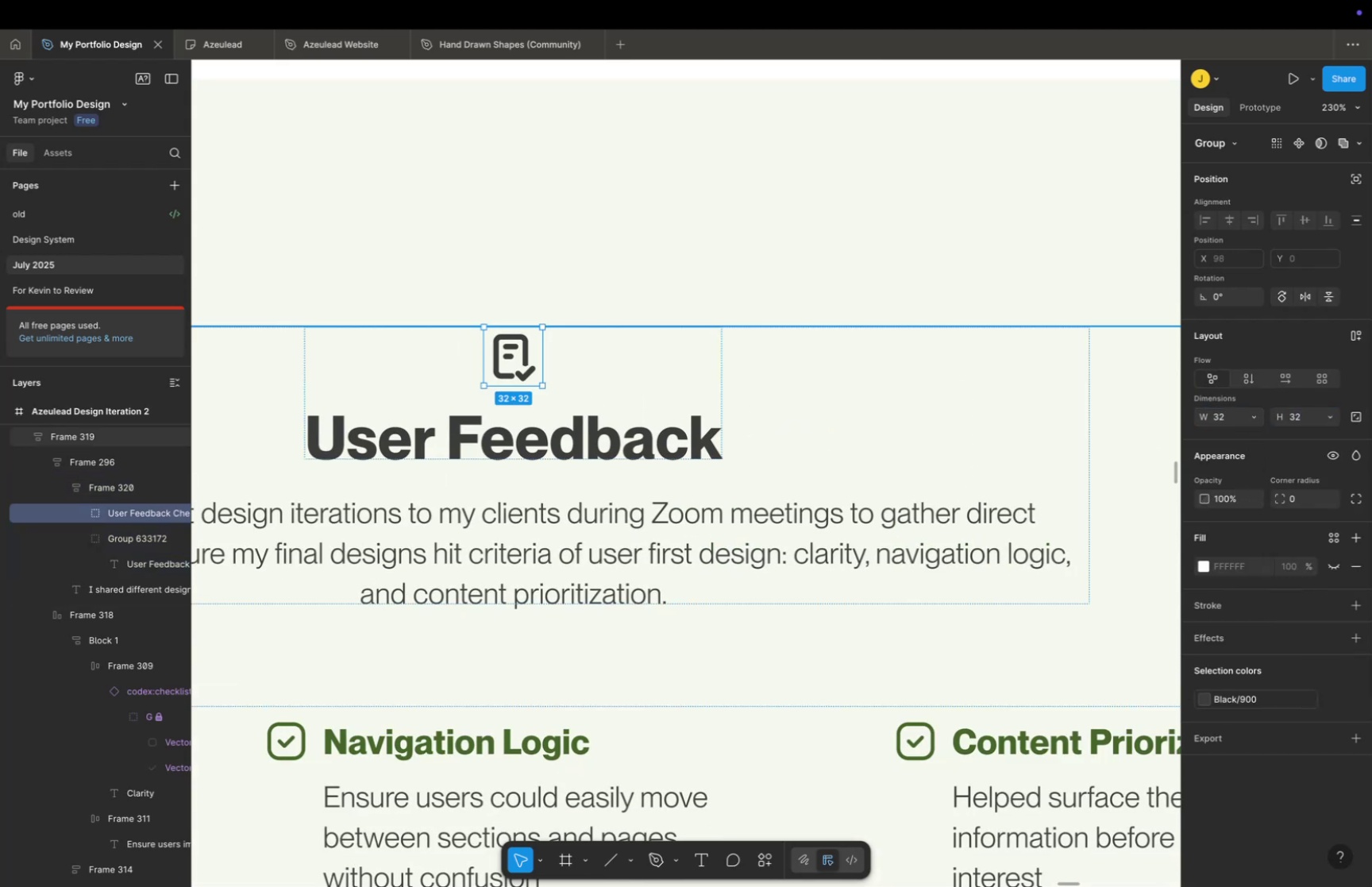 
hold_key(key=Tab, duration=0.31)
 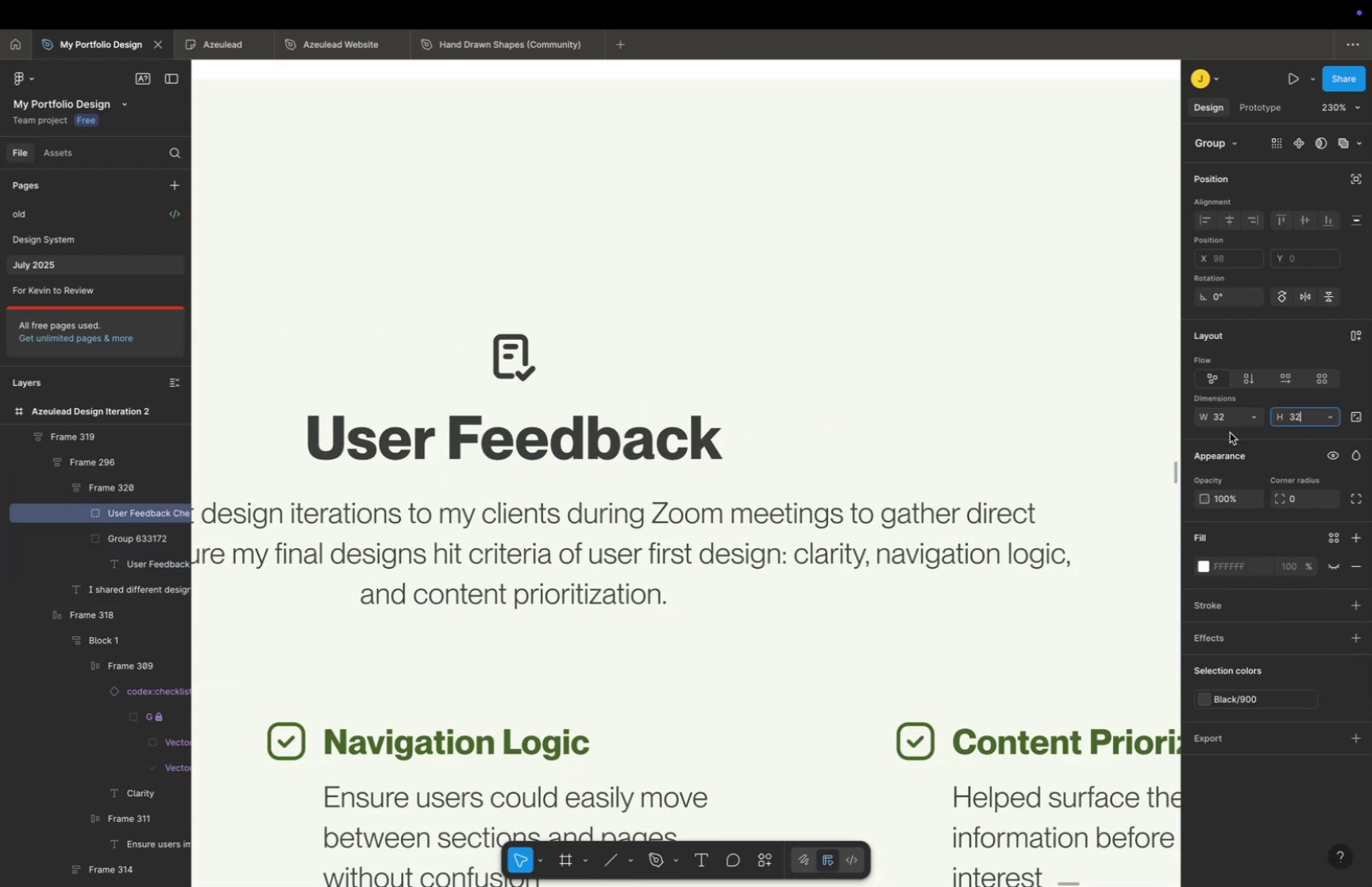 
key(Enter)
 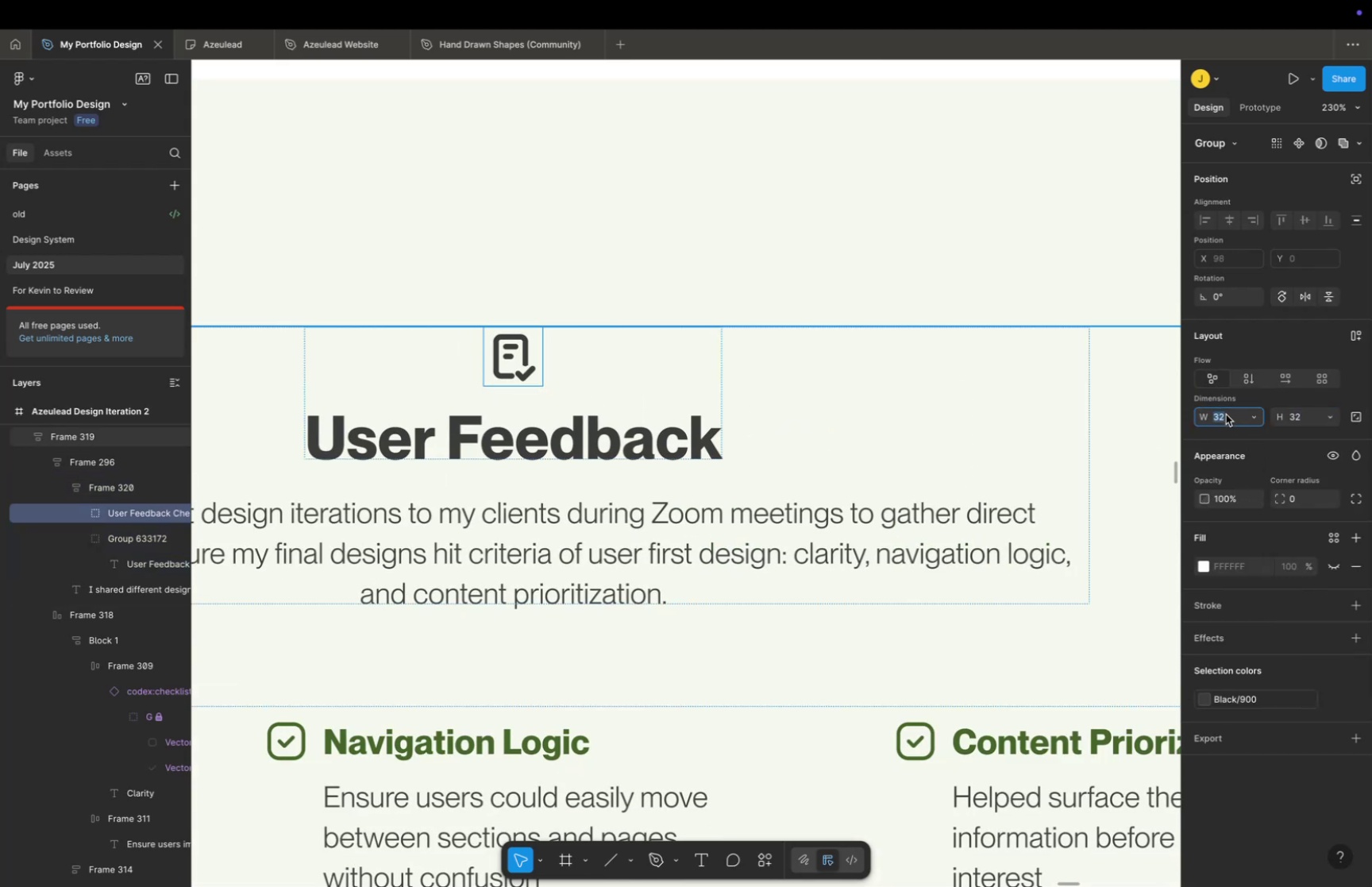 
type(40)
key(Tab)
type(40)
 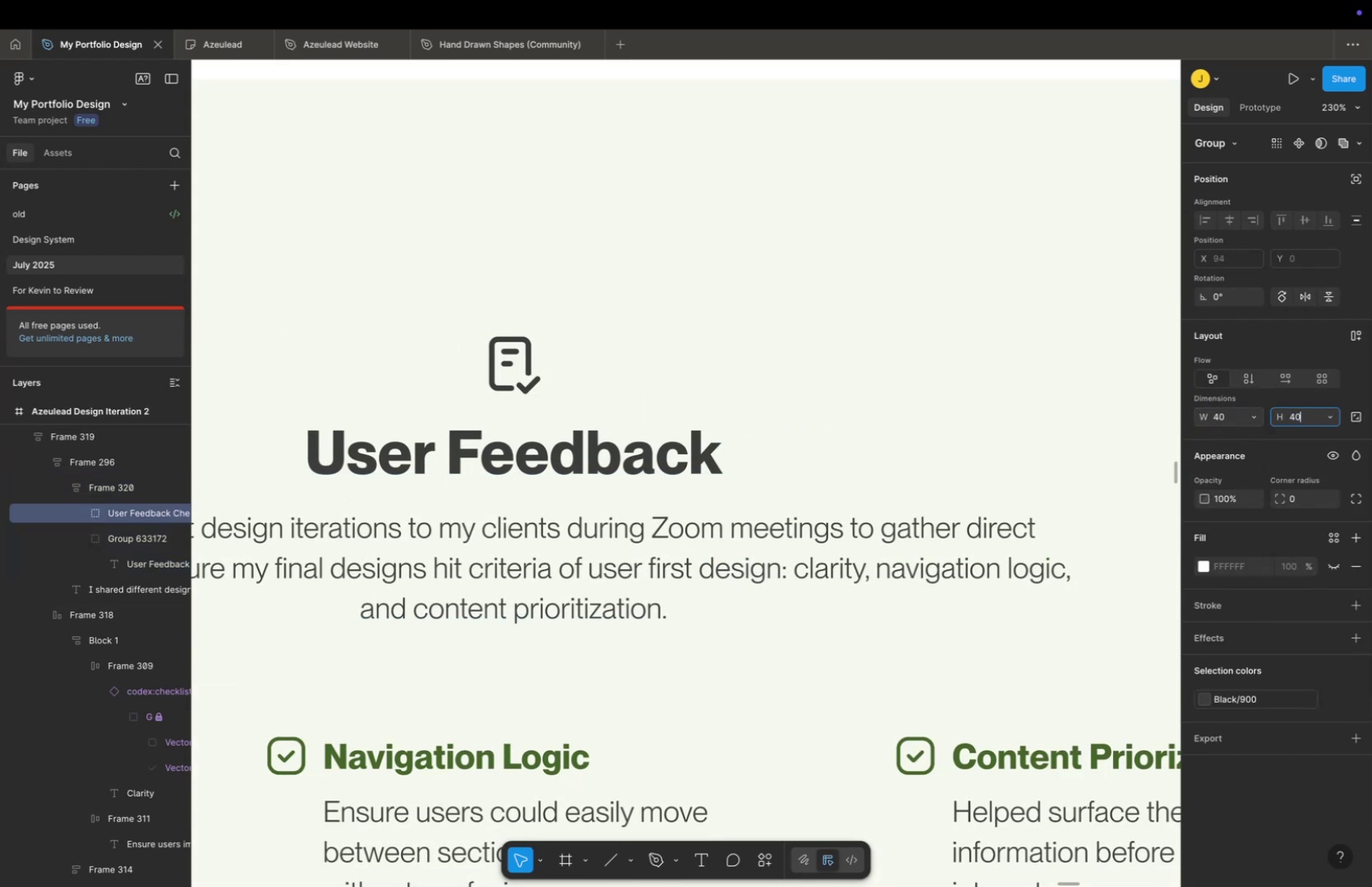 
key(Enter)
 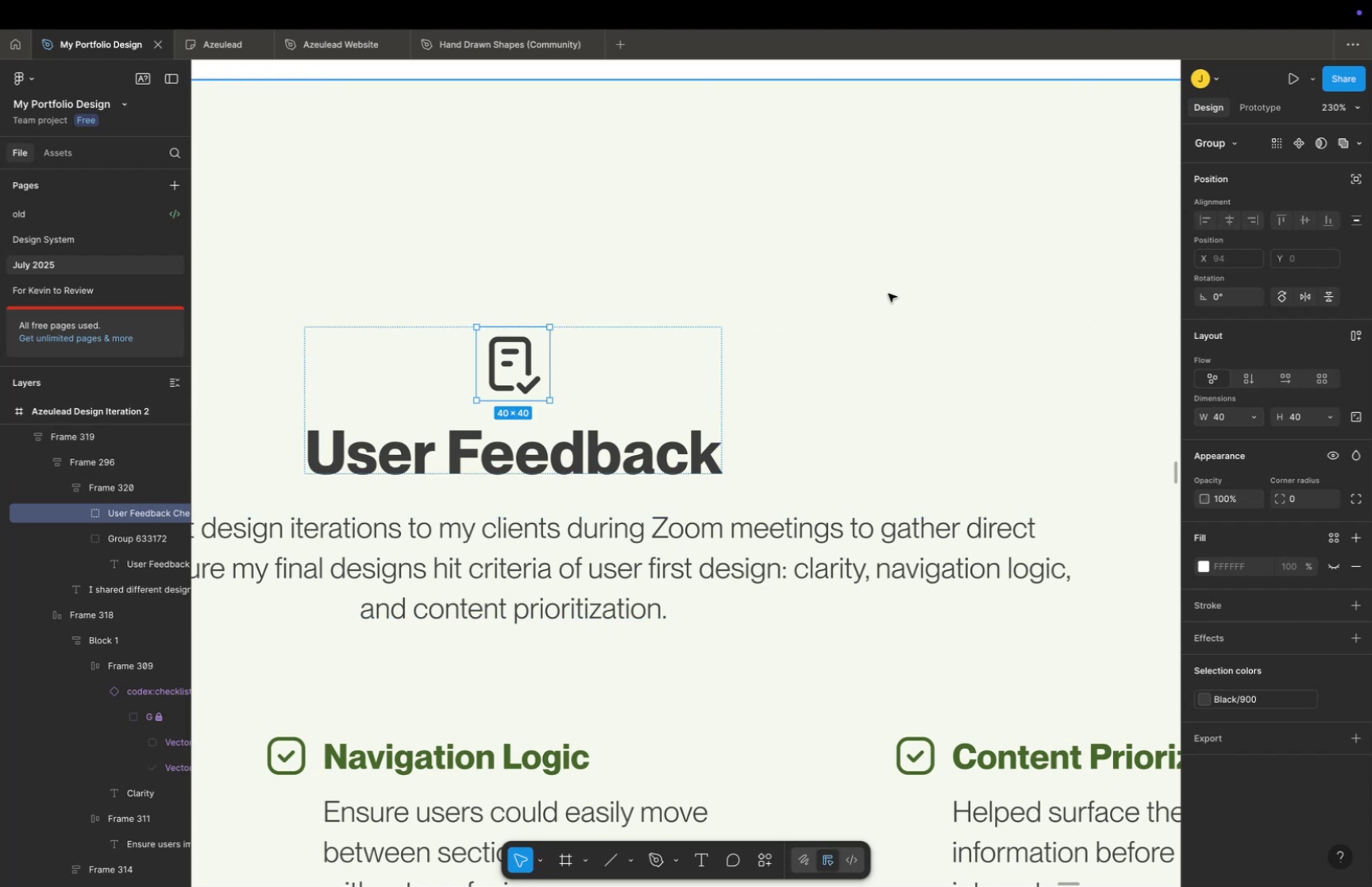 
double_click([888, 293])
 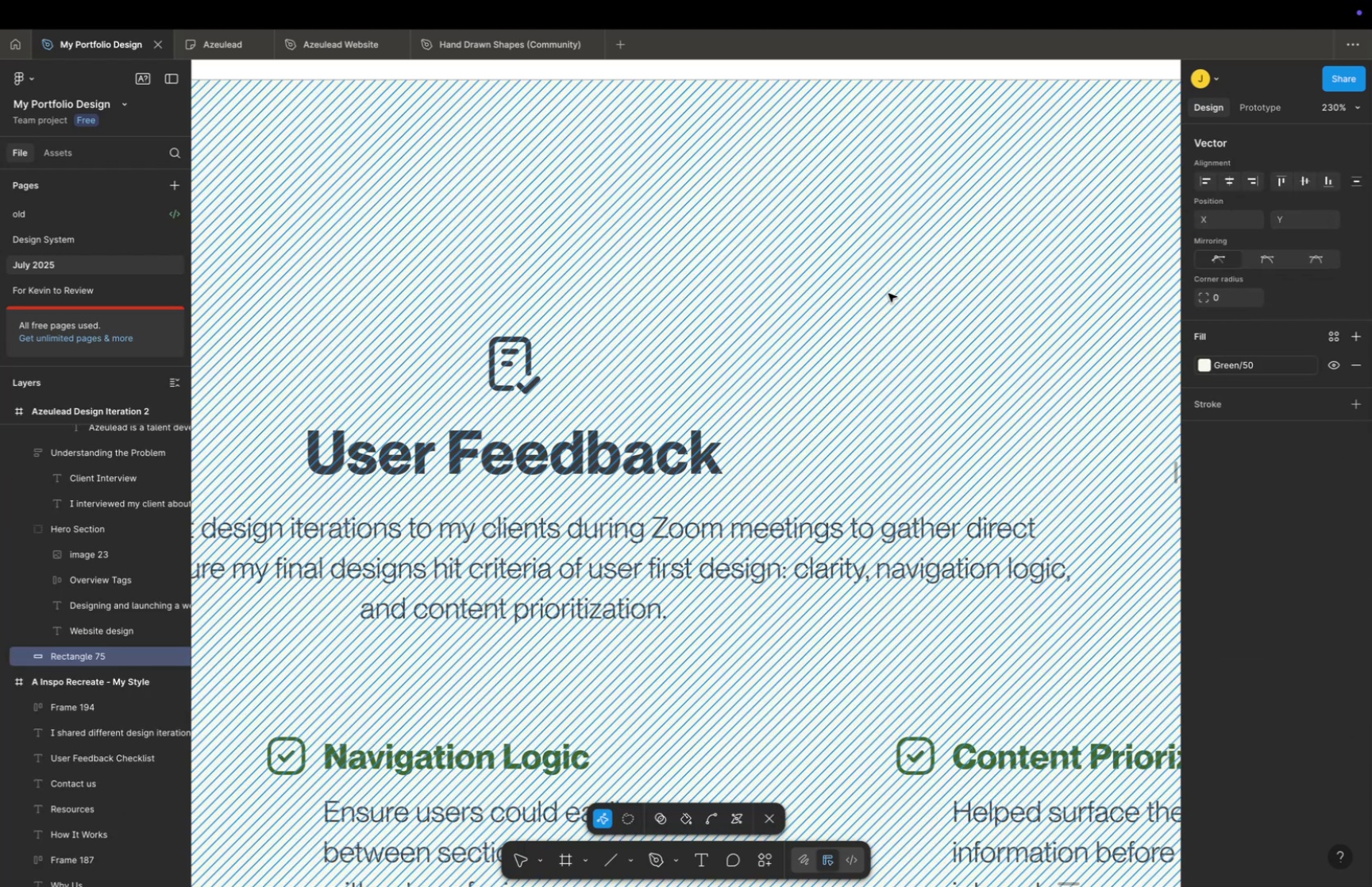 
hold_key(key=CommandLeft, duration=0.32)
scroll: coordinate [890, 294], scroll_direction: down, amount: 16.0
 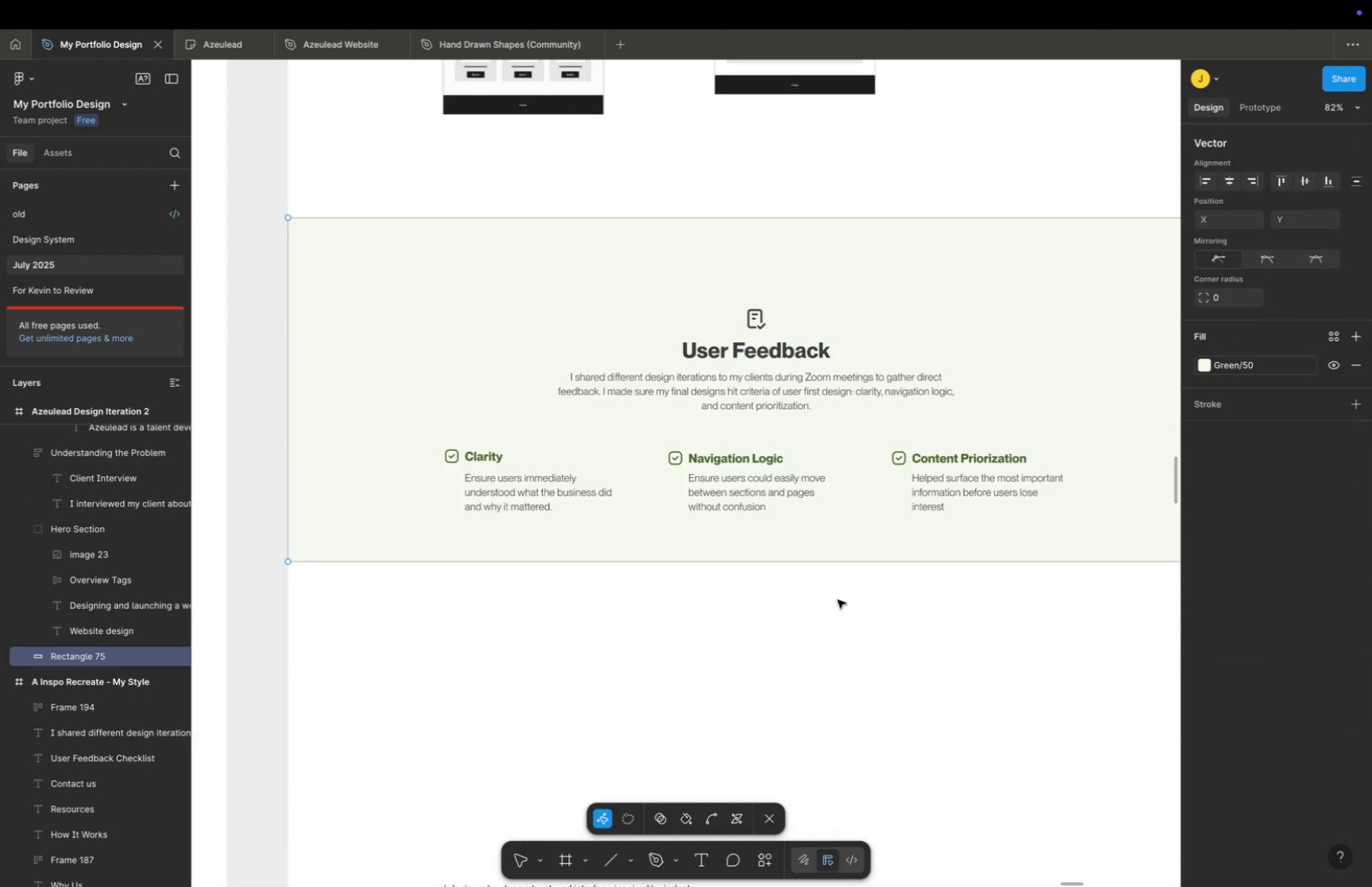 
double_click([838, 599])
 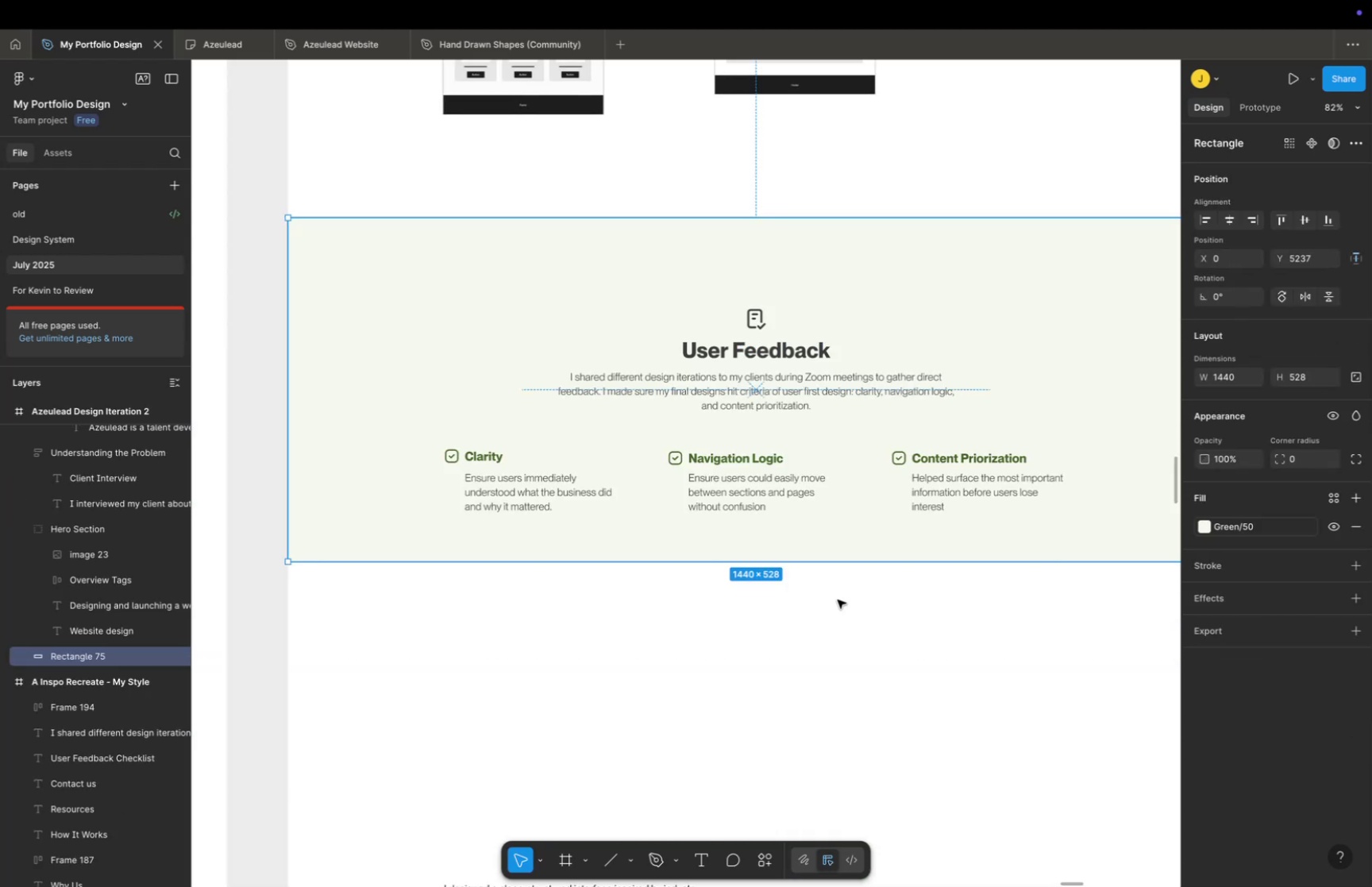 
triple_click([838, 599])
 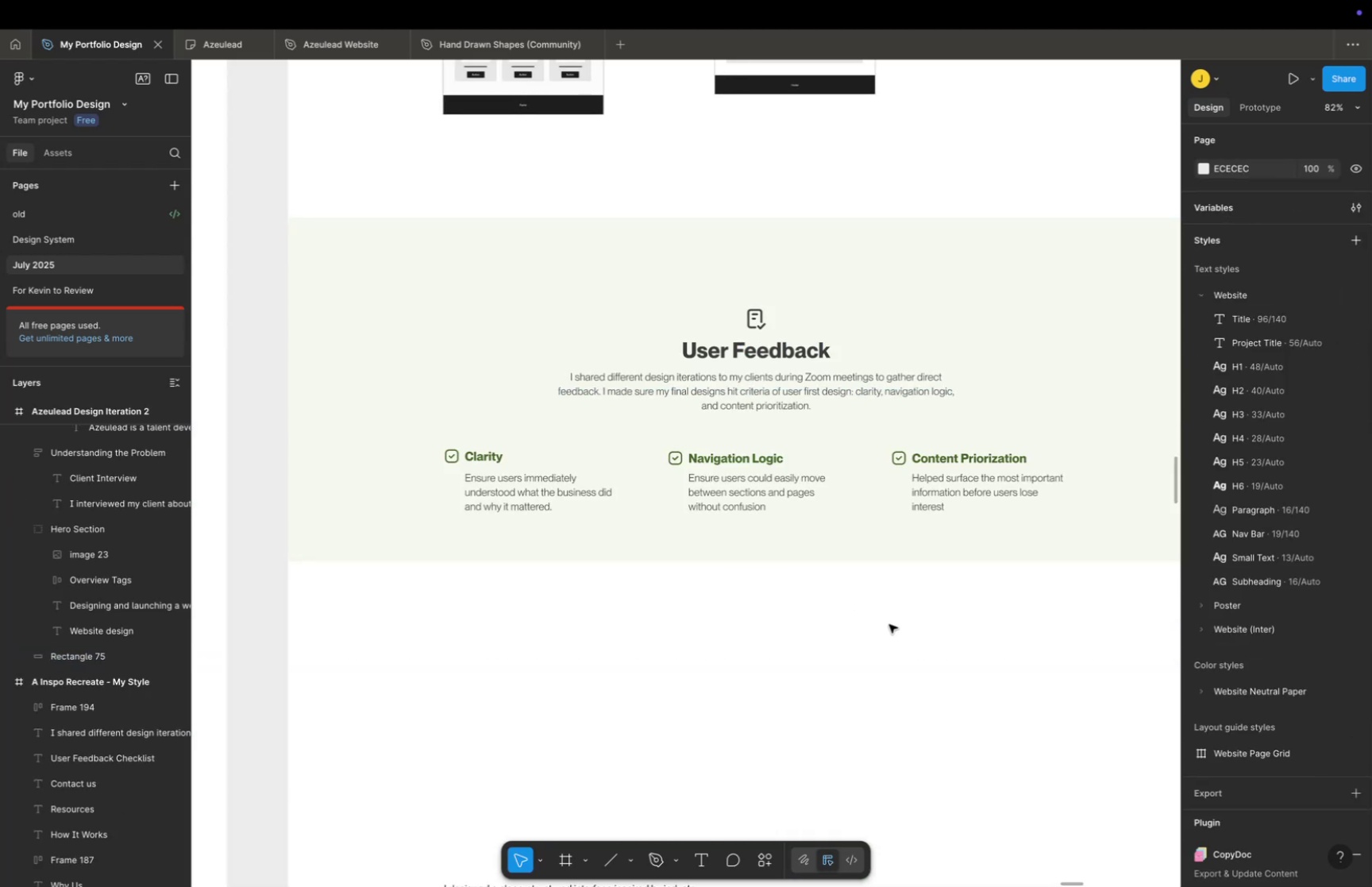 
key(Space)
 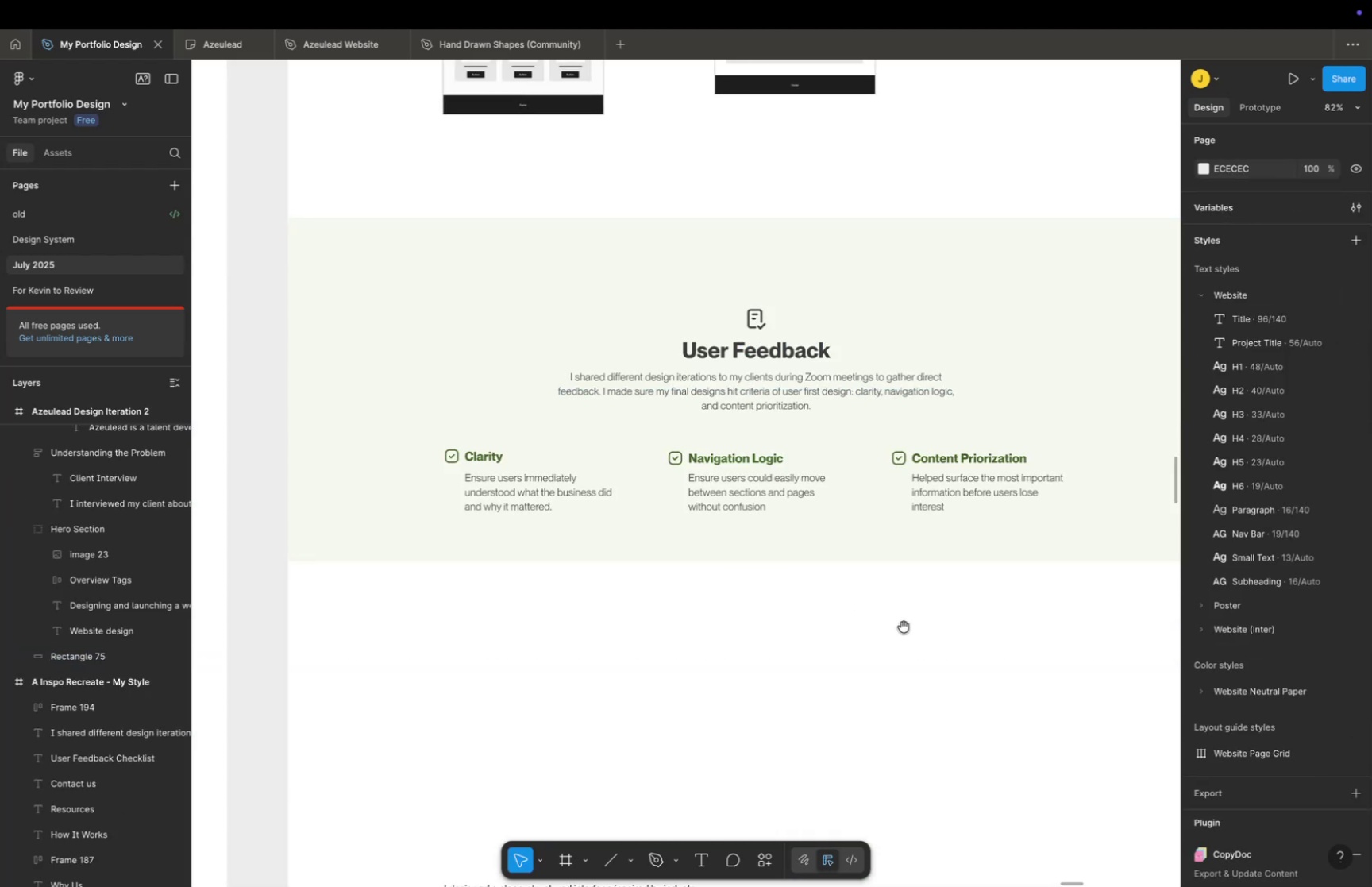 
left_click_drag(start_coordinate=[904, 625], to_coordinate=[877, 615])
 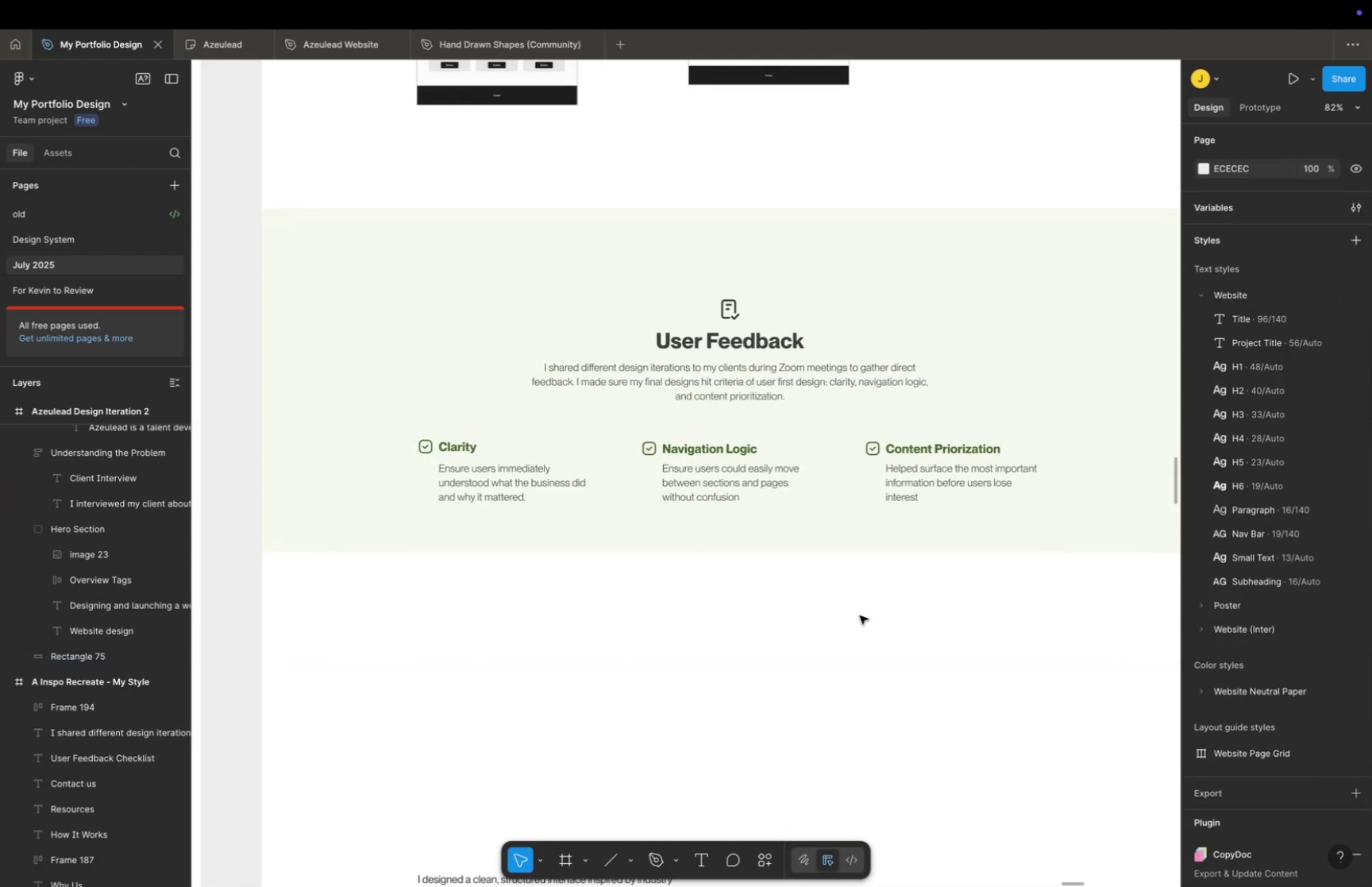 
key(Meta+CommandLeft)
 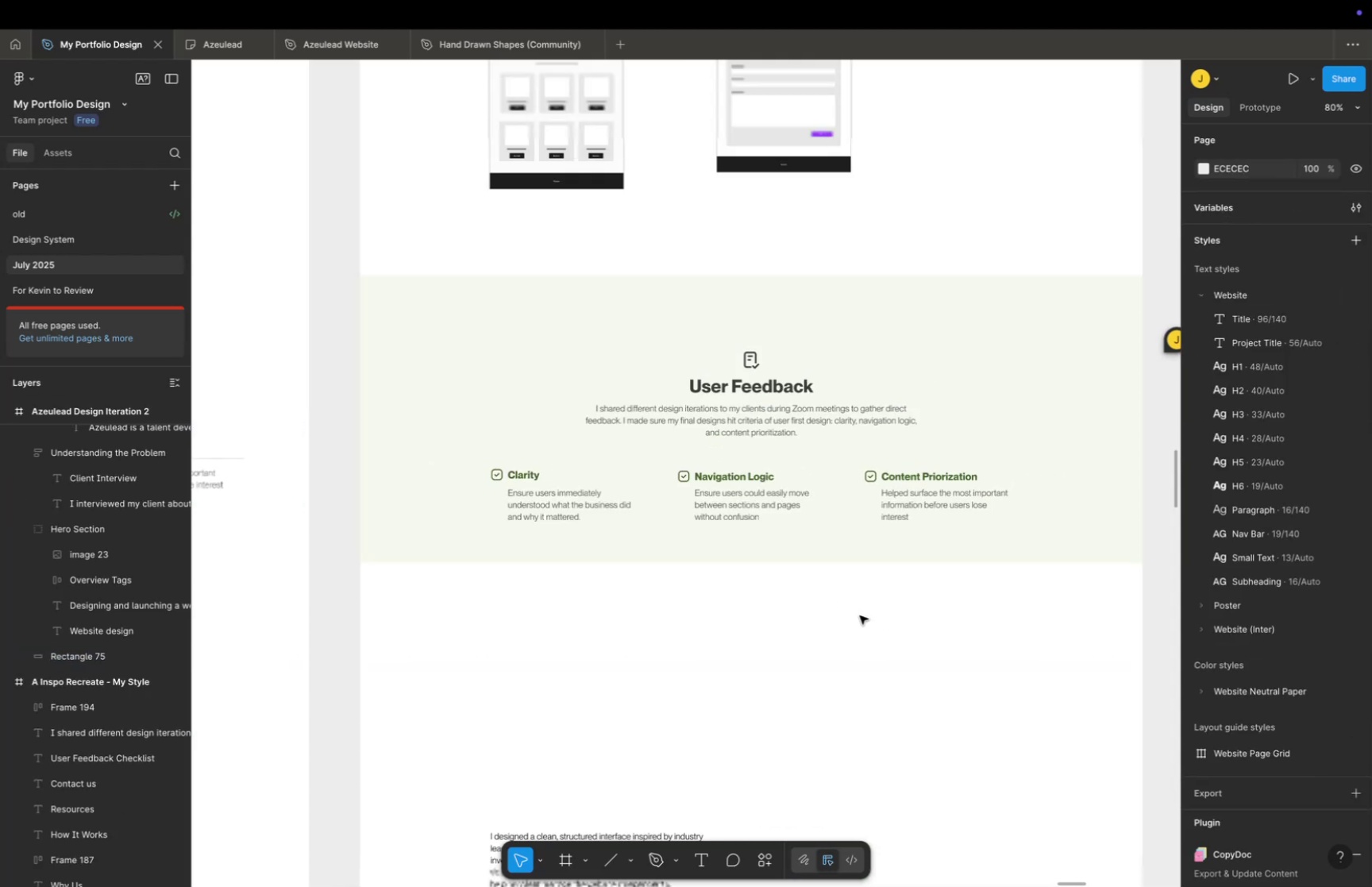 
scroll: coordinate [860, 615], scroll_direction: down, amount: 2.0
 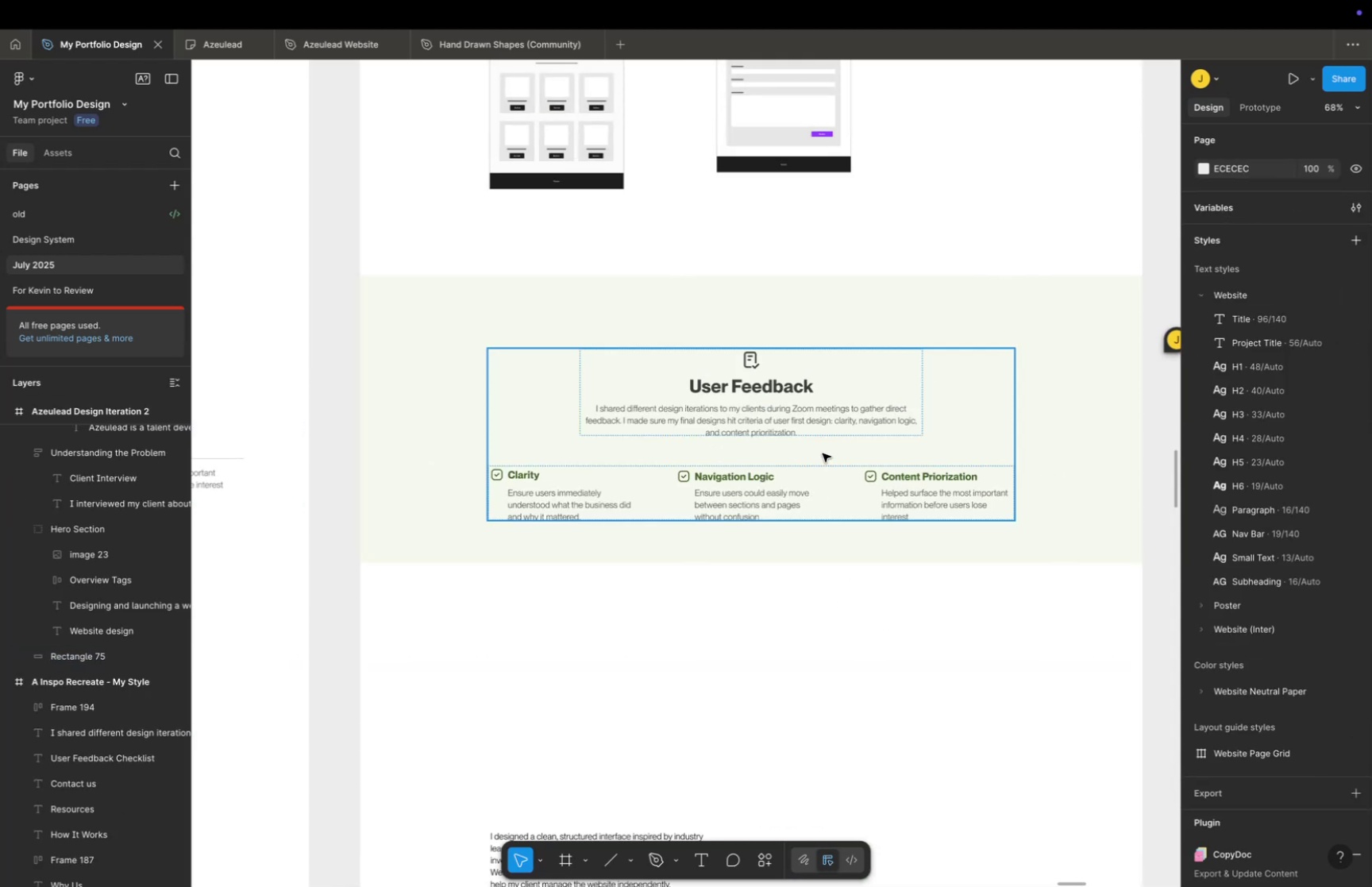 
left_click([823, 453])
 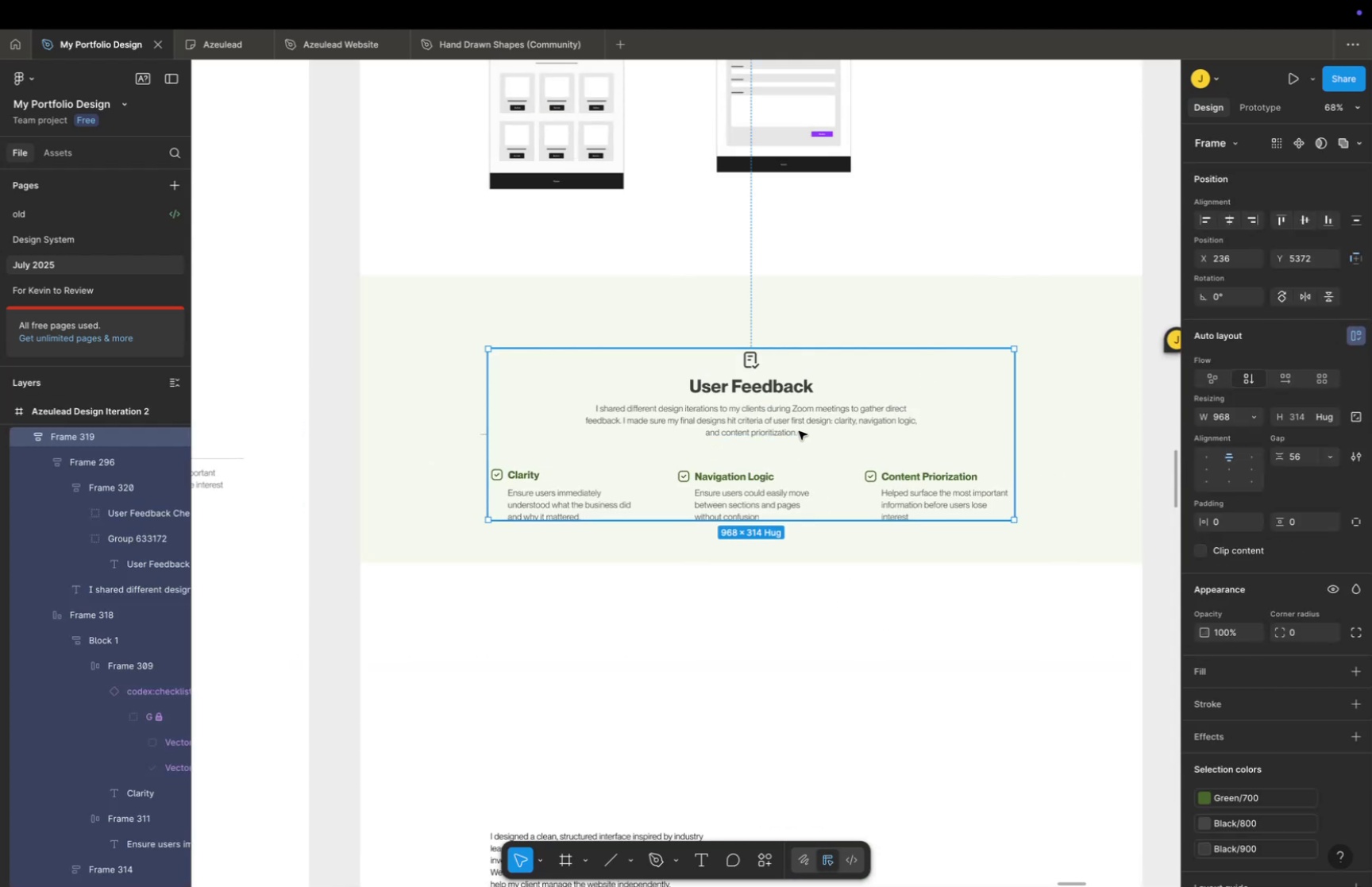 
hold_key(key=ShiftLeft, duration=1.76)
left_click_drag(start_coordinate=[797, 429], to_coordinate=[798, 407])
 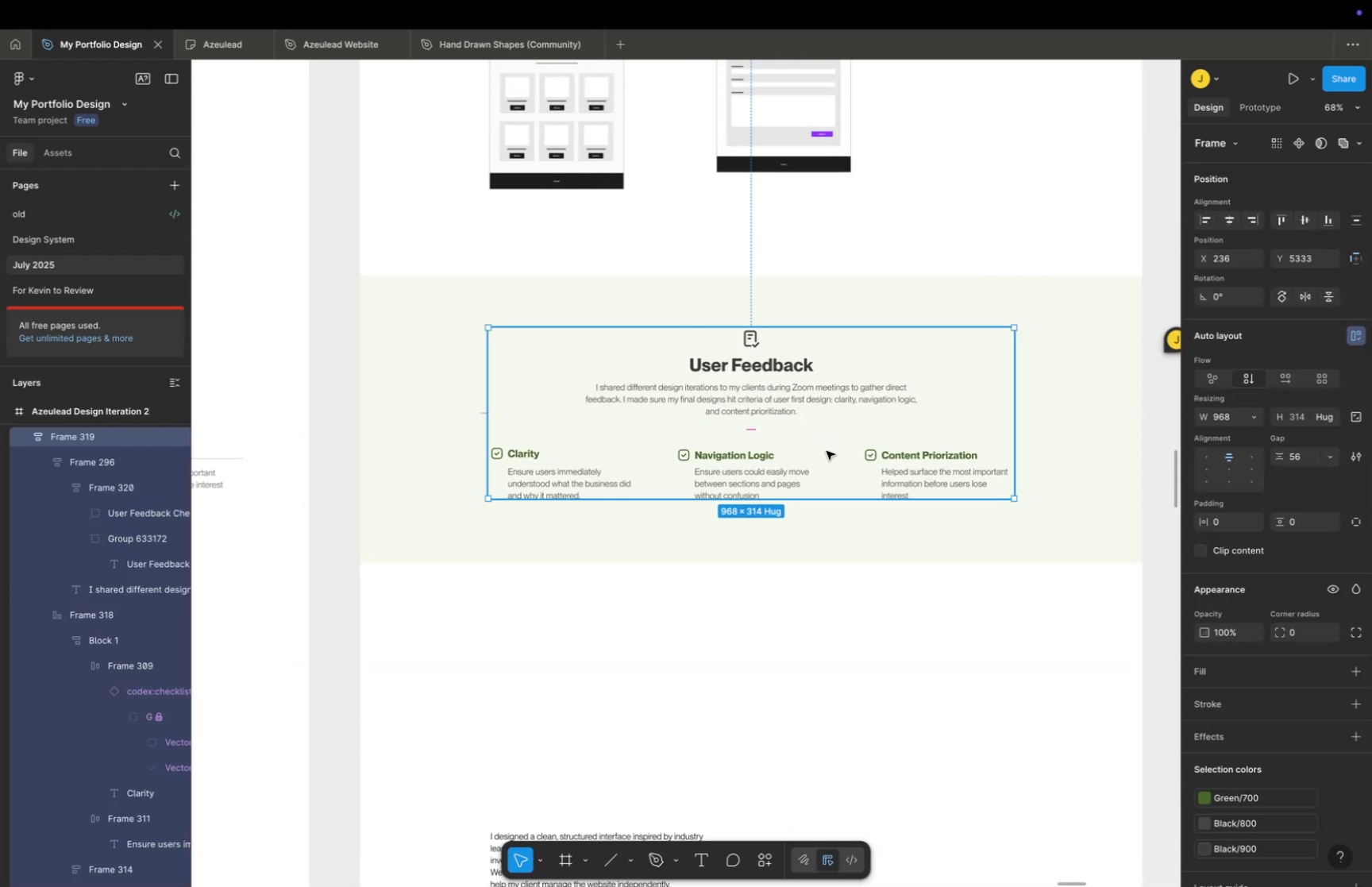 
left_click([827, 450])
 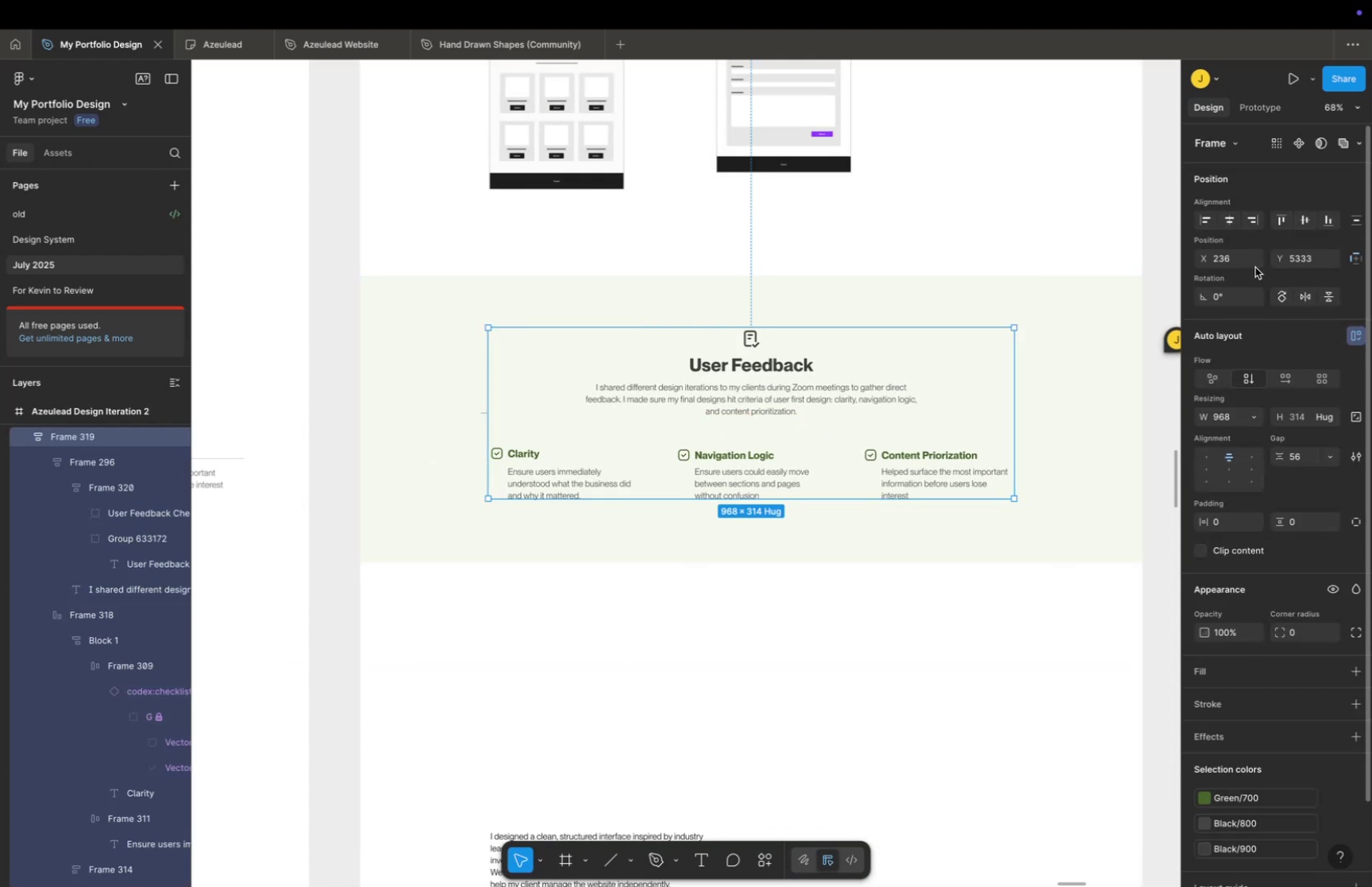 
left_click([1227, 226])
 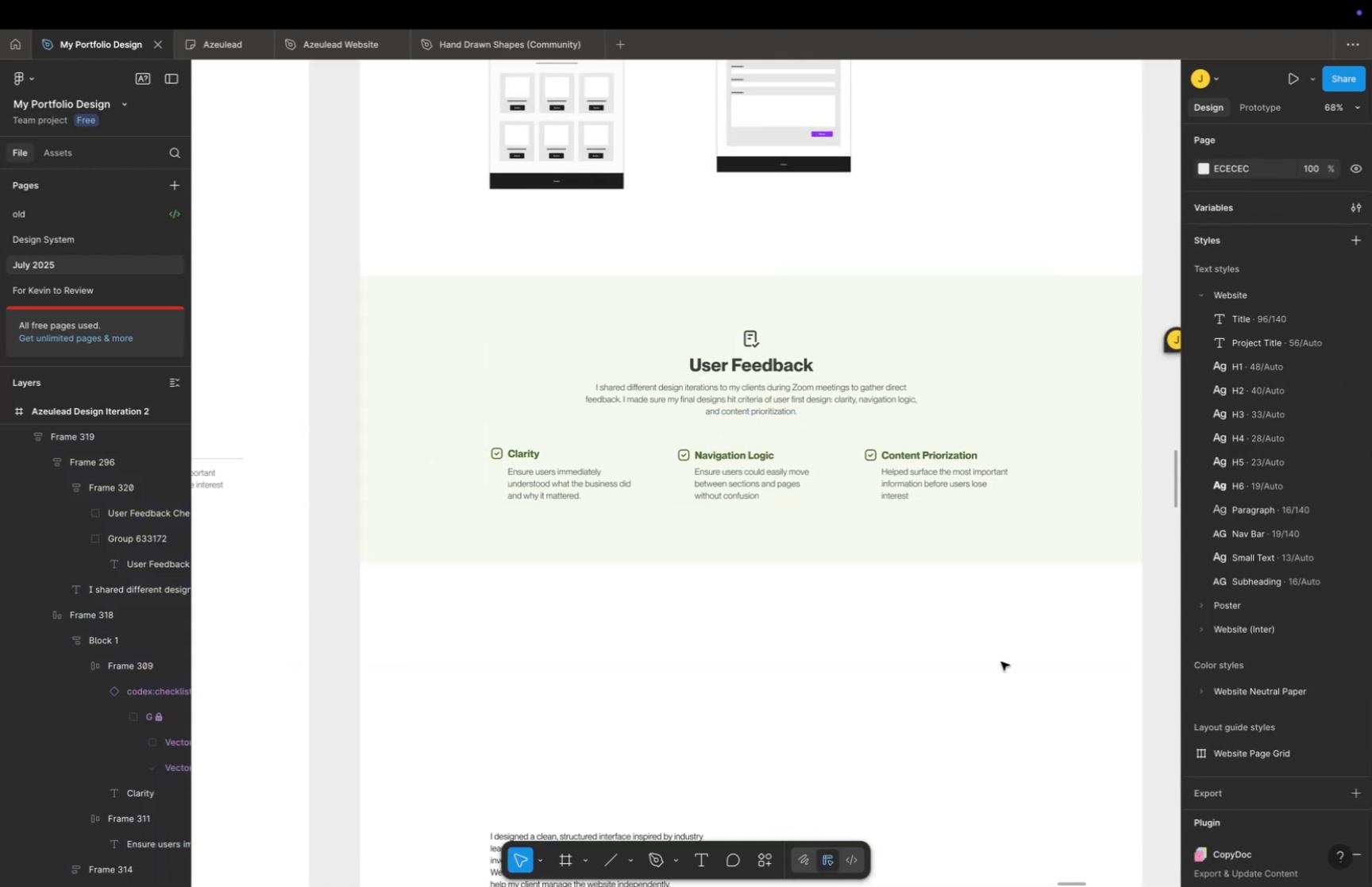 
key(Space)
 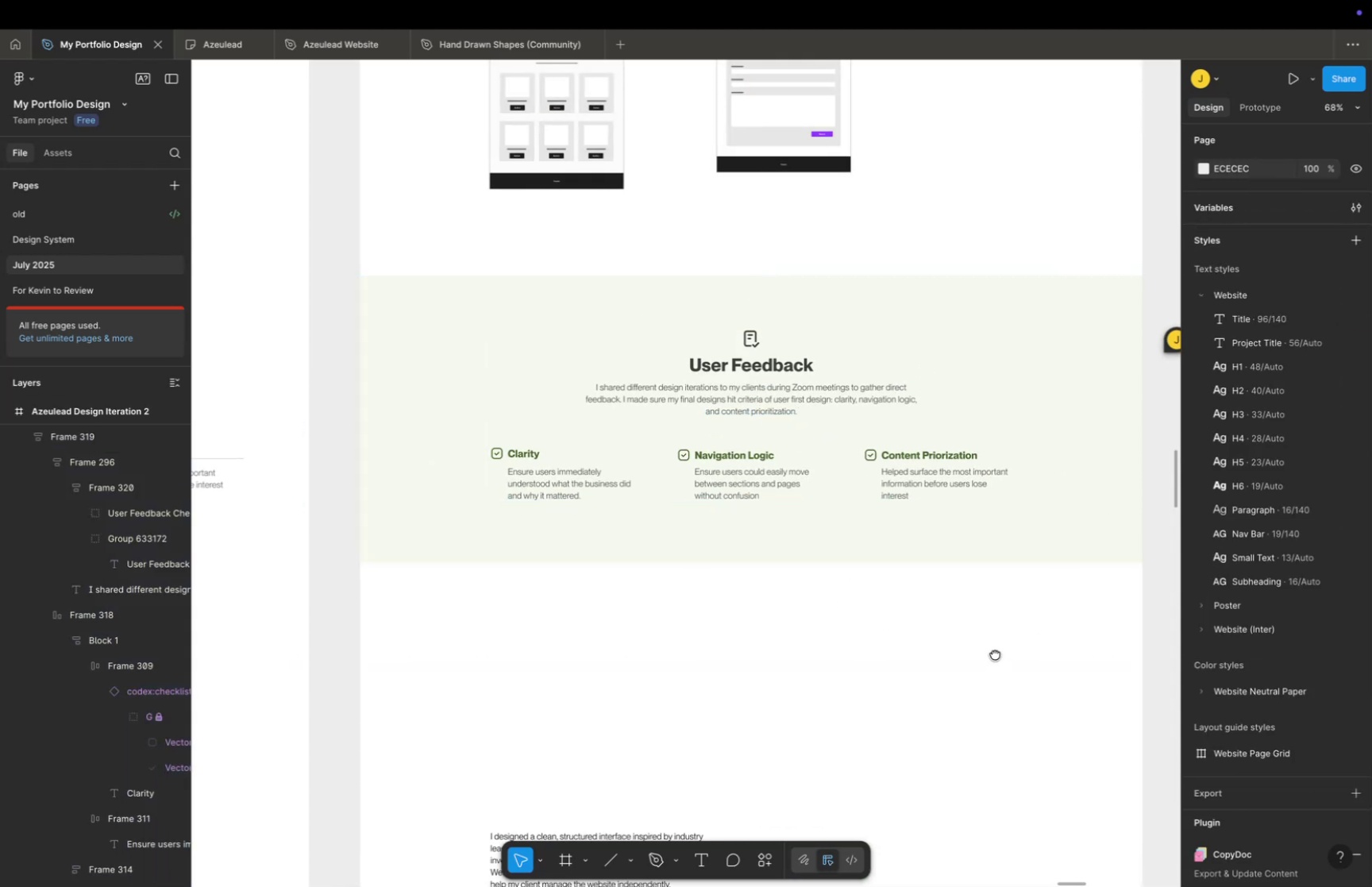 
left_click_drag(start_coordinate=[1000, 658], to_coordinate=[956, 642])
 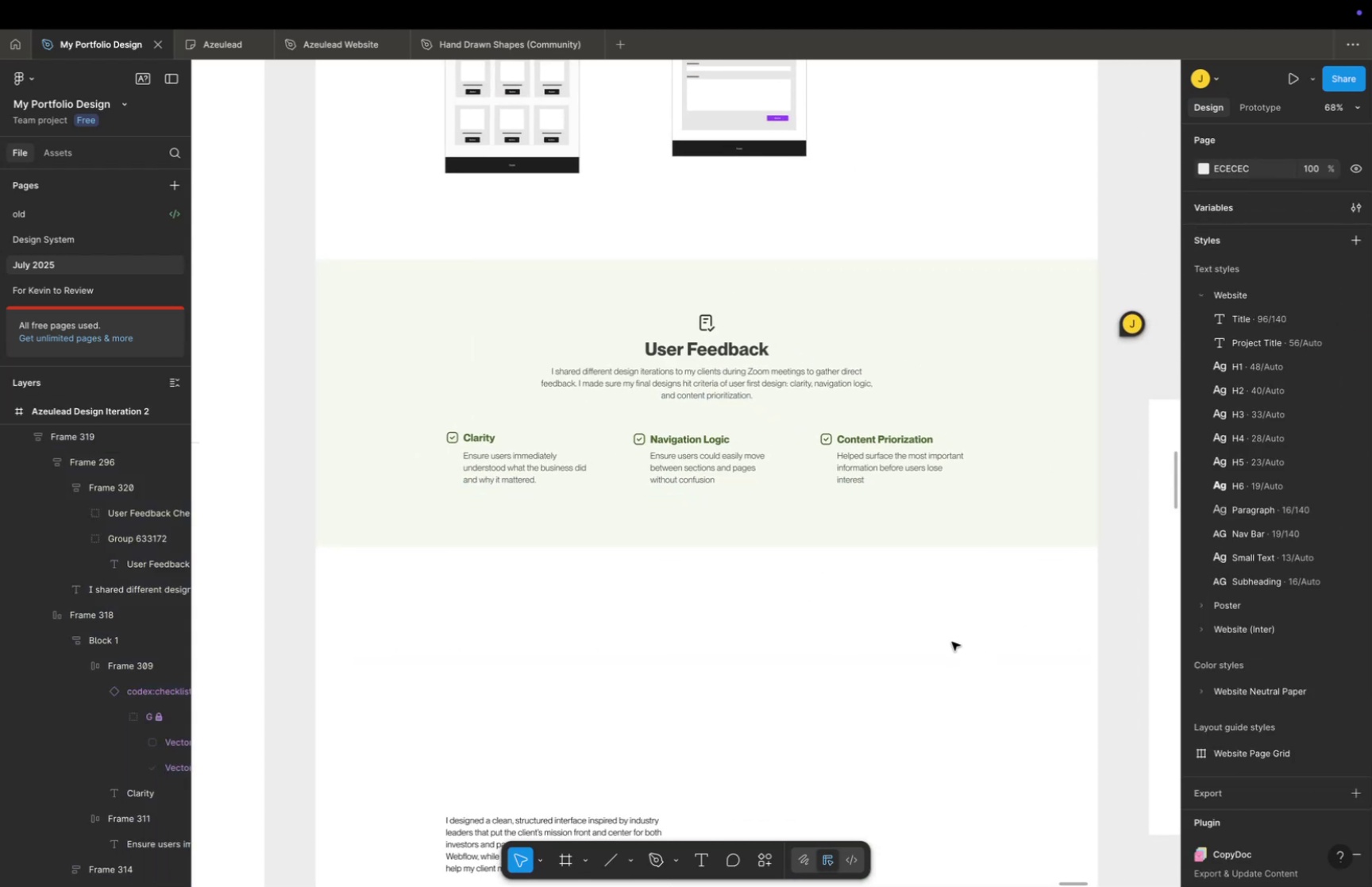 
key(Meta+CommandLeft)
 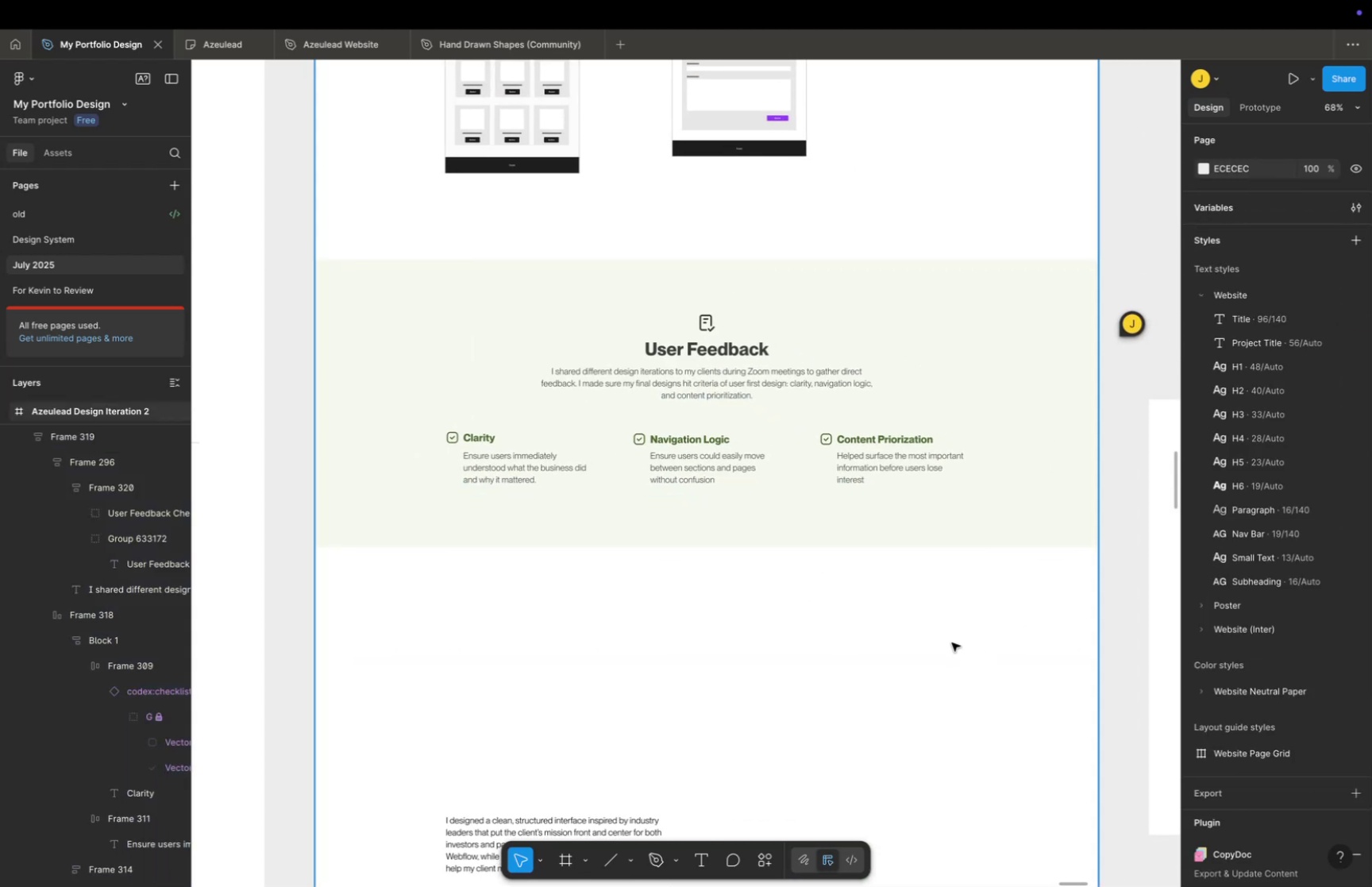 
scroll: coordinate [951, 642], scroll_direction: down, amount: 2.0
 